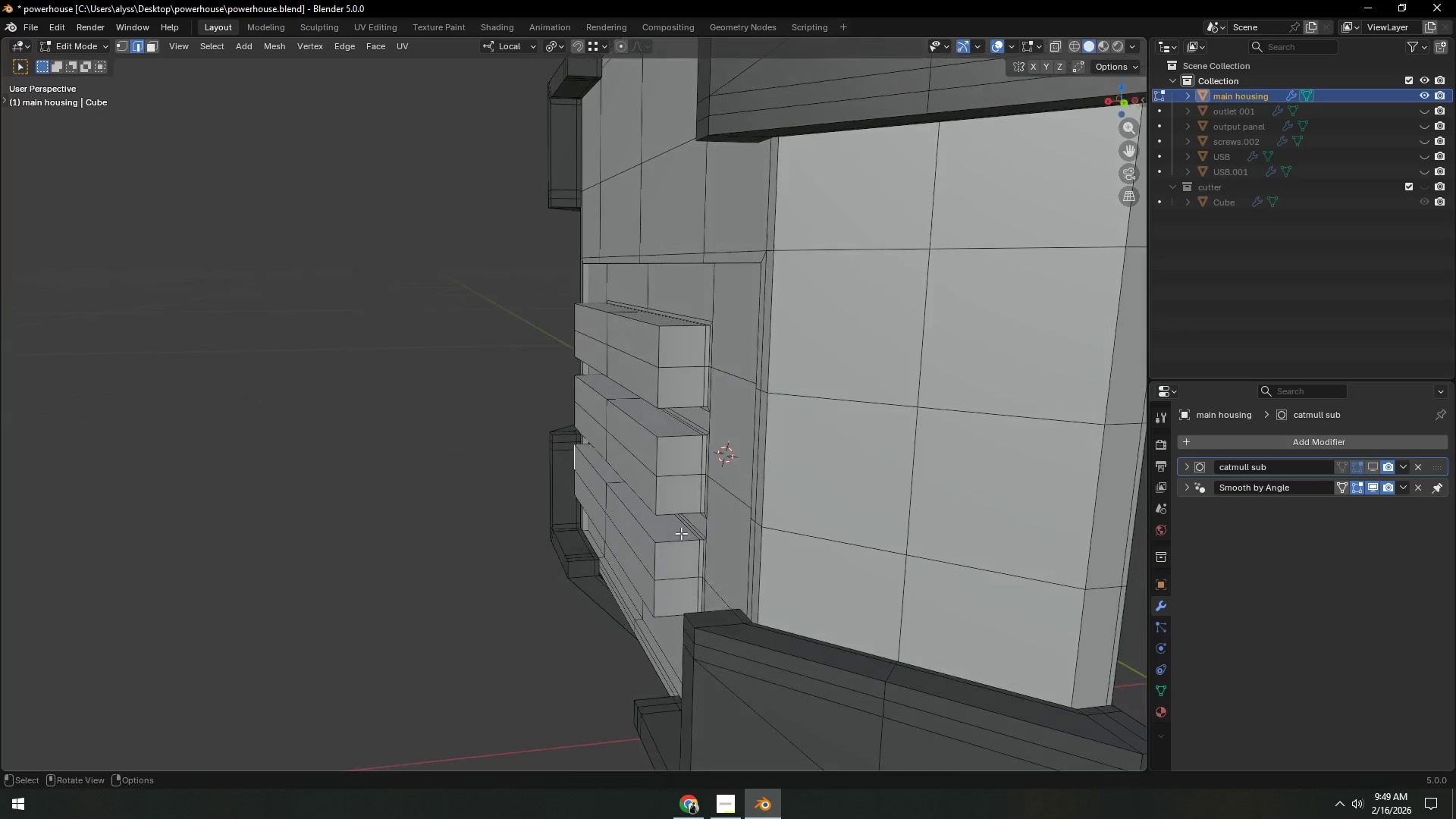 
scroll: coordinate [681, 534], scroll_direction: up, amount: 2.0
 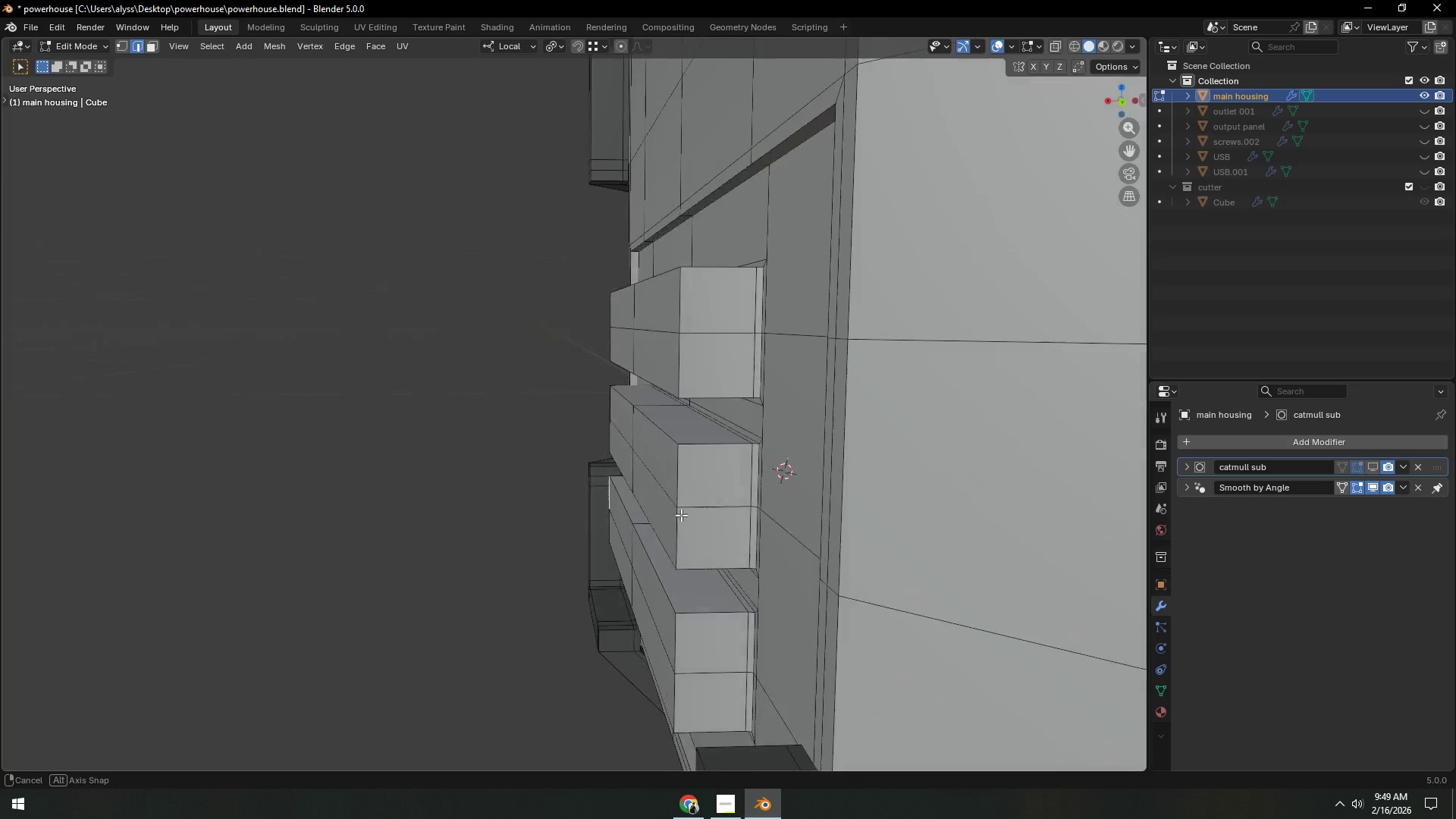 
key(Shift+ShiftLeft)
 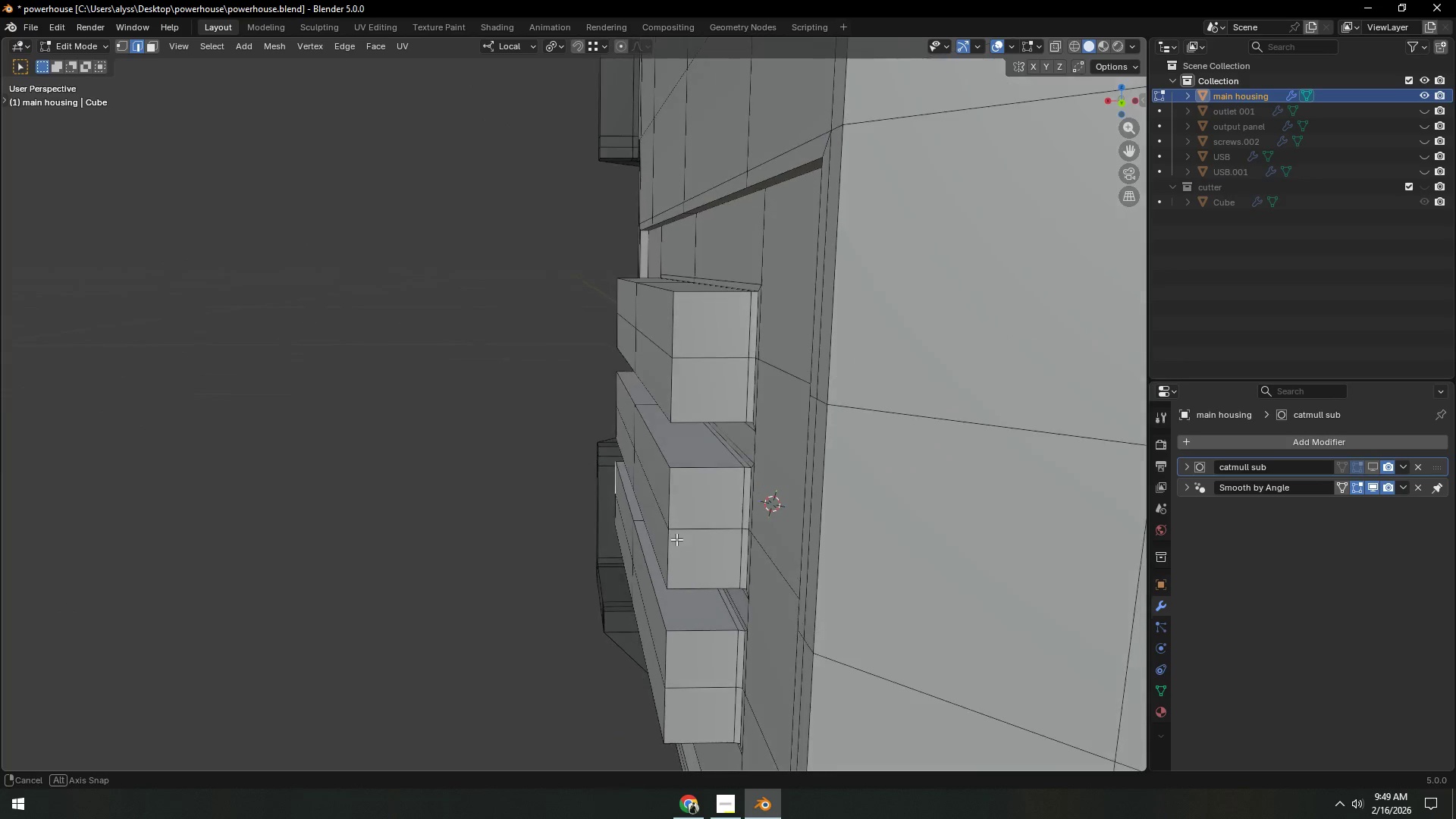 
key(2)
 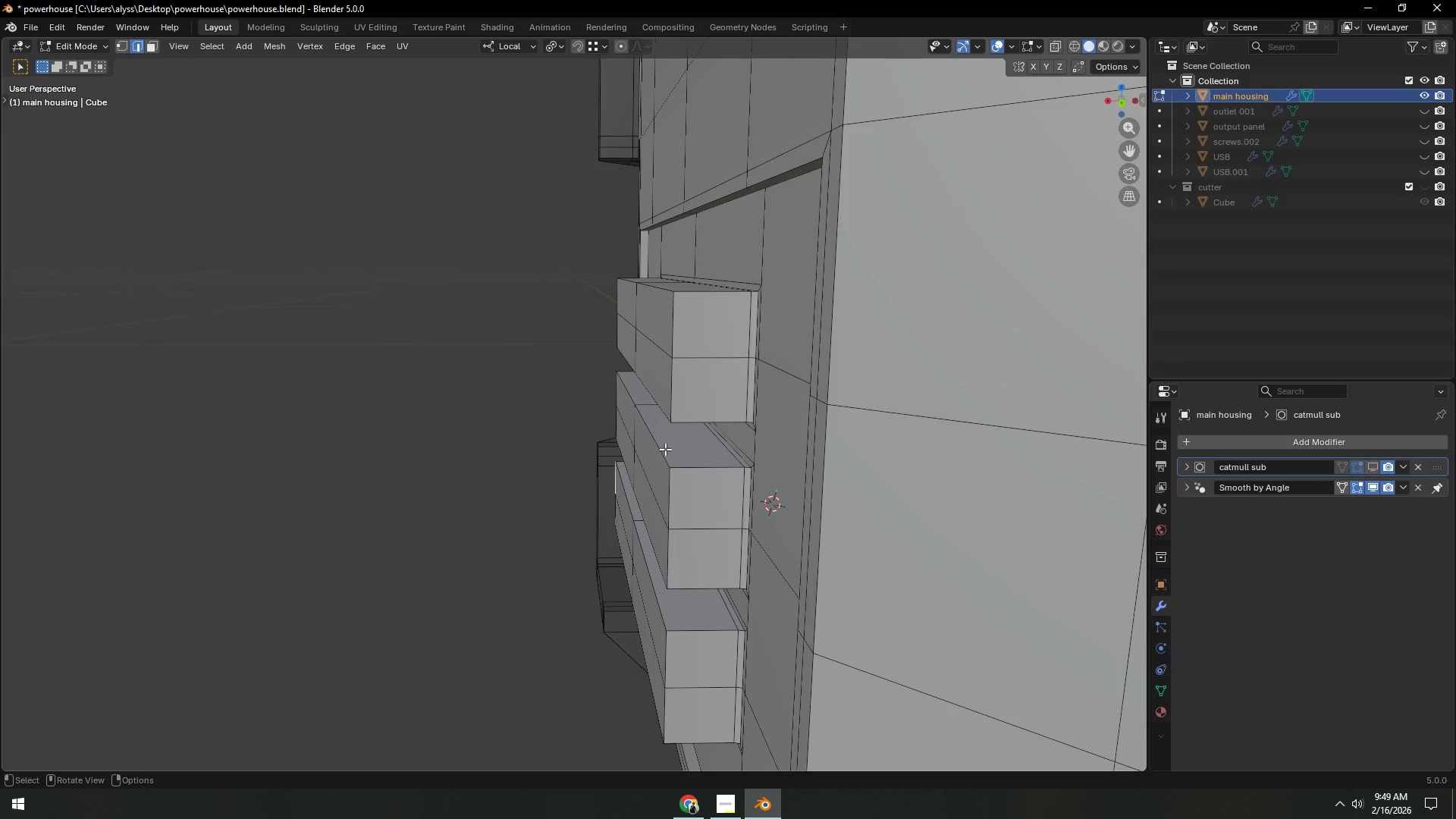 
left_click([663, 447])
 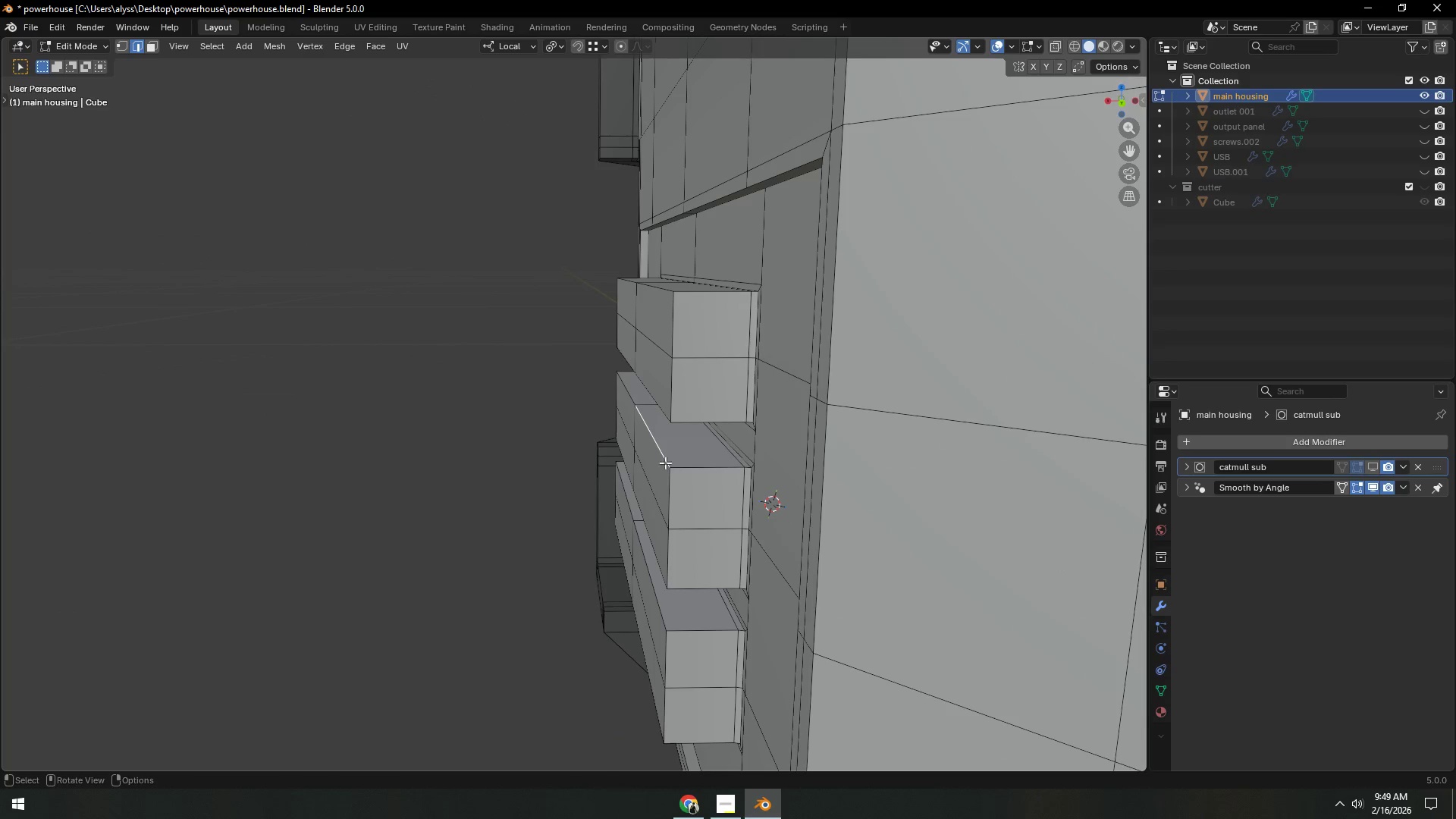 
hold_key(key=ShiftLeft, duration=1.5)
left_click([630, 392])
 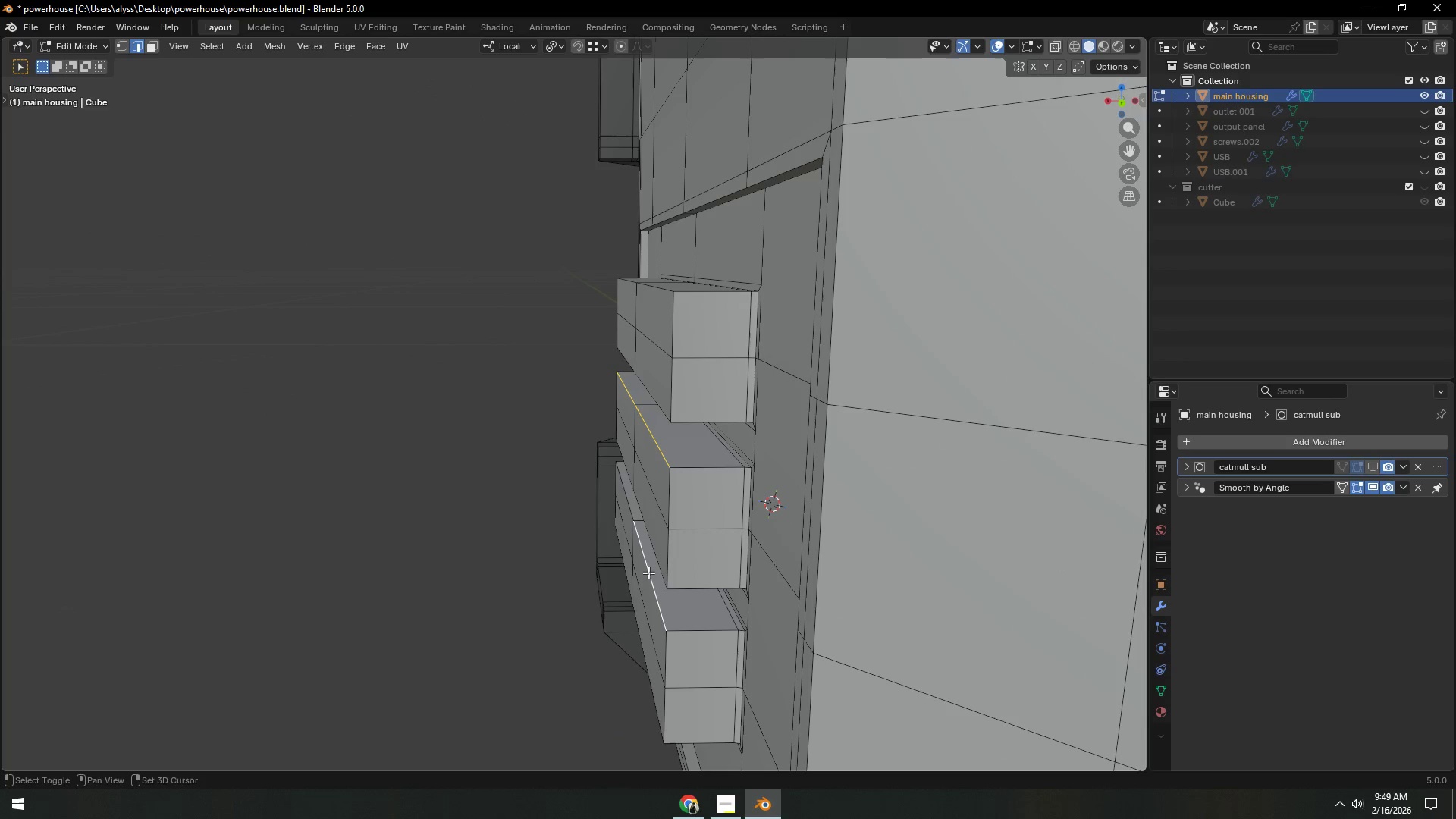 
double_click([629, 509])
 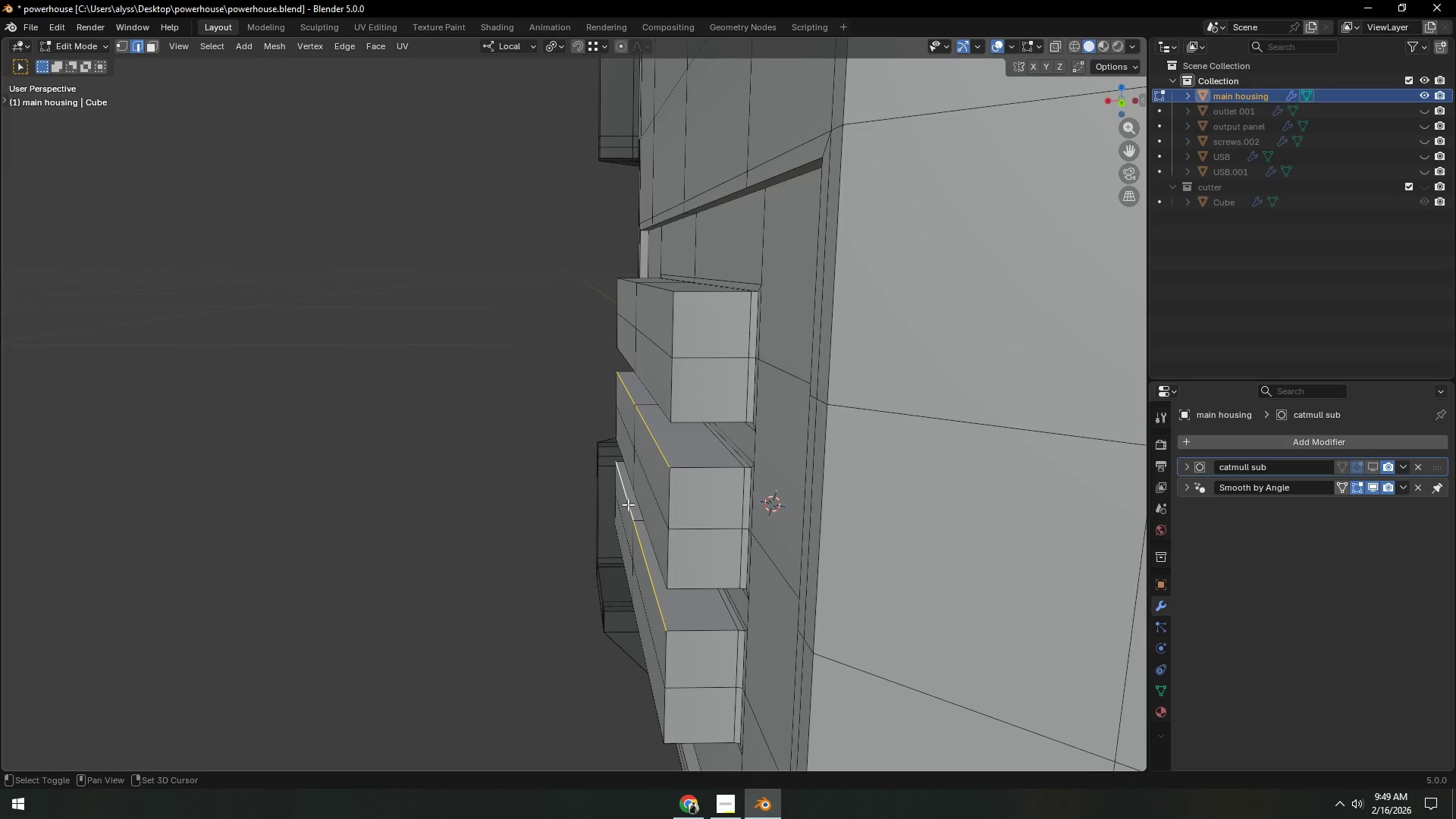 
key(Shift+ShiftLeft)
 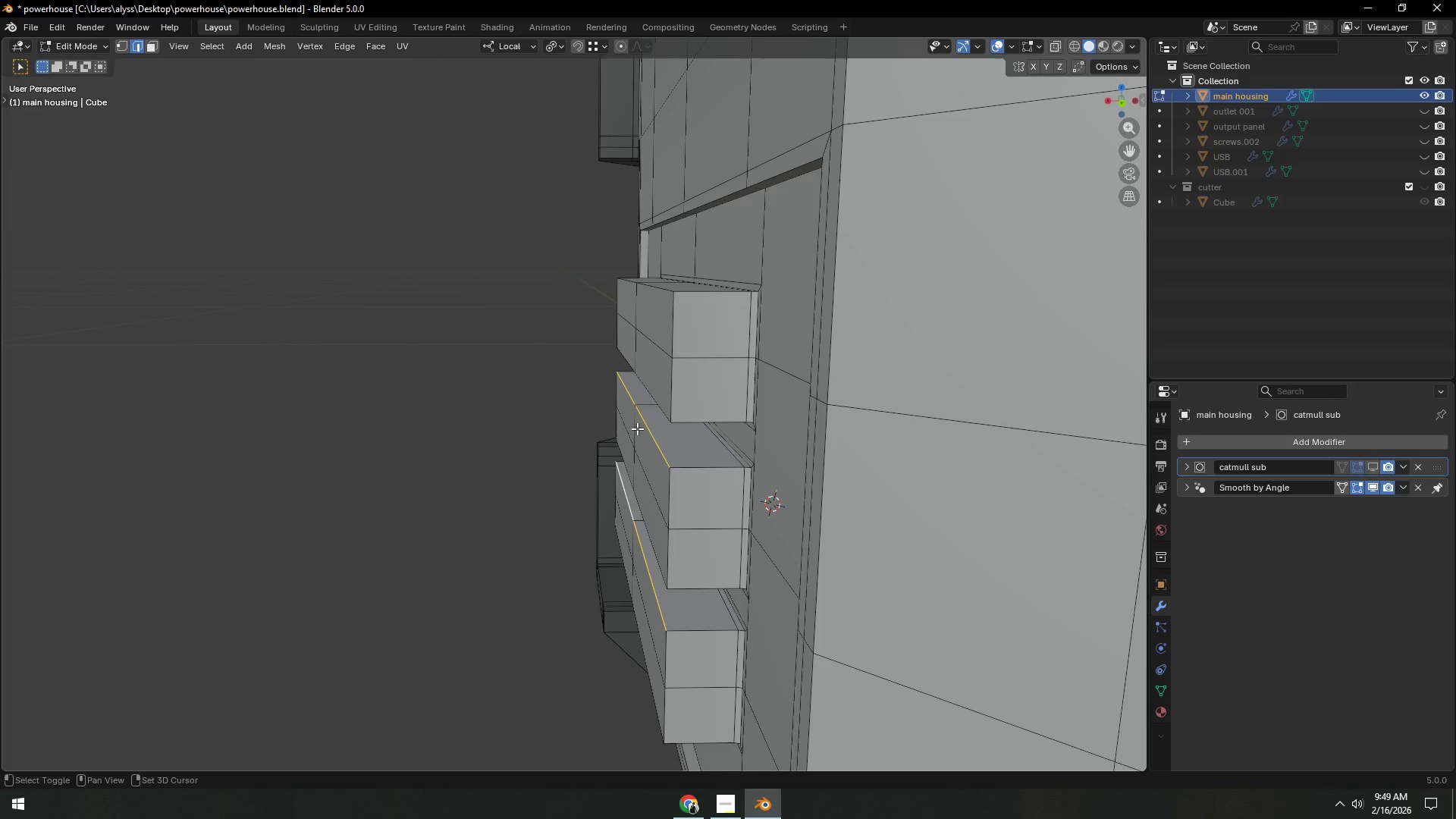 
key(Shift+ShiftLeft)
 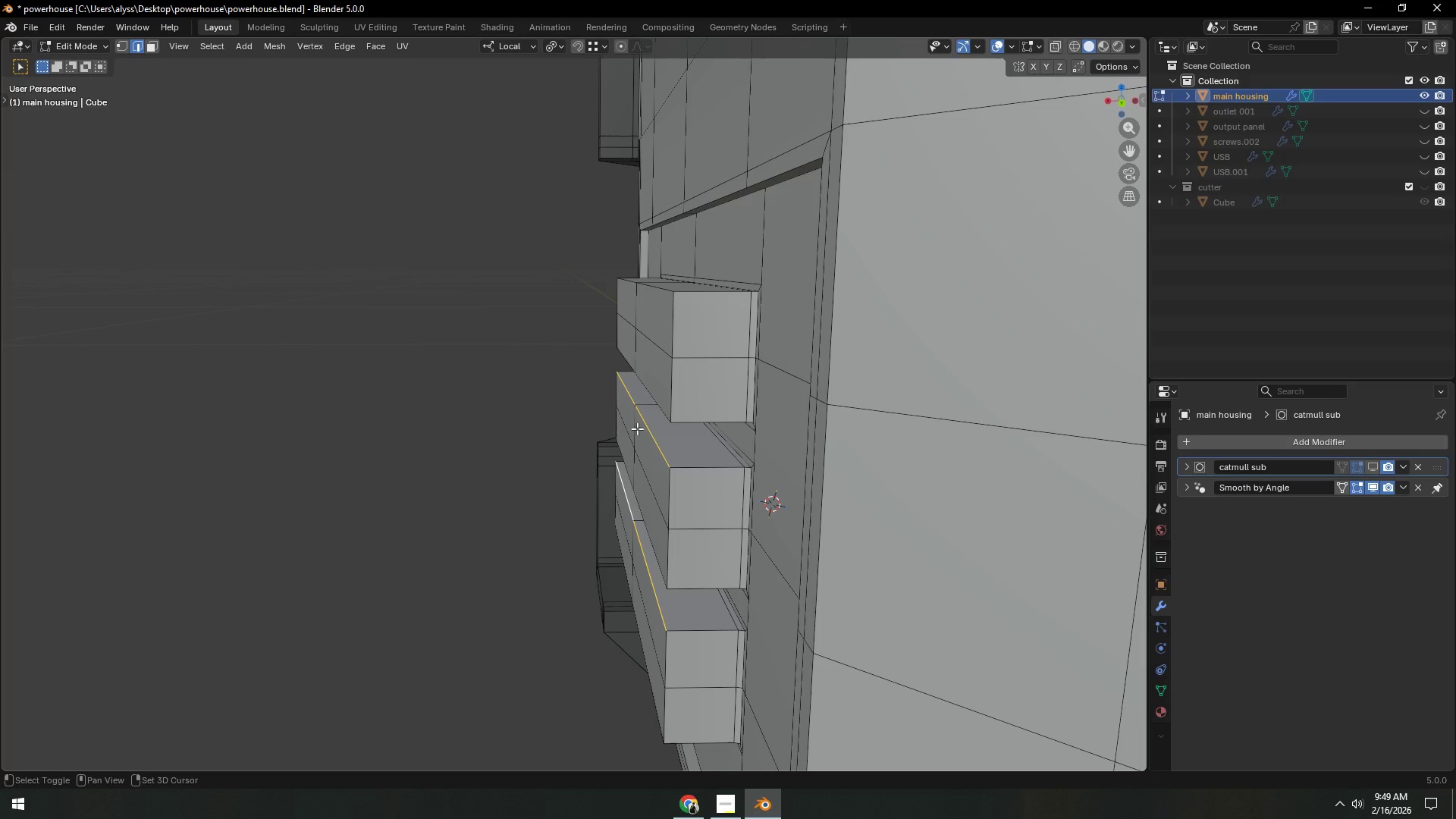 
key(Shift+ShiftLeft)
 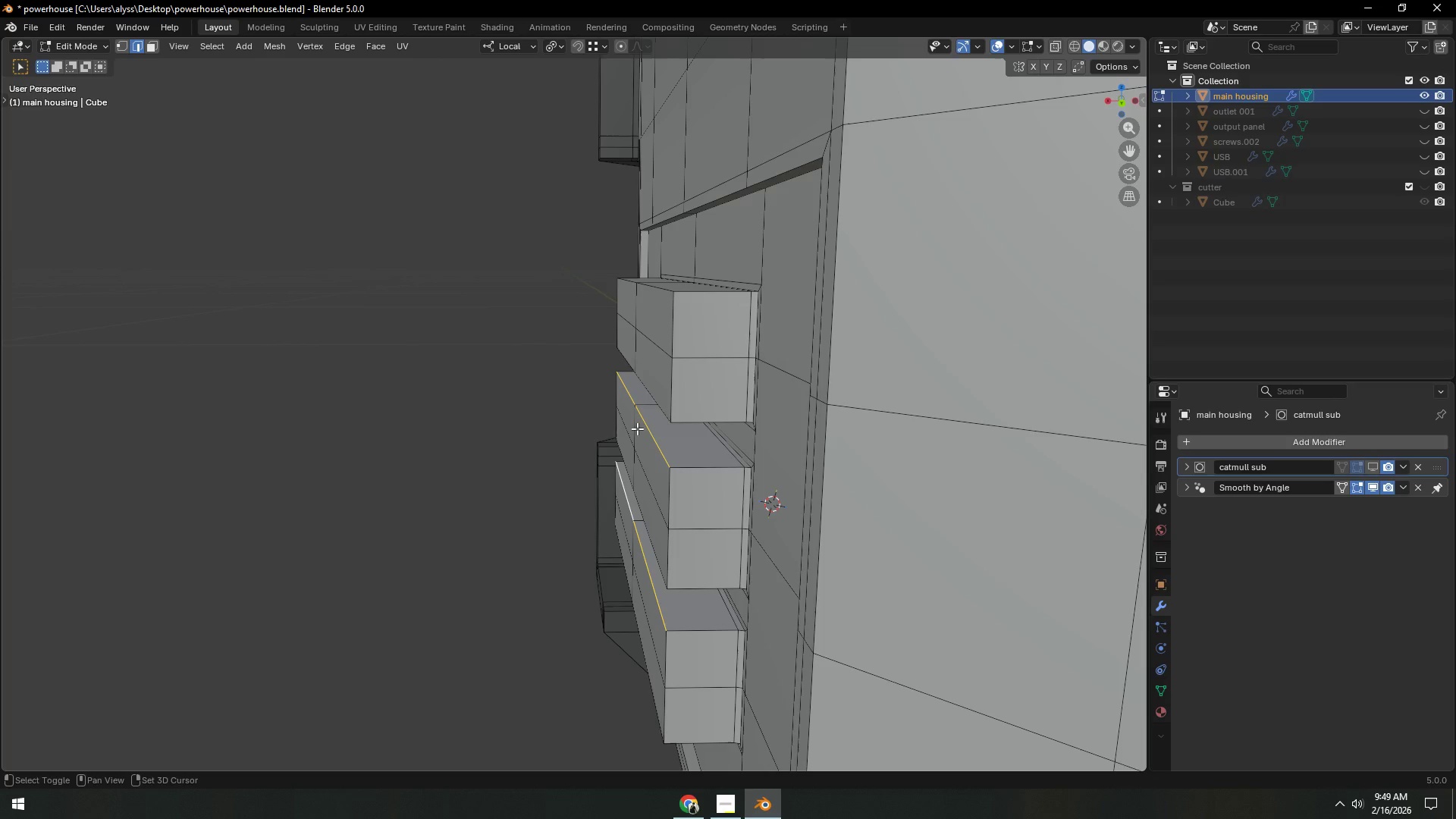 
key(Shift+ShiftLeft)
 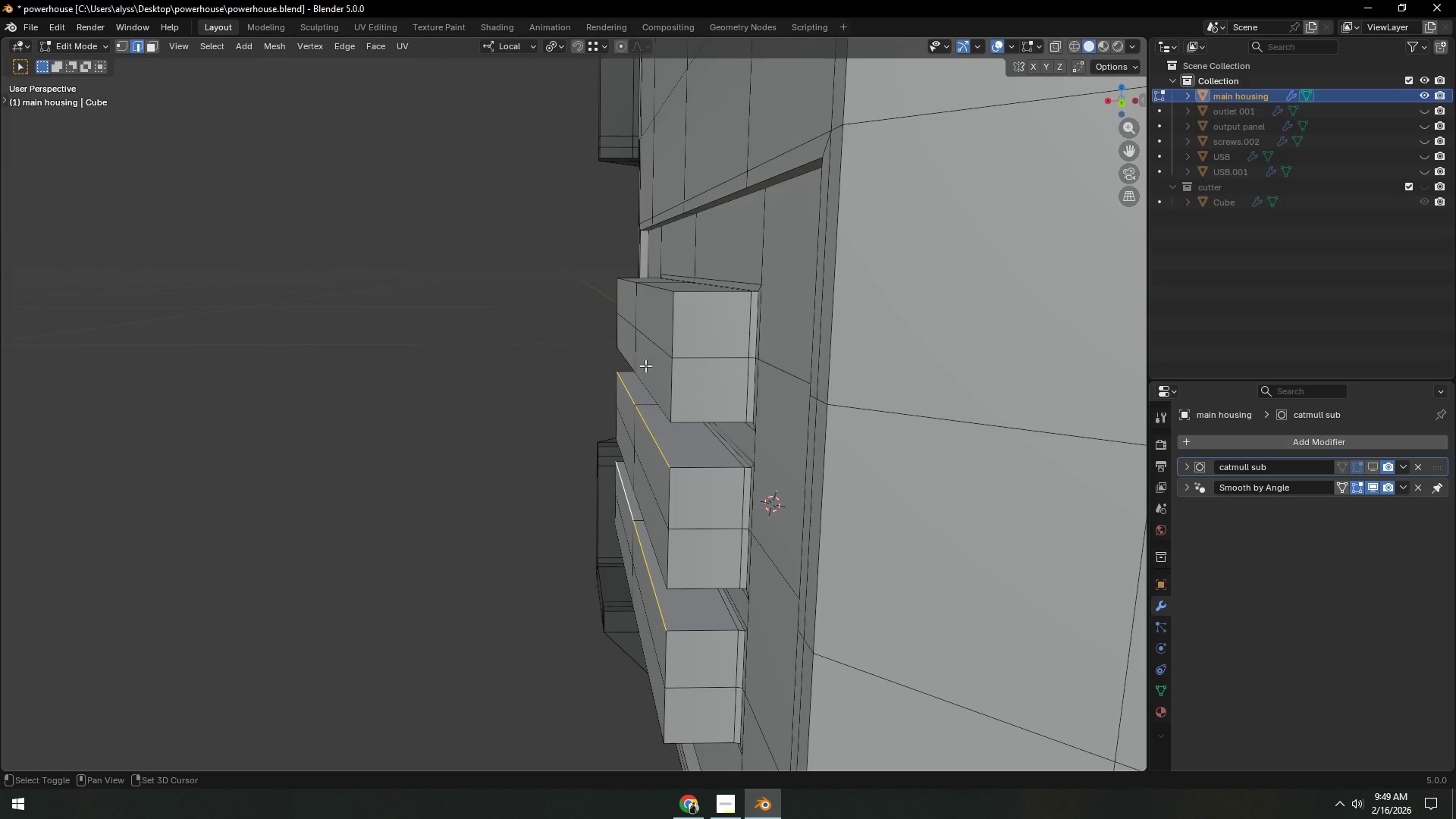 
key(Shift+ShiftLeft)
 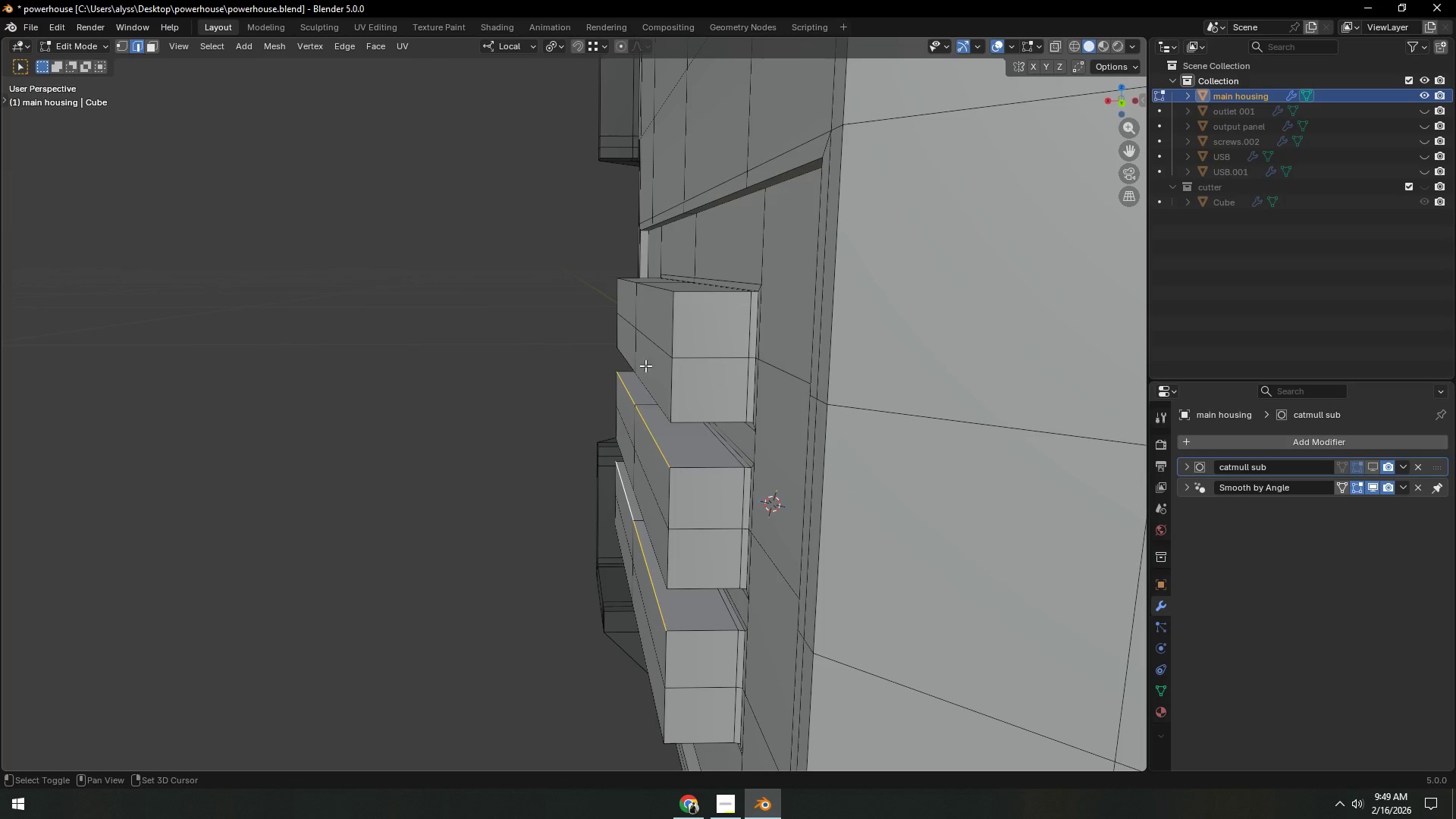 
key(Shift+ShiftLeft)
 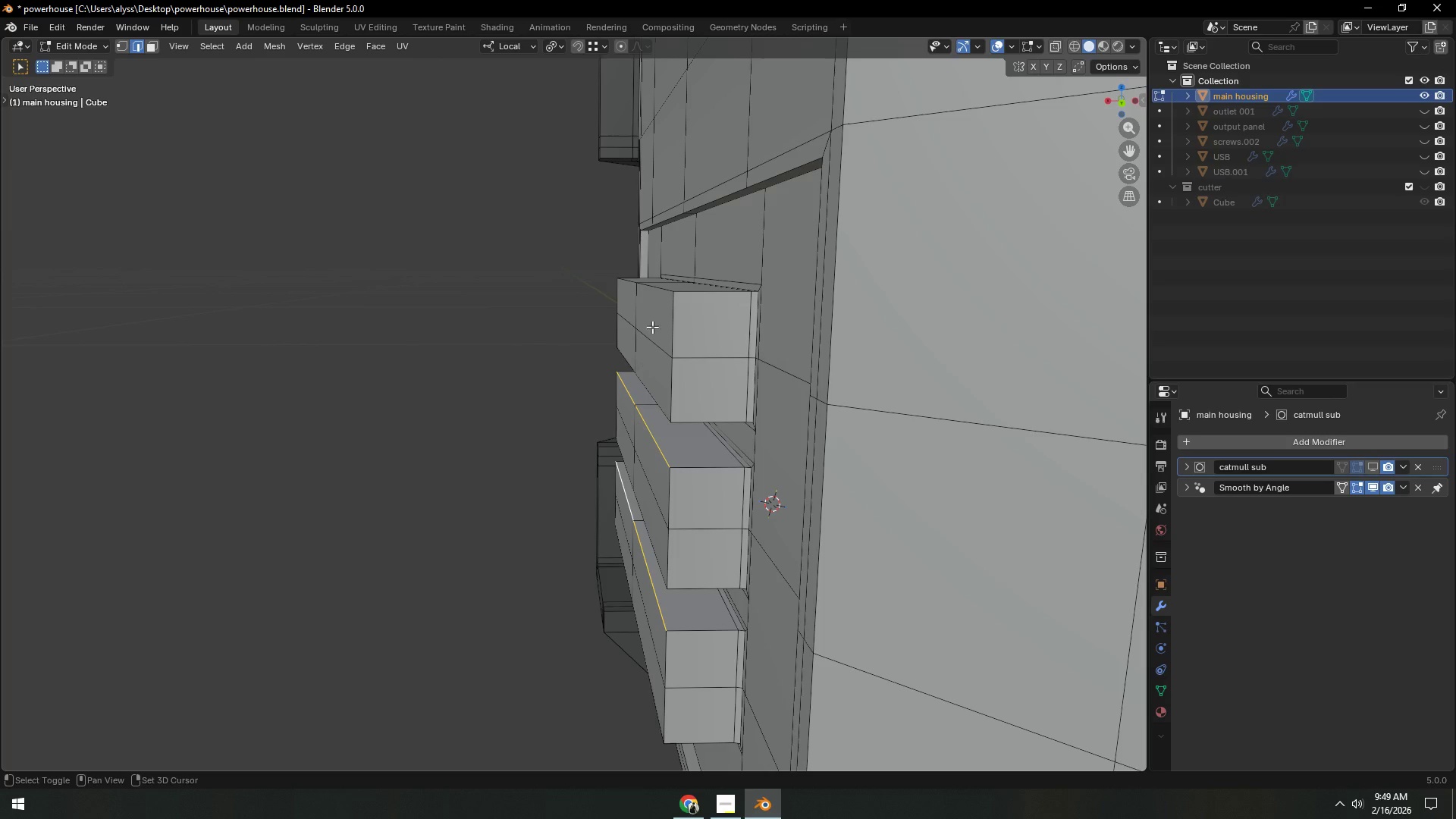 
key(Shift+ShiftLeft)
 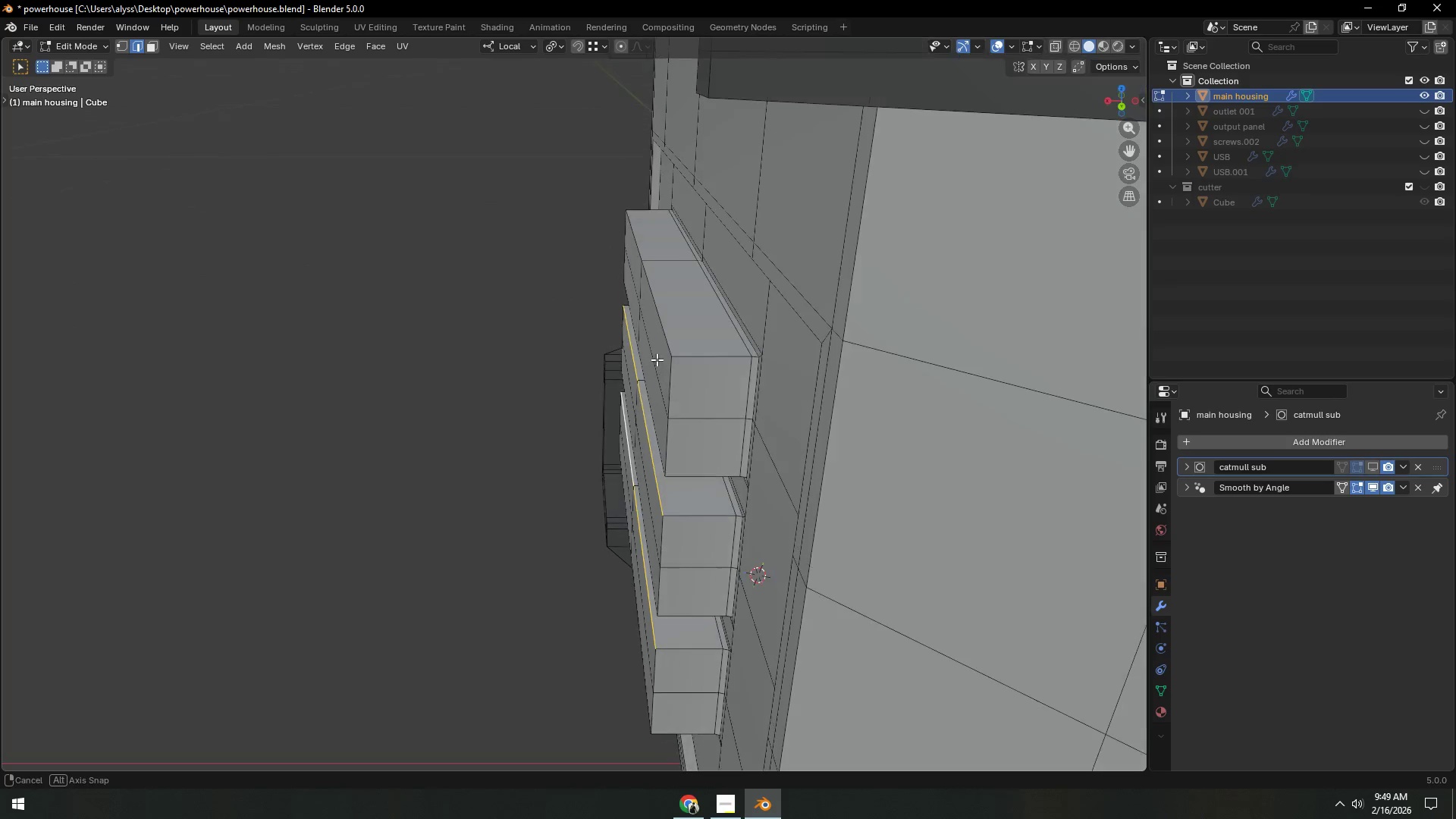 
hold_key(key=ShiftLeft, duration=0.66)
double_click([648, 239])
 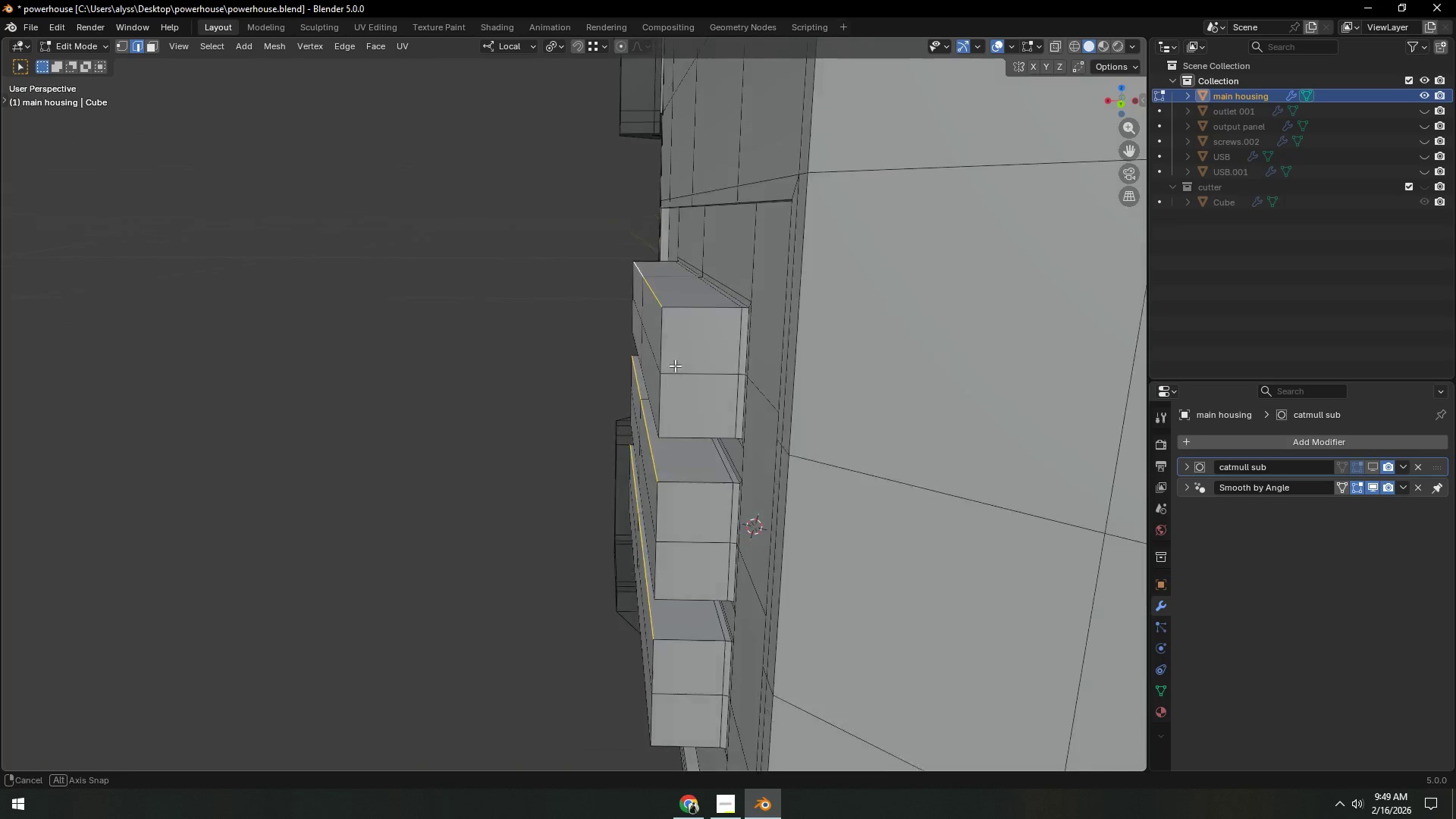 
type(gx)
 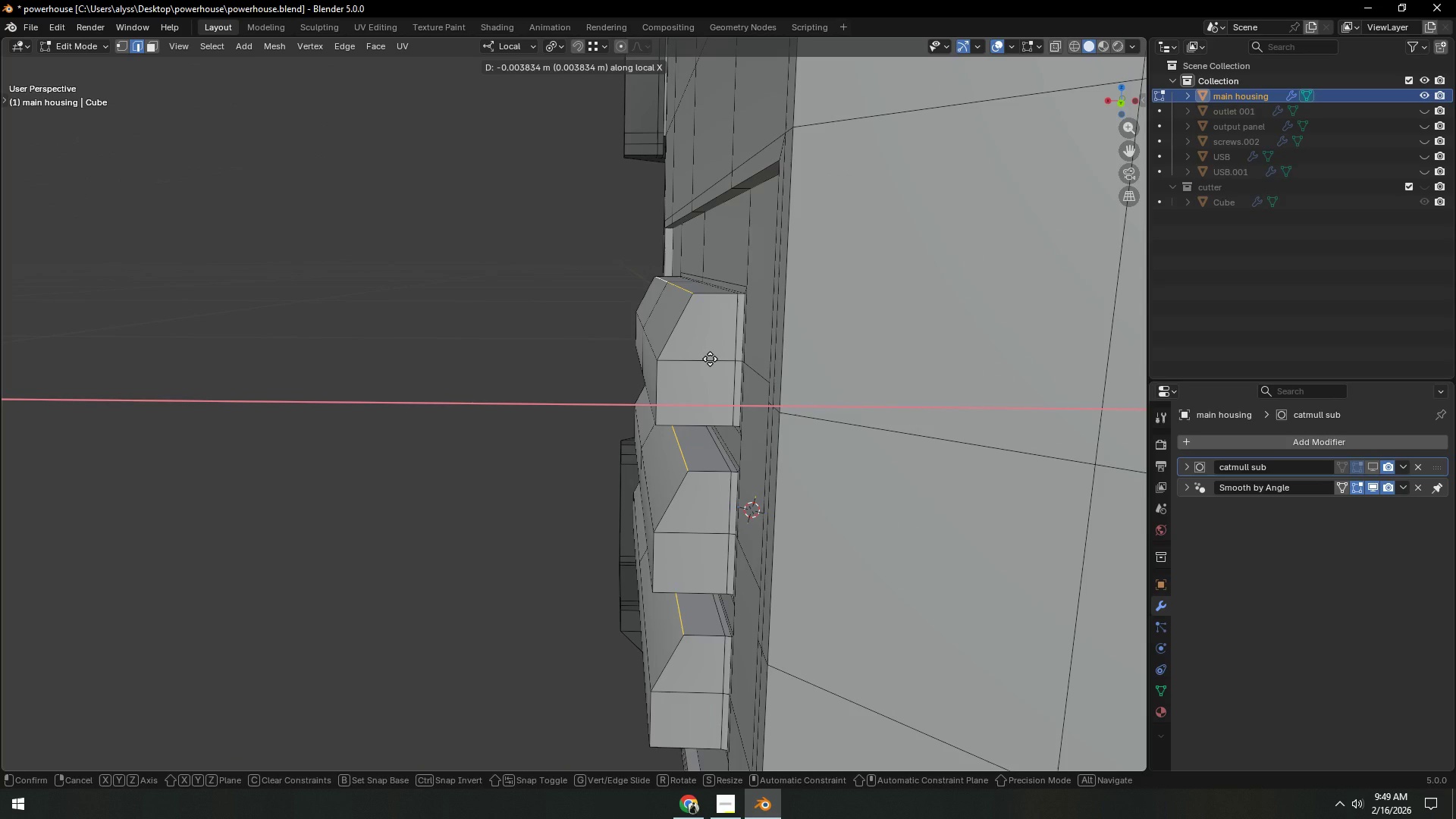 
left_click([710, 359])
 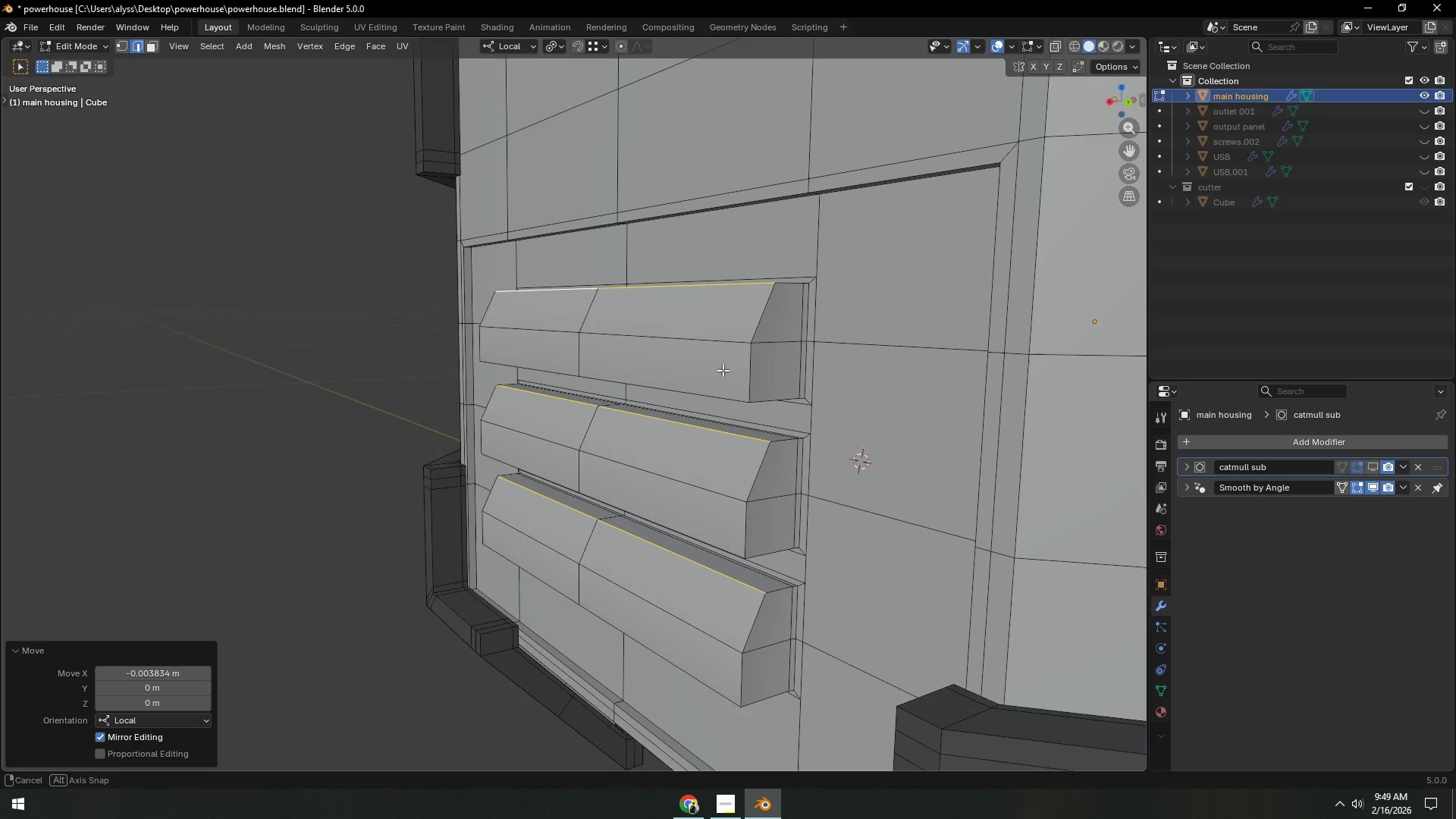 
key(3)
 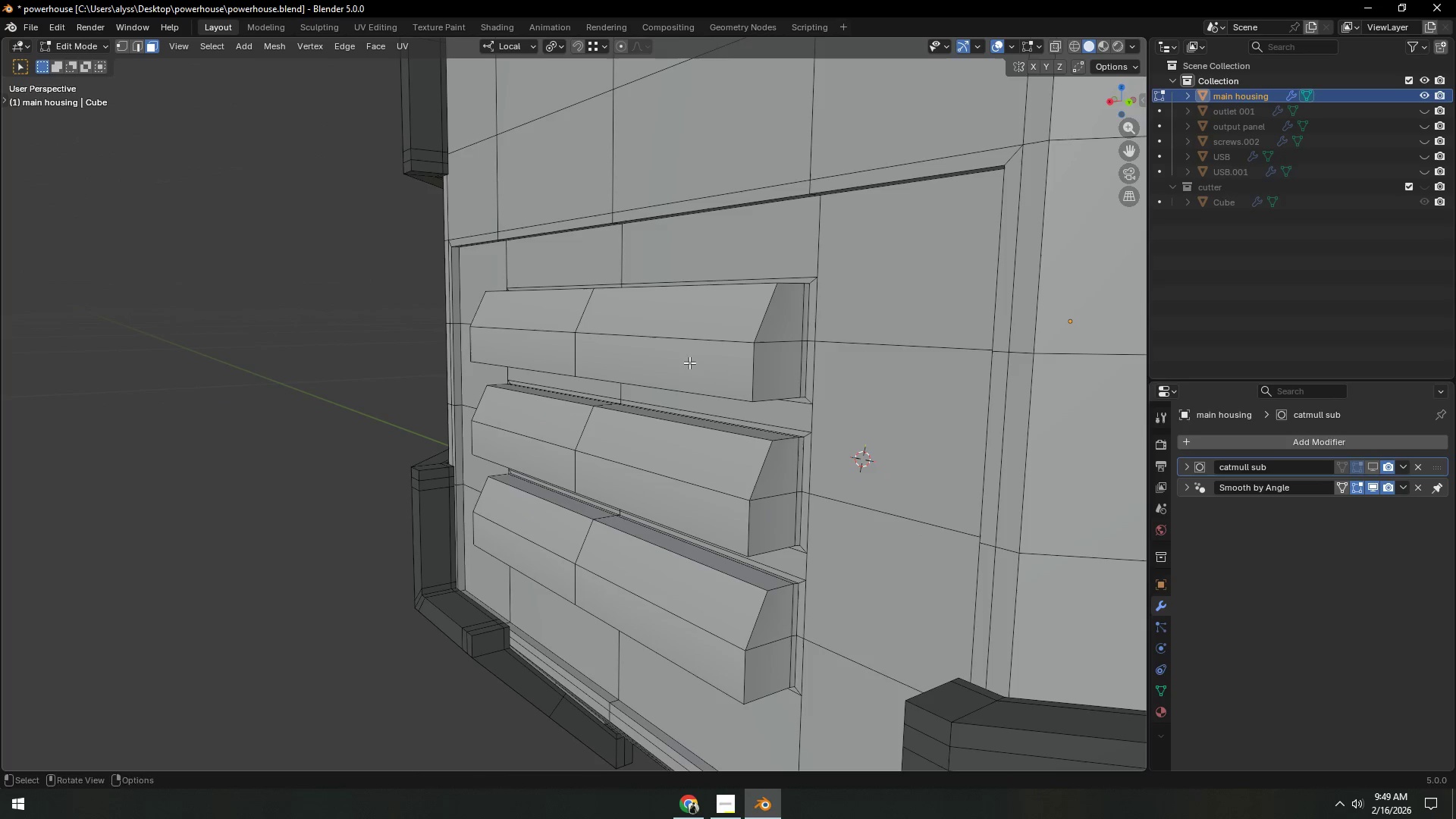 
hold_key(key=ShiftLeft, duration=1.52)
left_click([688, 362])
 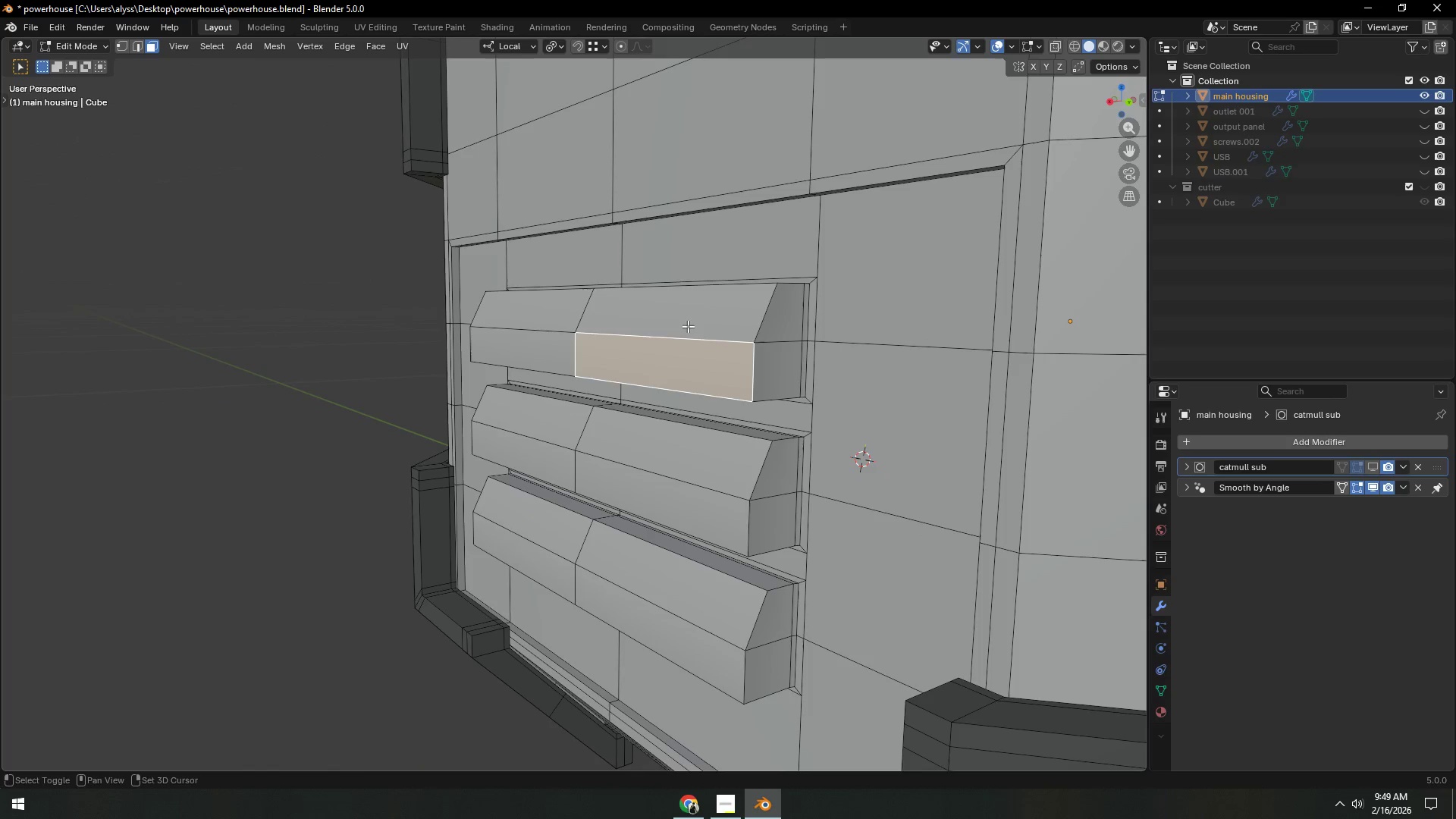 
double_click([689, 317])
 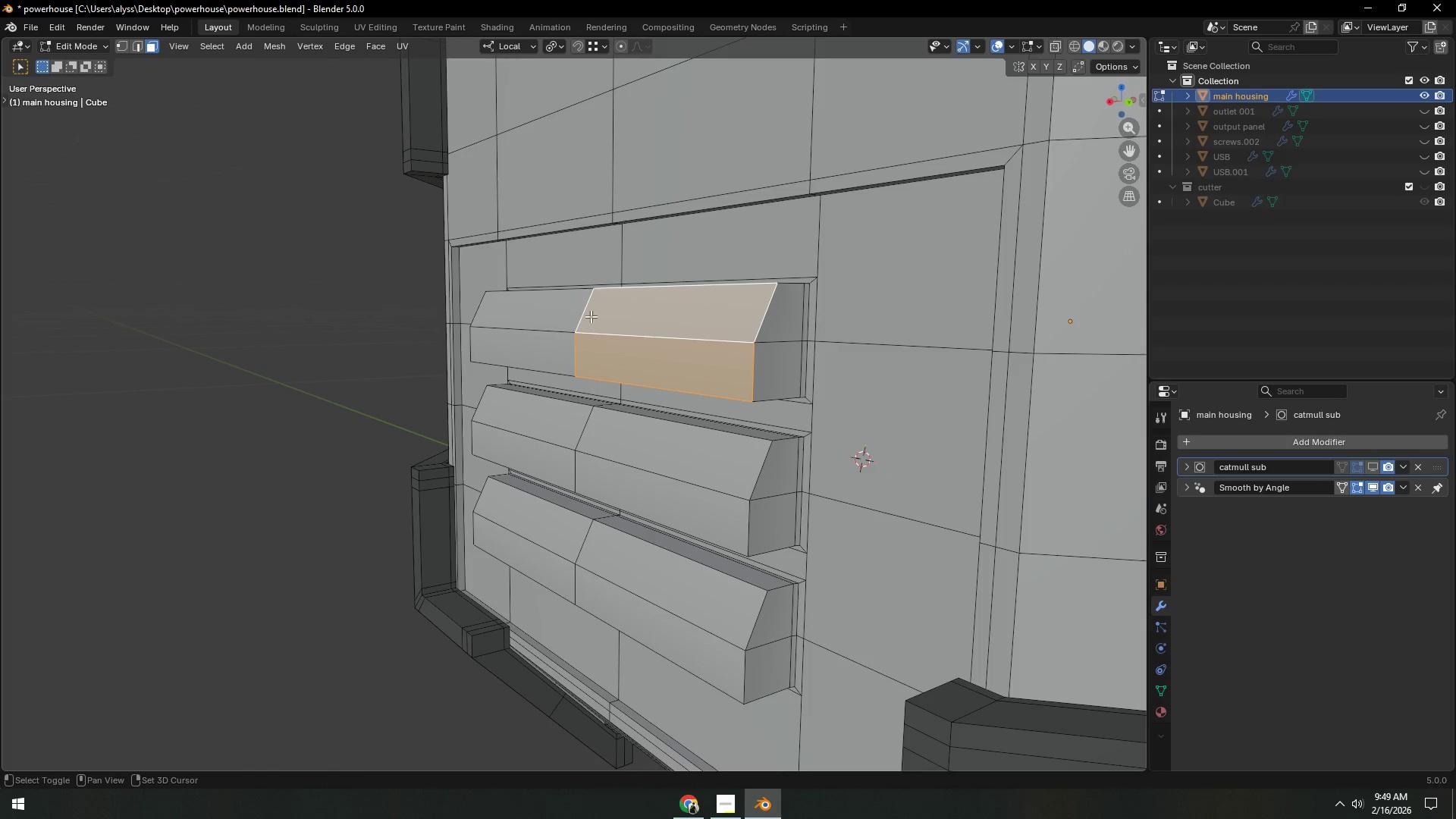 
triple_click([561, 310])
 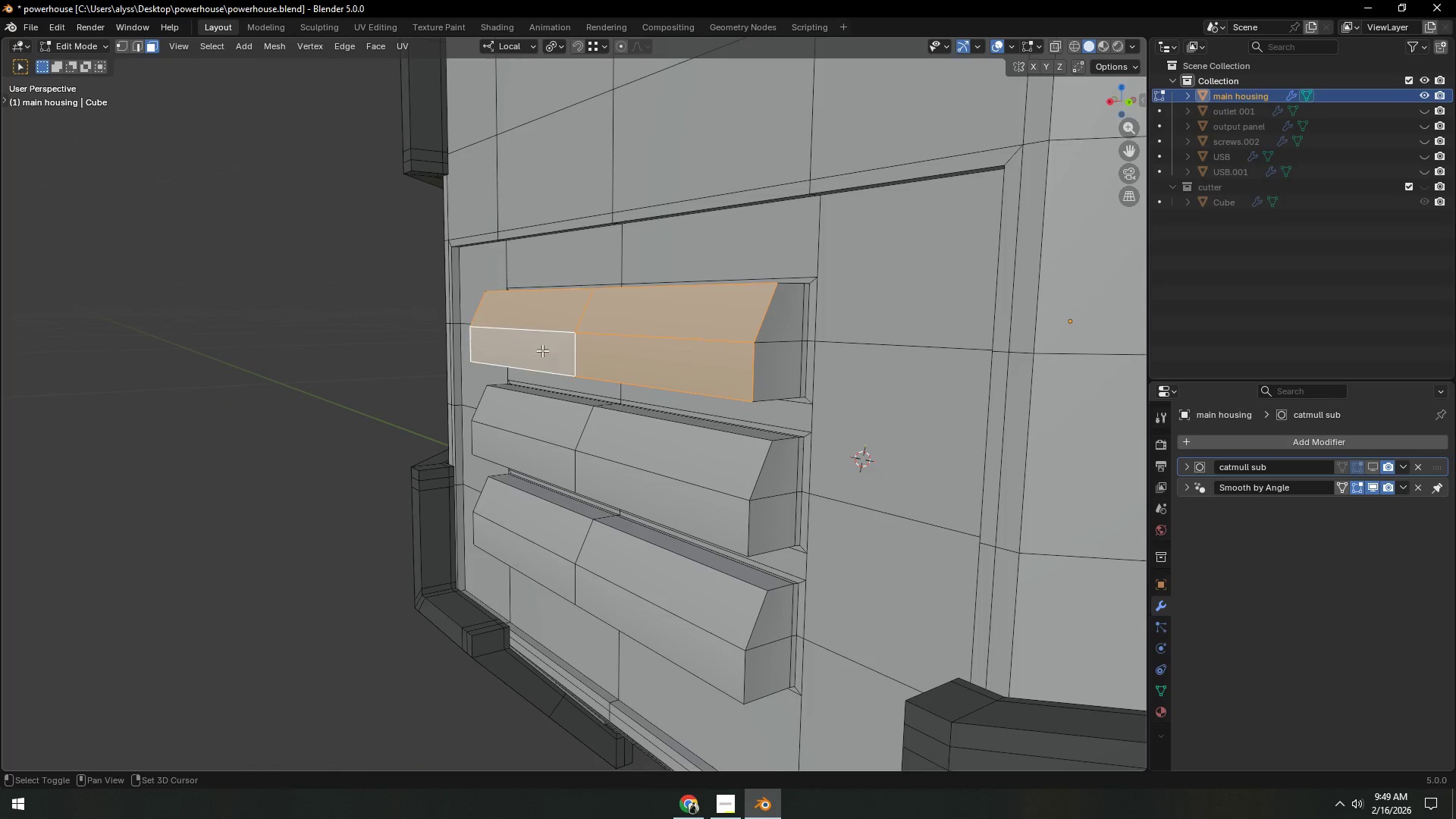 
hold_key(key=ShiftLeft, duration=1.53)
triple_click([643, 440])
 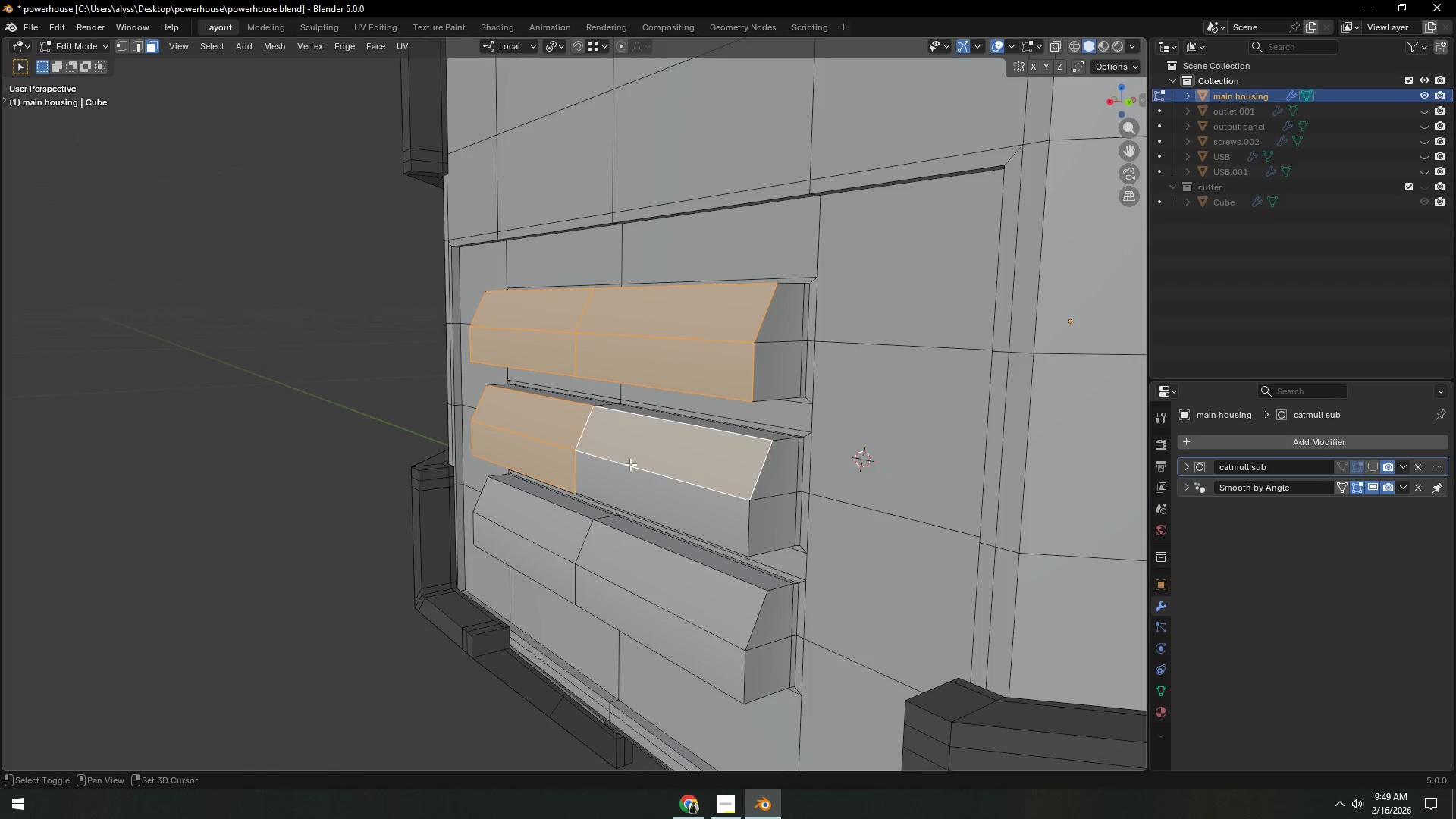 
triple_click([617, 483])
 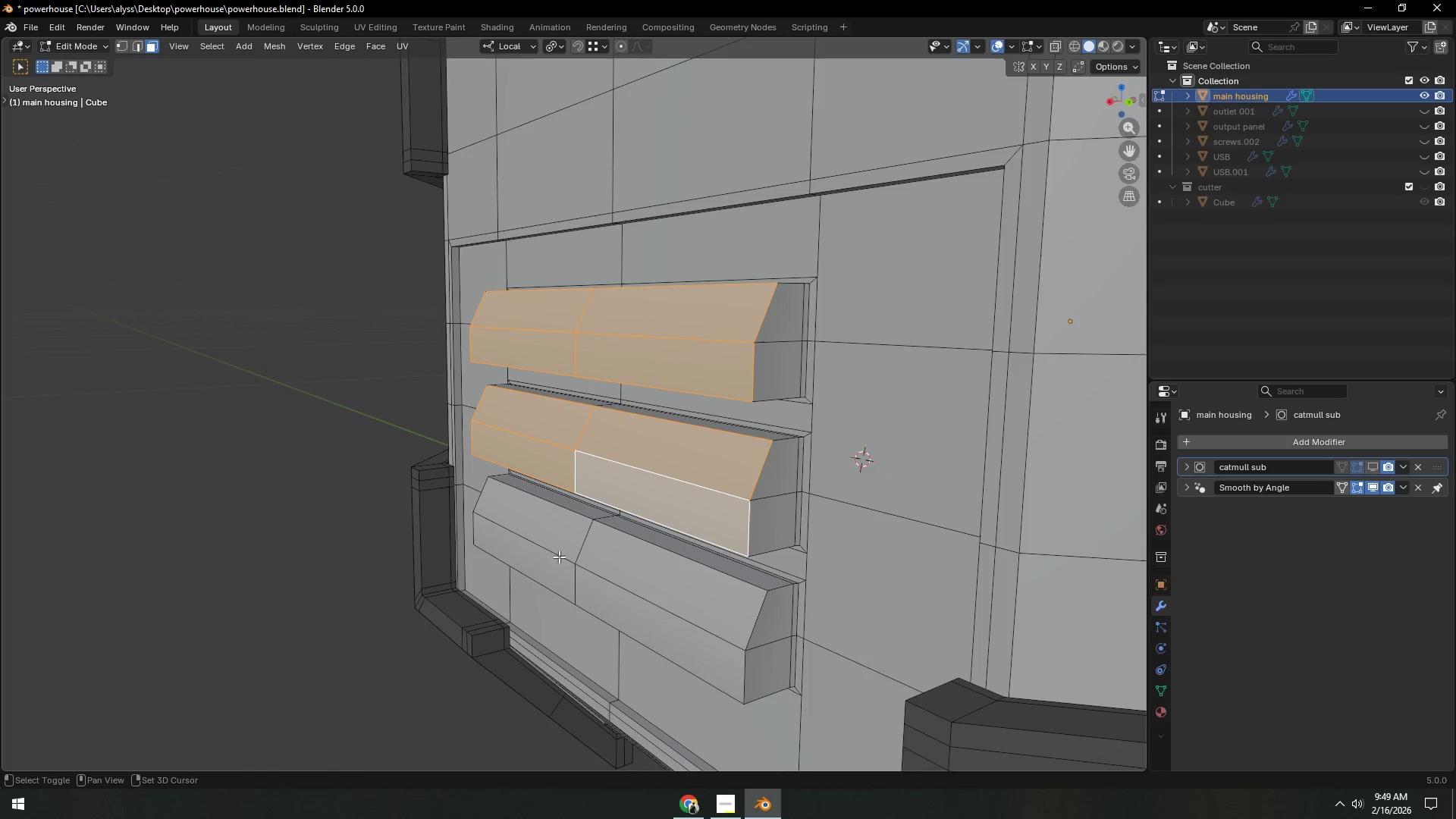 
hold_key(key=ShiftLeft, duration=1.48)
left_click([560, 535])
 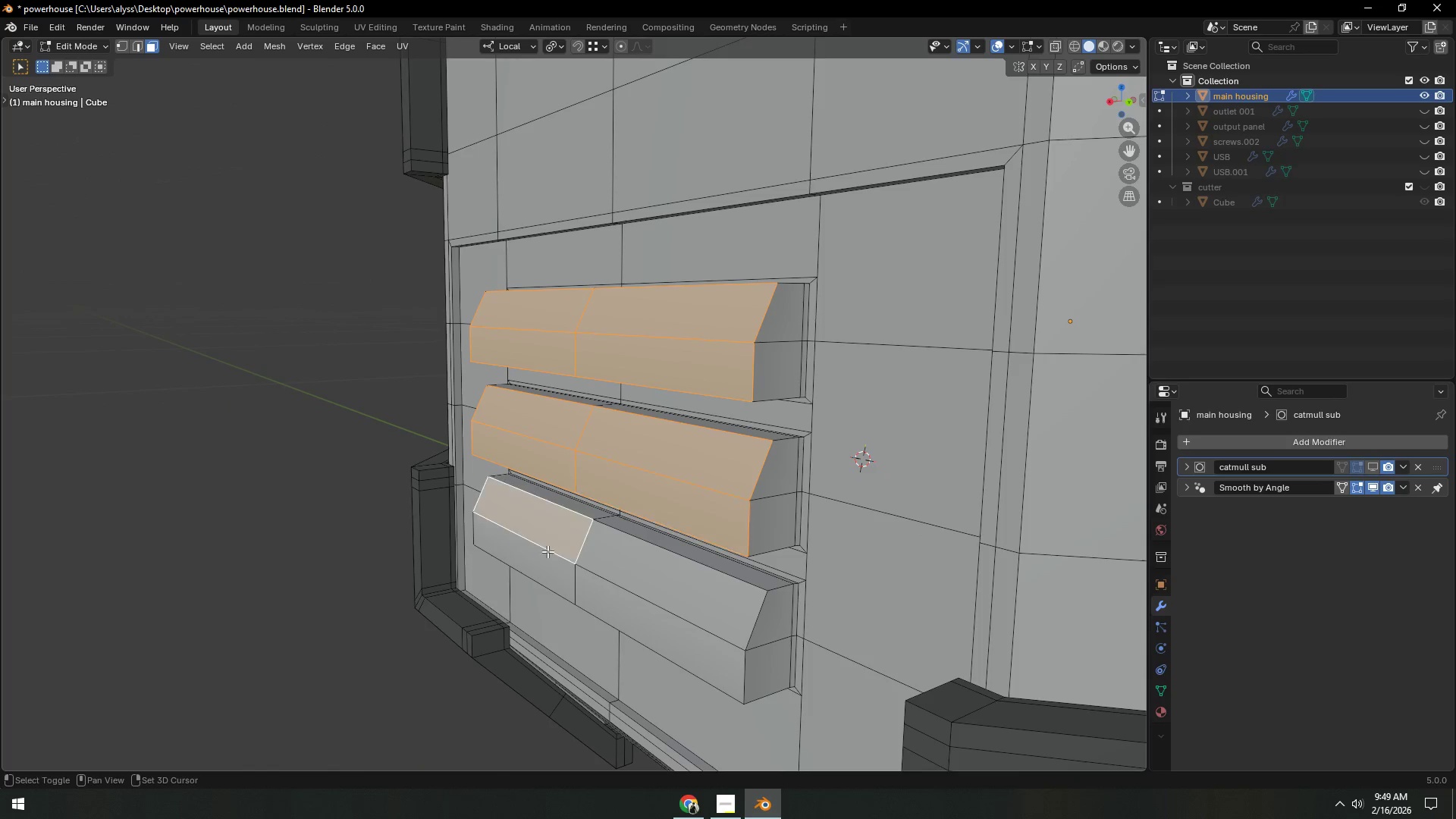 
double_click([533, 569])
 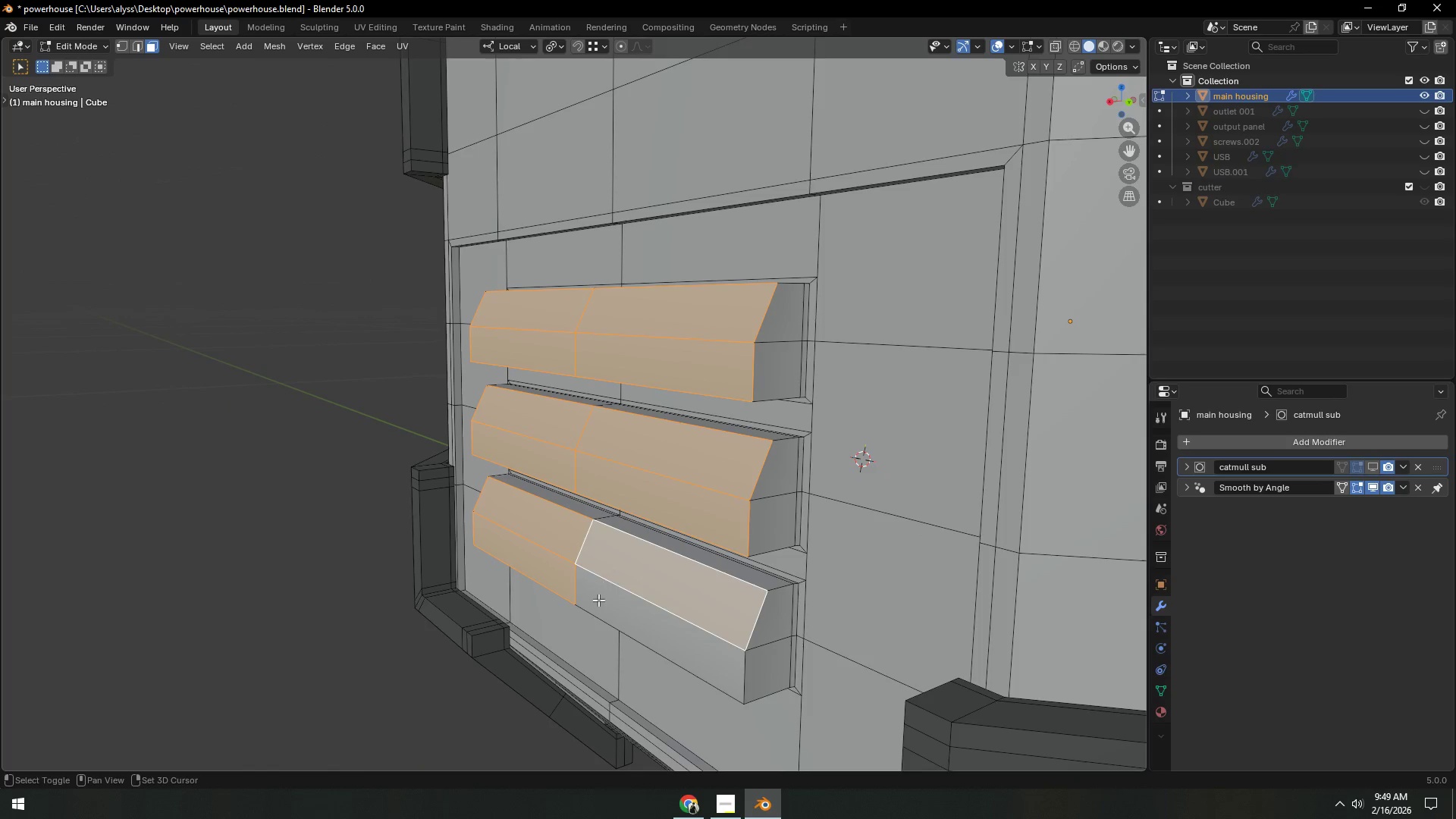 
triple_click([598, 607])
 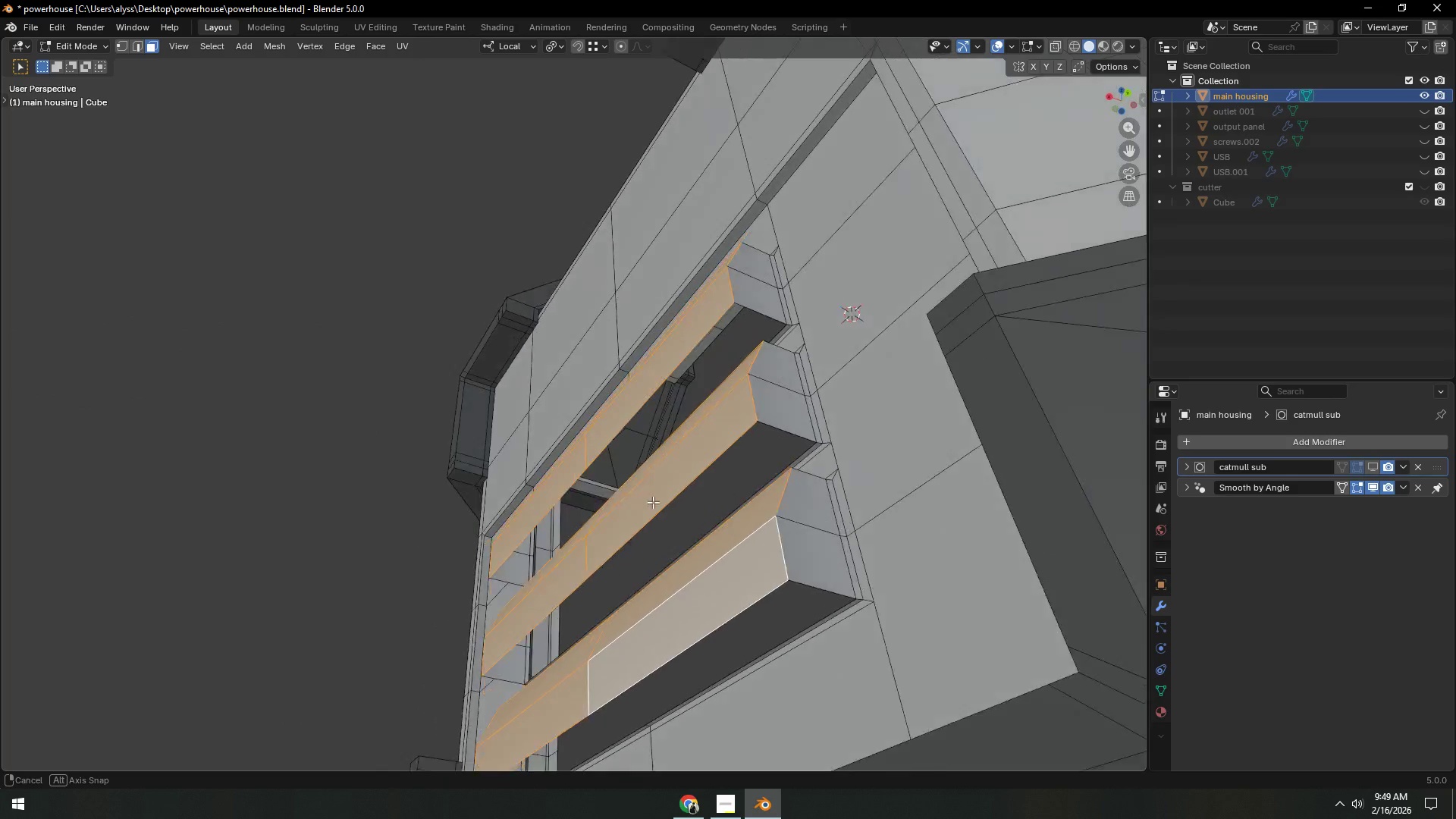 
type(gyx)
 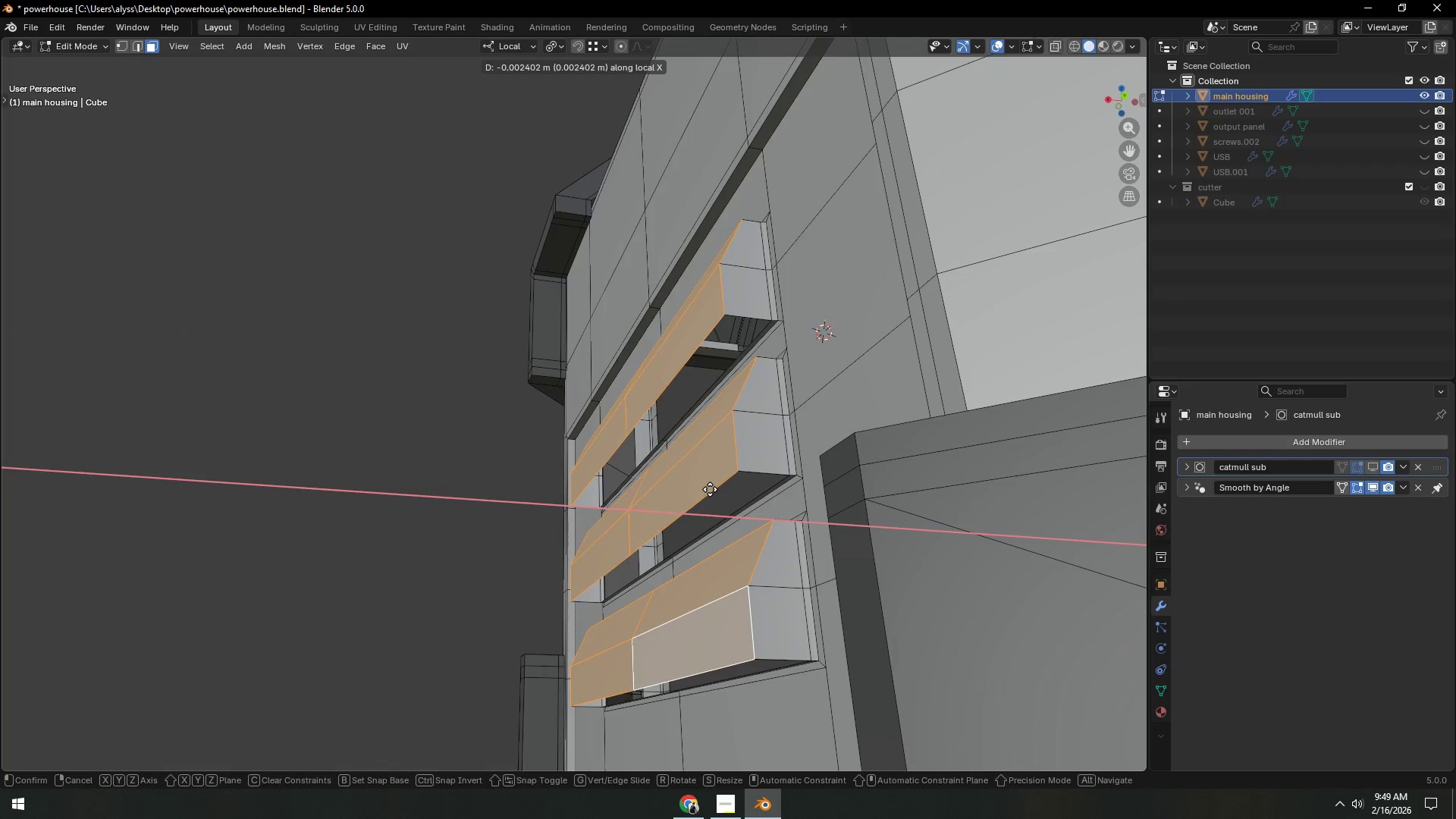 
left_click([711, 489])
 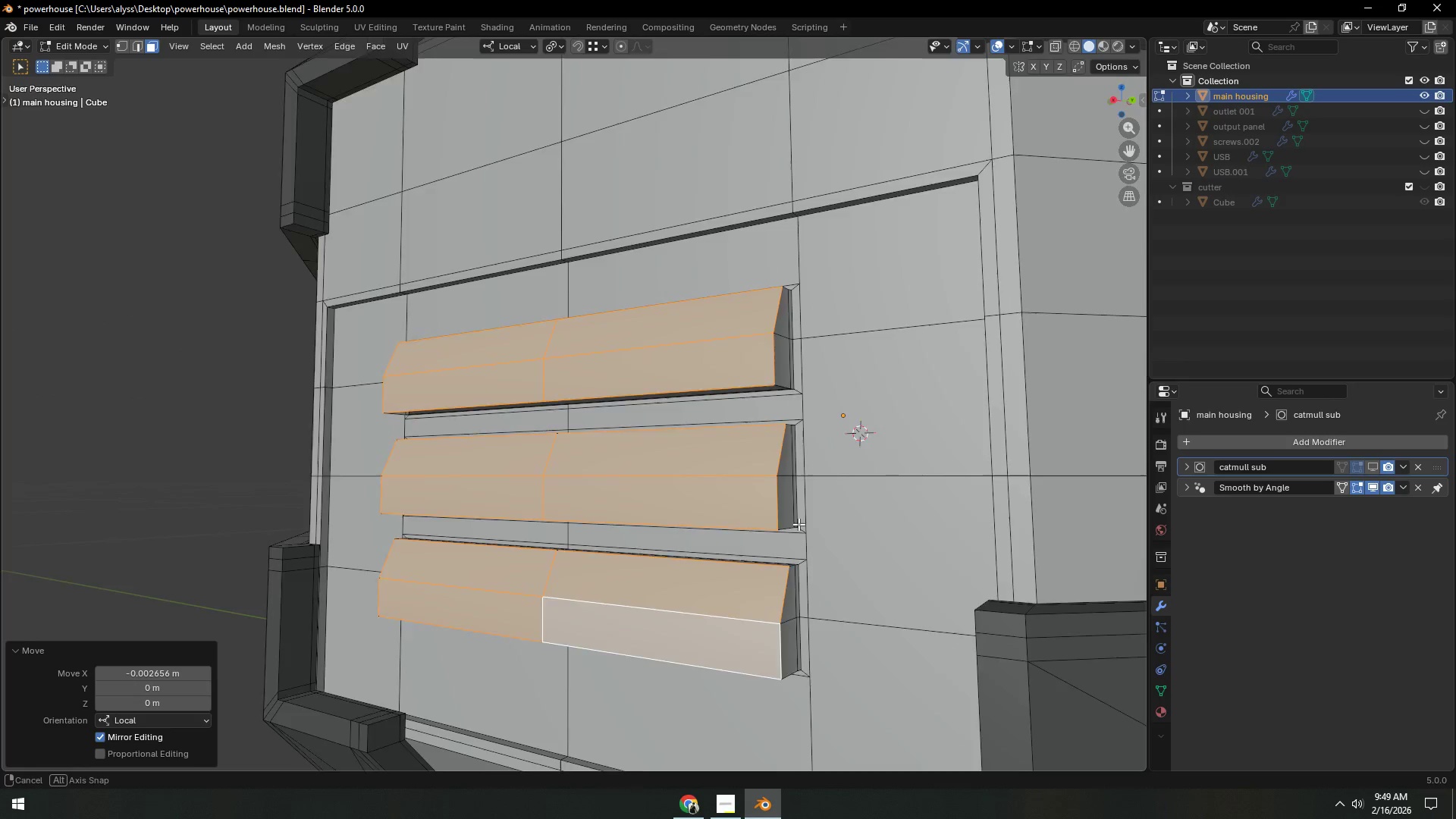 
left_click([946, 452])
 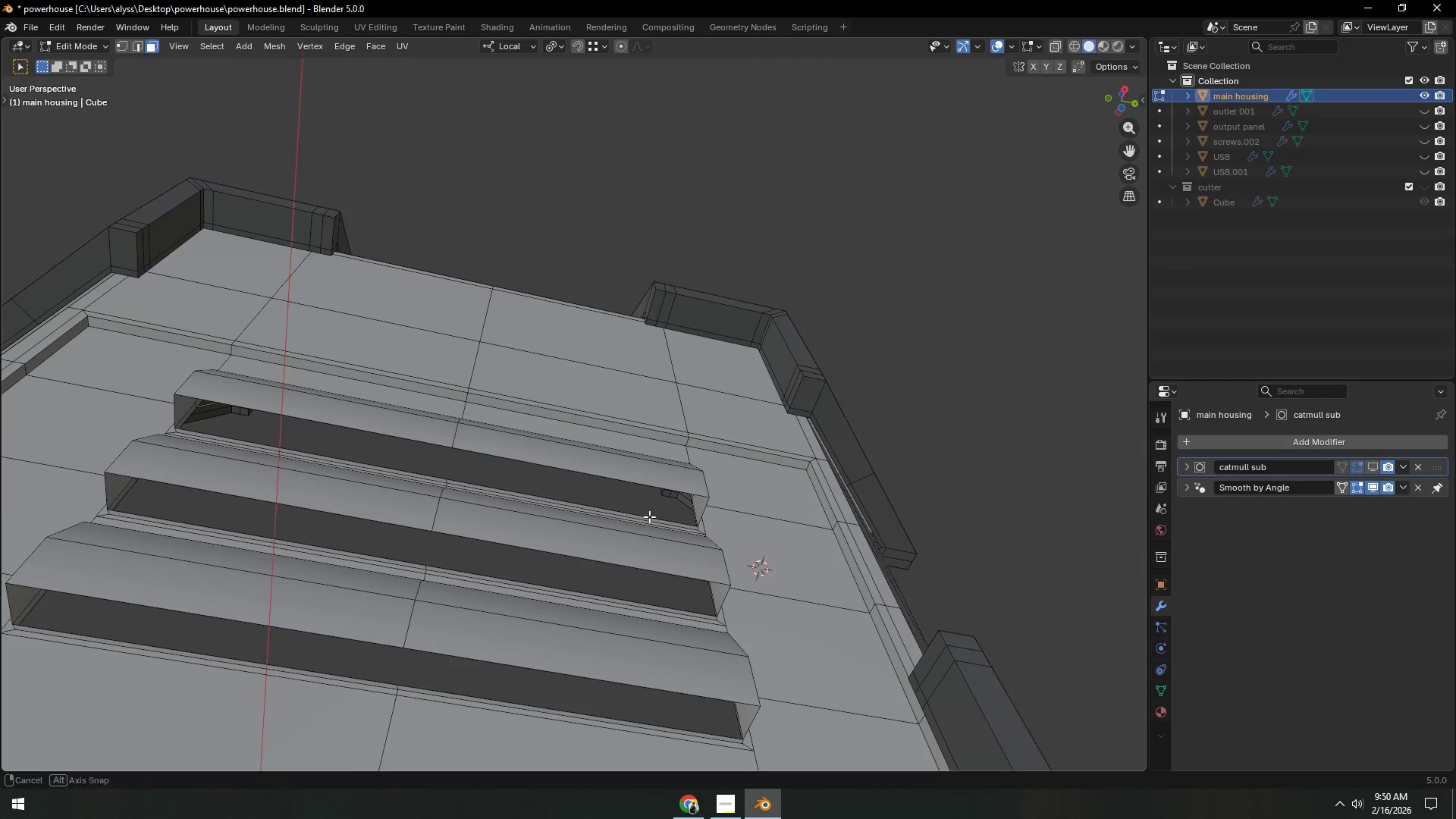 
left_click([511, 572])
 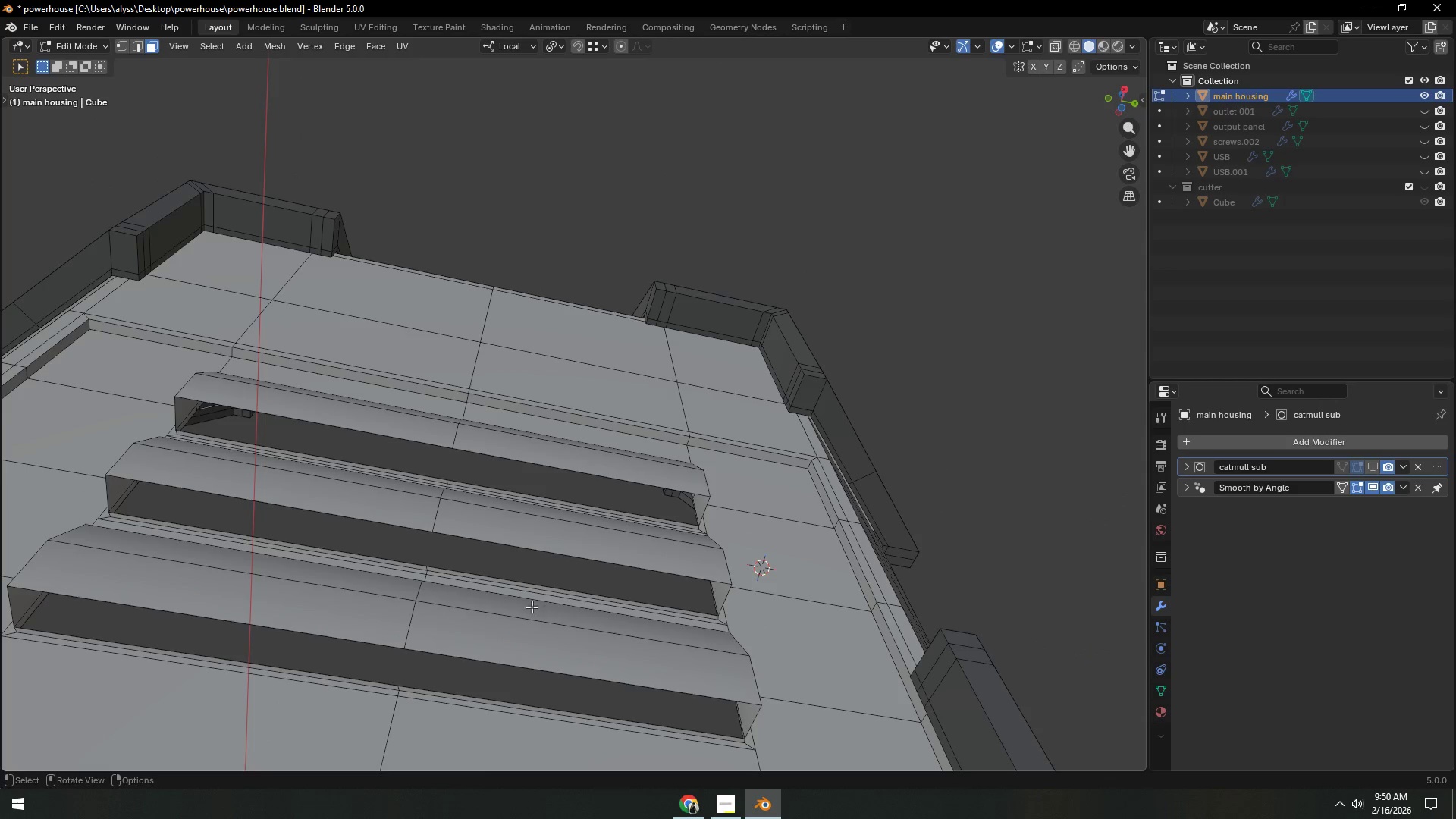 
scroll: coordinate [532, 609], scroll_direction: down, amount: 2.0
 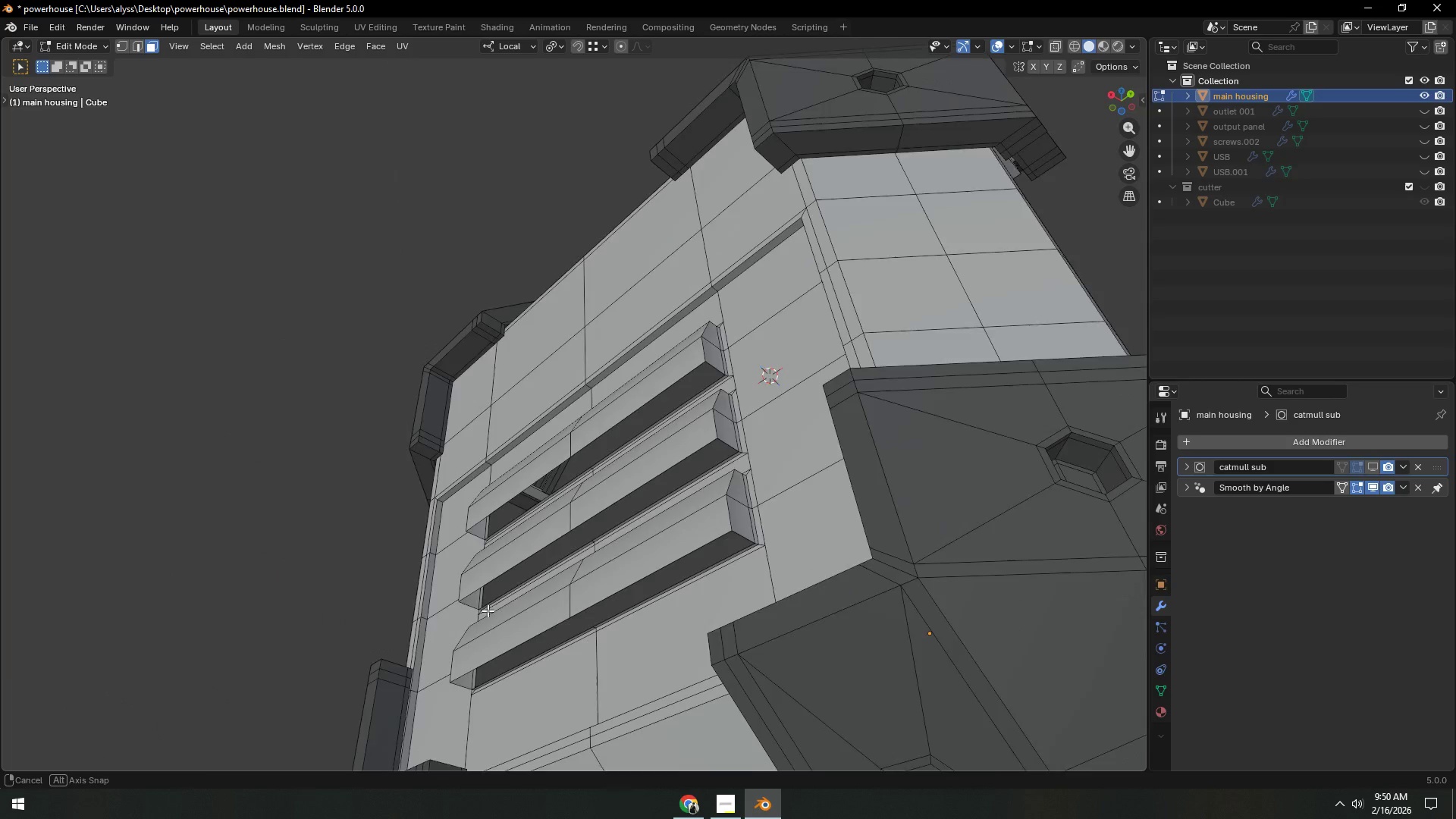 
type(23)
 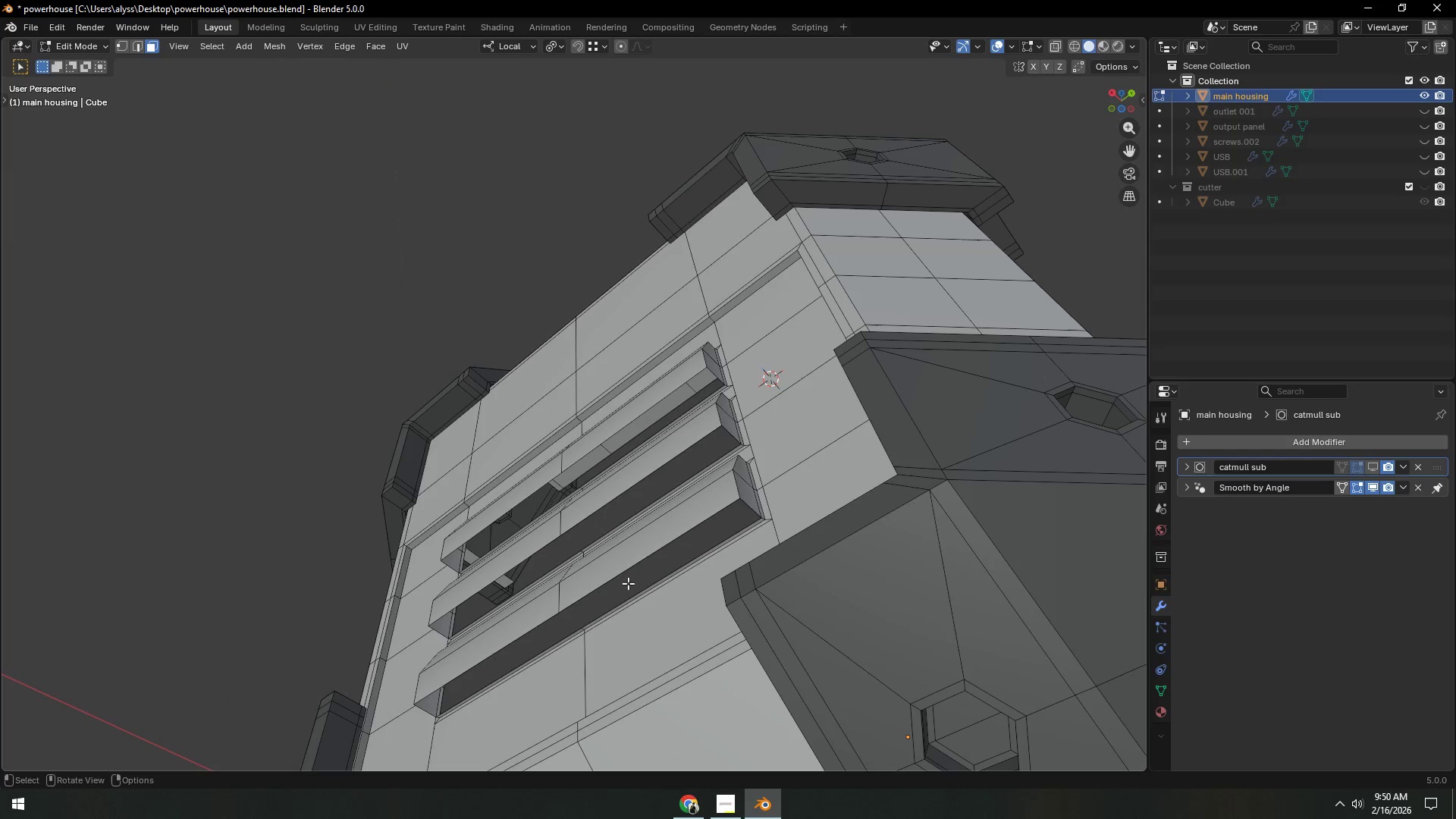 
left_click([628, 583])
 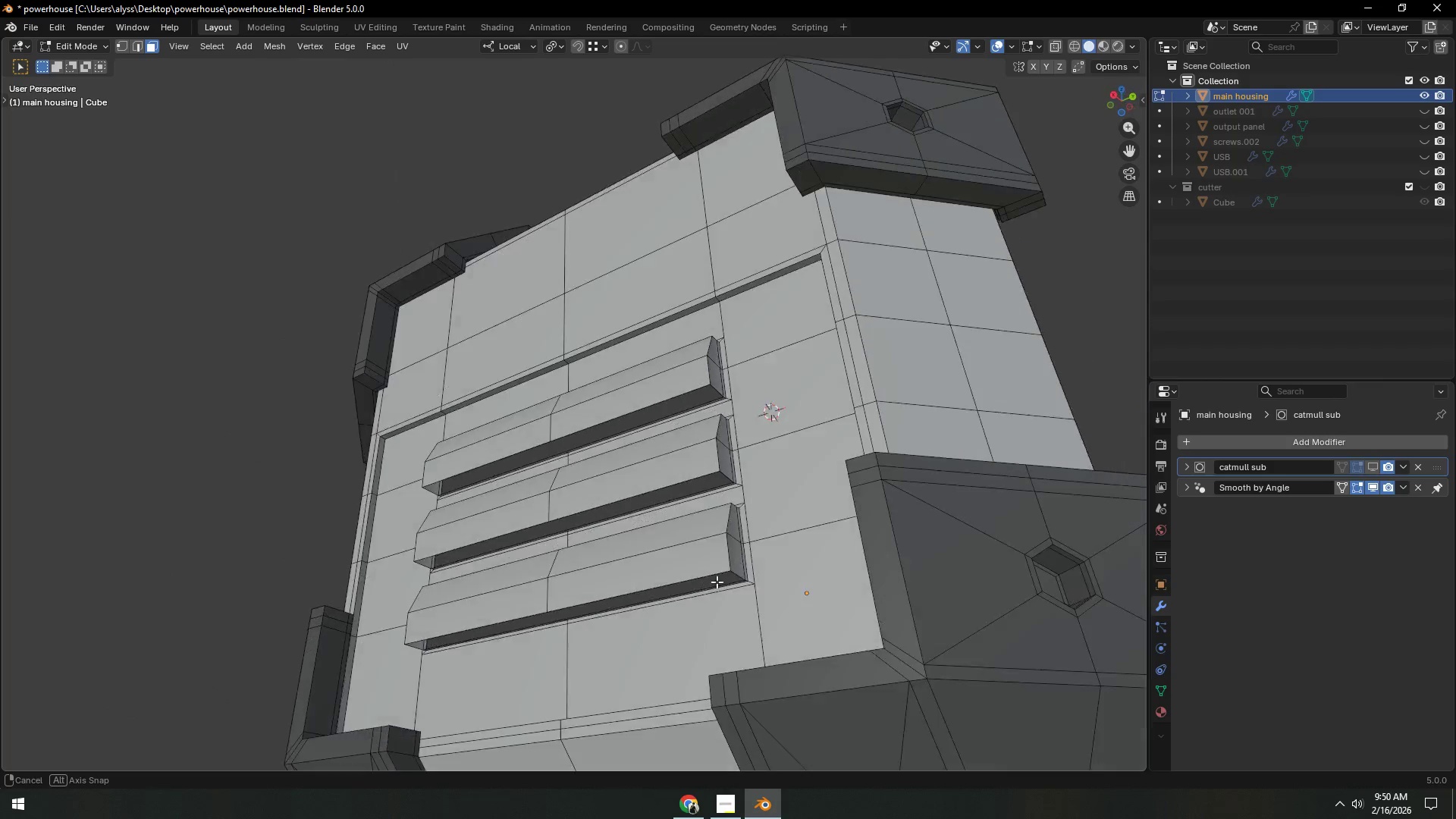 
scroll: coordinate [734, 593], scroll_direction: down, amount: 1.0
 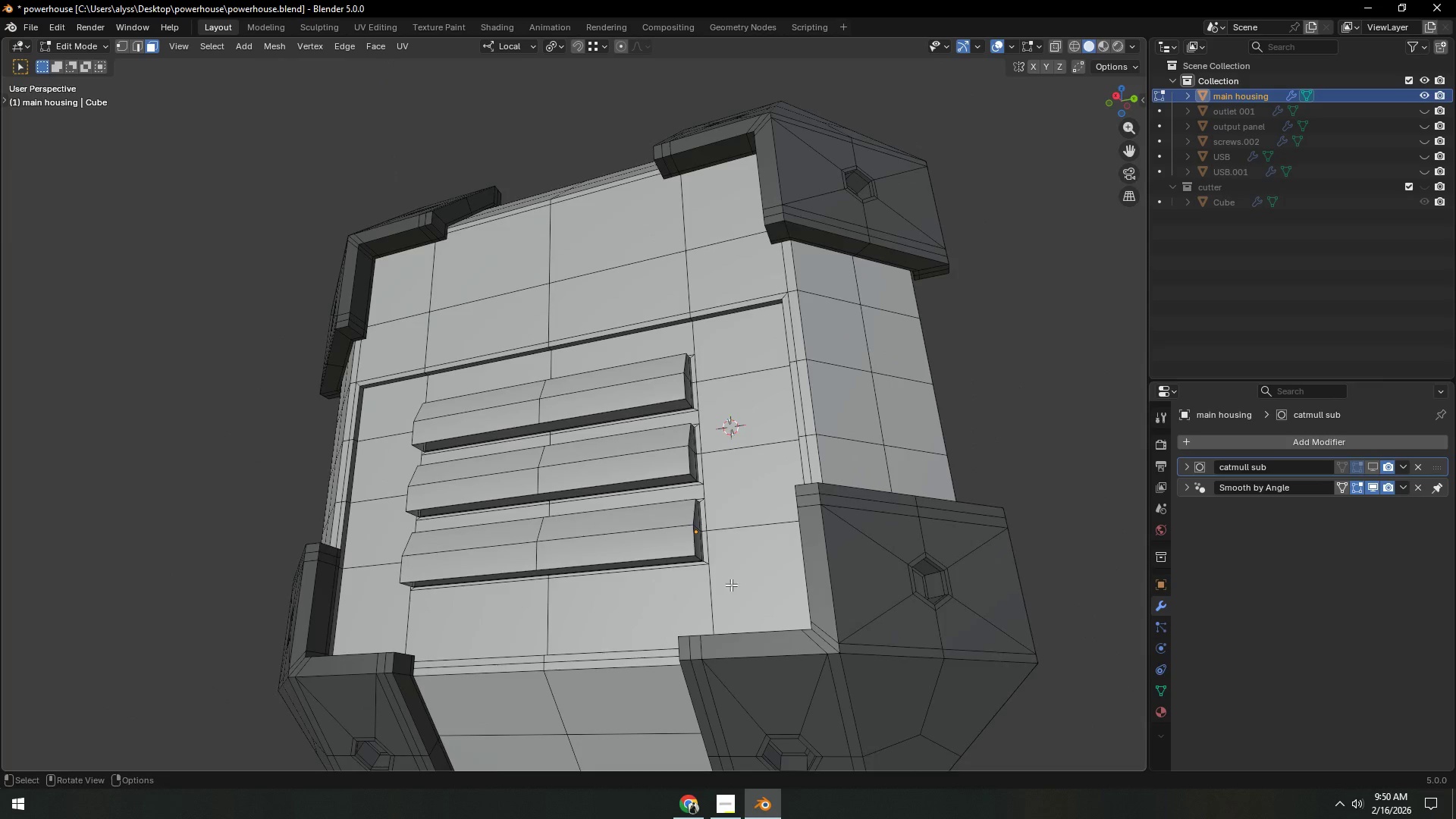 
key(Control+S)
 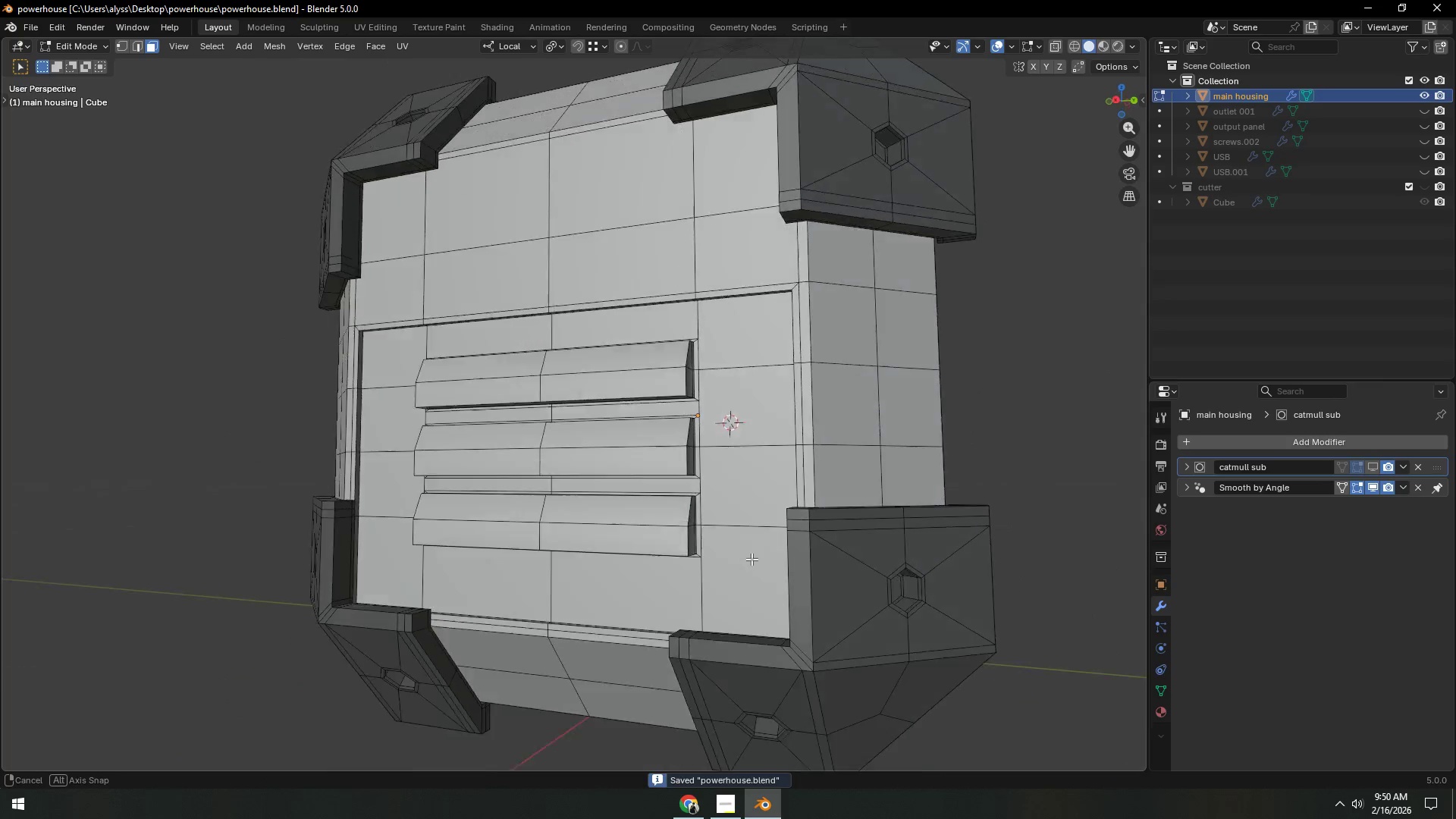 
scroll: coordinate [752, 565], scroll_direction: up, amount: 5.0
 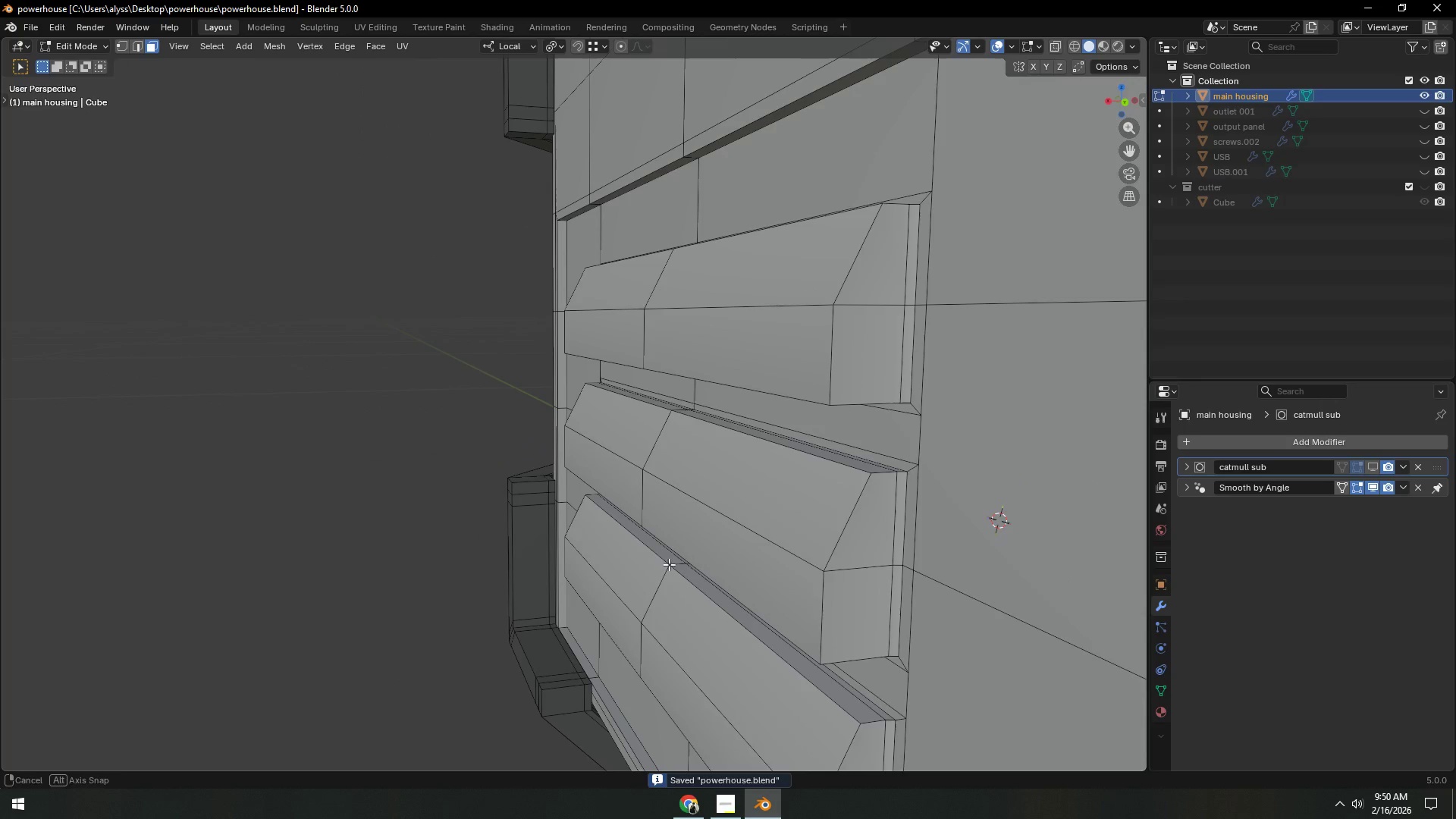 
hold_key(key=ShiftLeft, duration=0.41)
 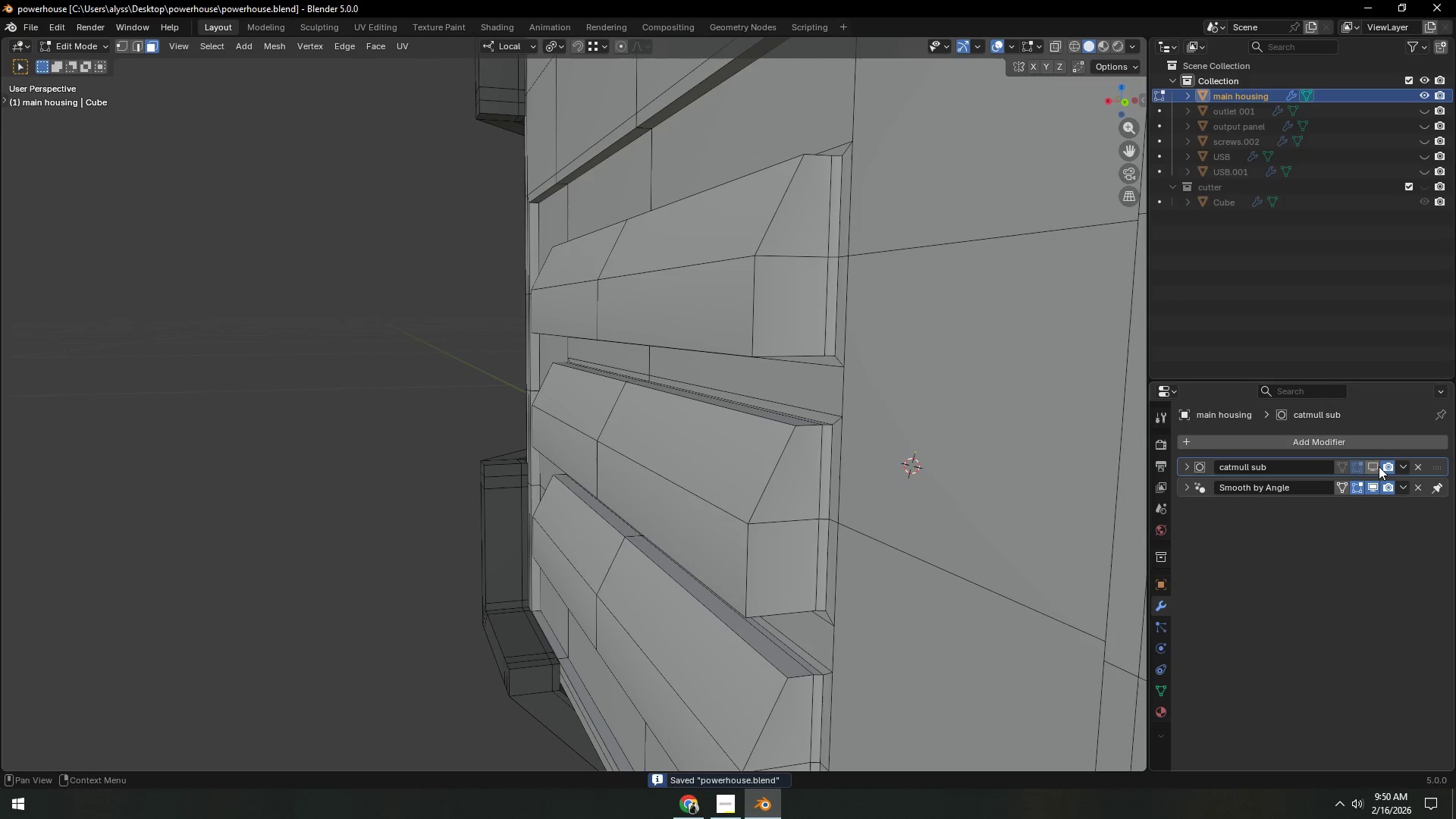 
left_click([1377, 466])
 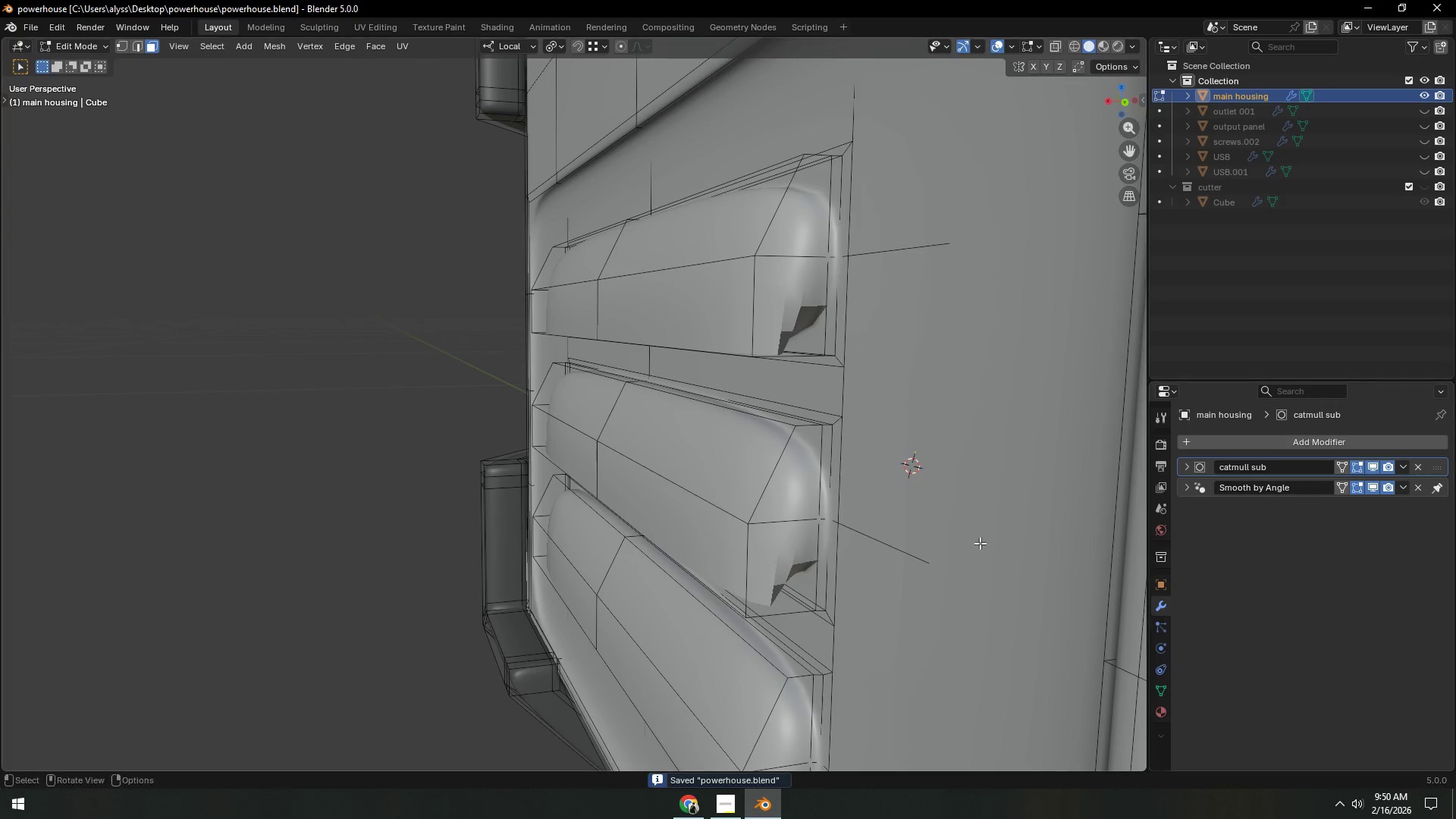 
scroll: coordinate [851, 521], scroll_direction: down, amount: 2.0
 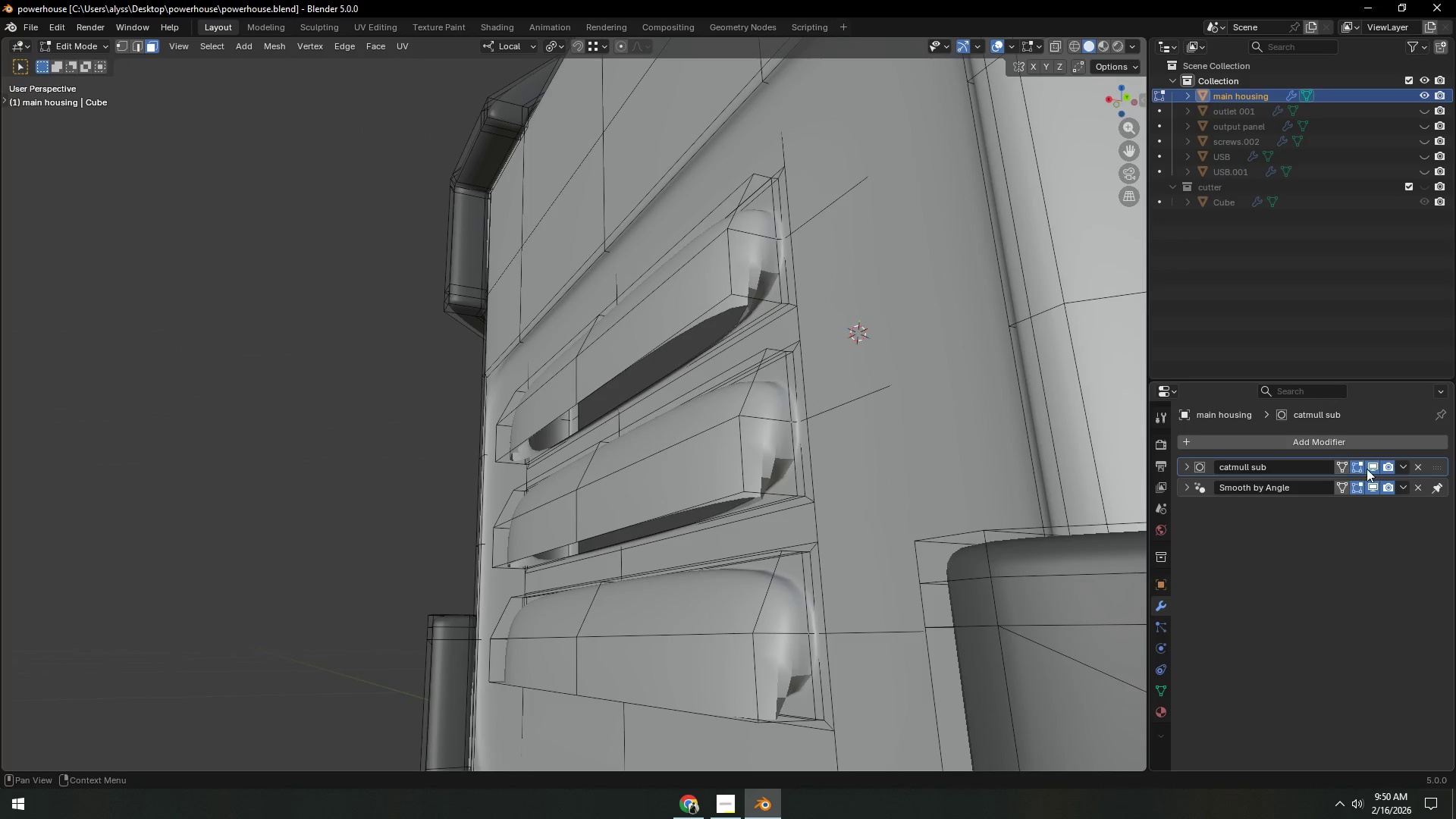 
left_click([1372, 466])
 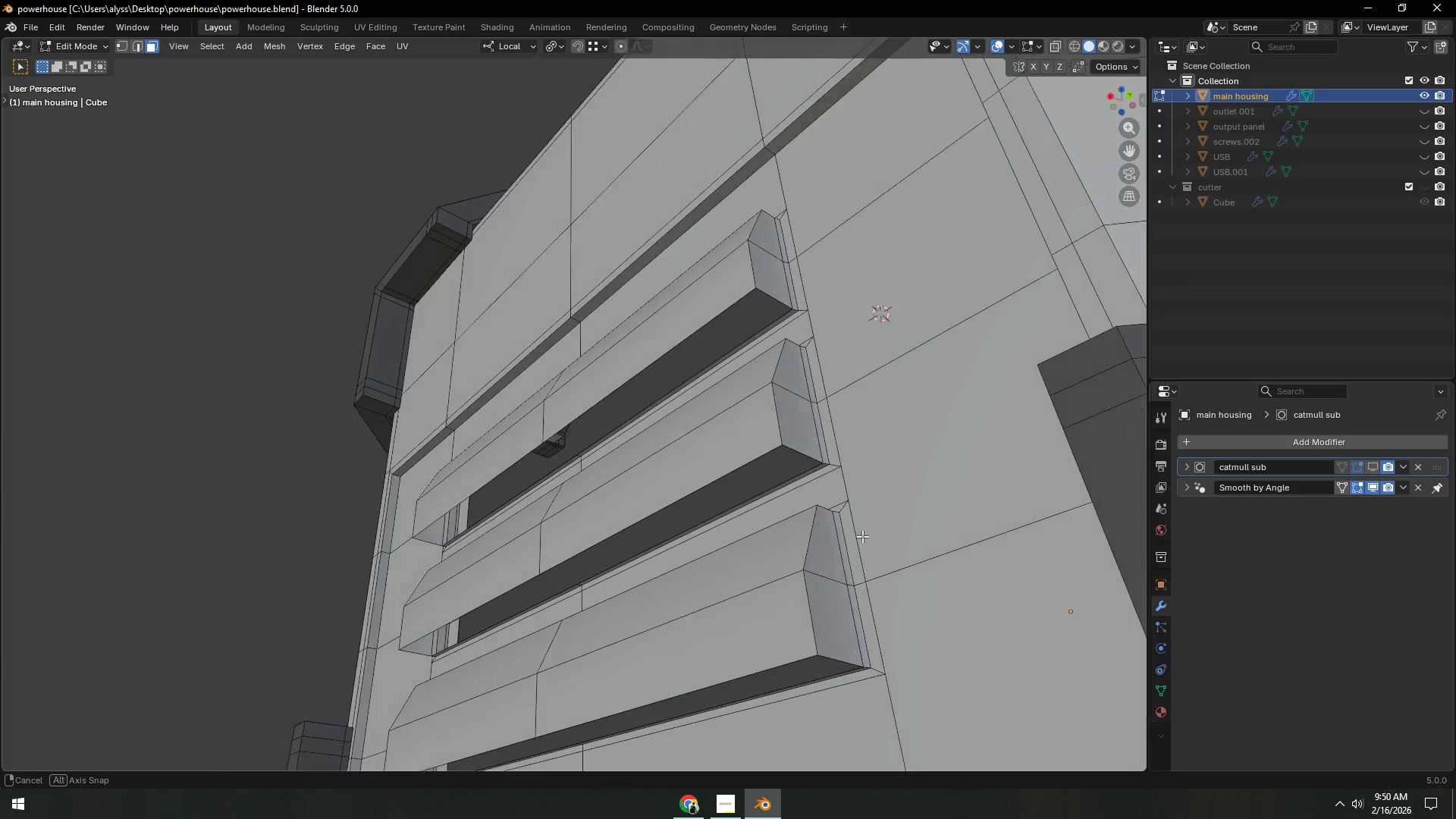 
hold_key(key=ShiftLeft, duration=0.33)
 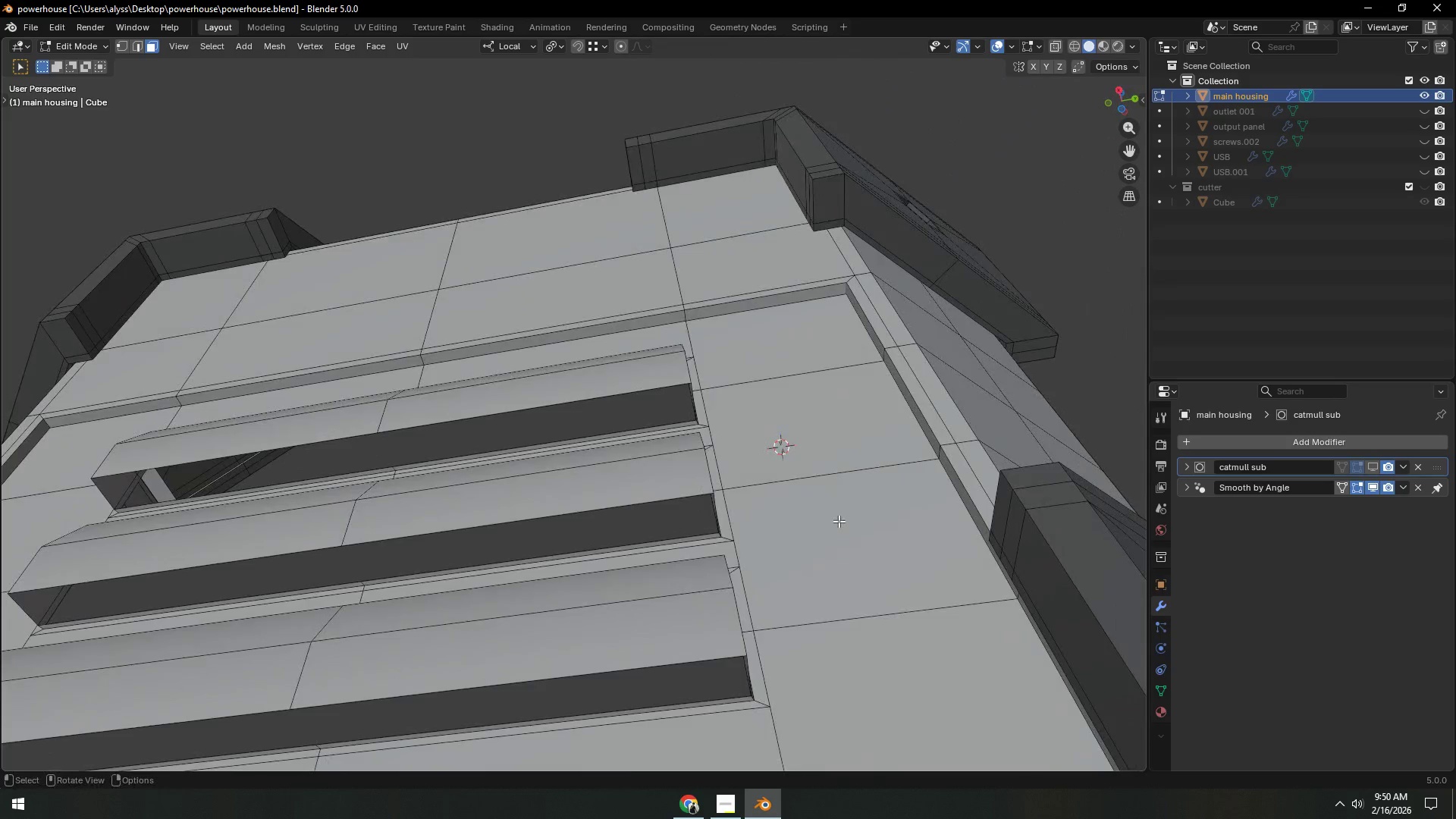 
scroll: coordinate [814, 538], scroll_direction: up, amount: 2.0
 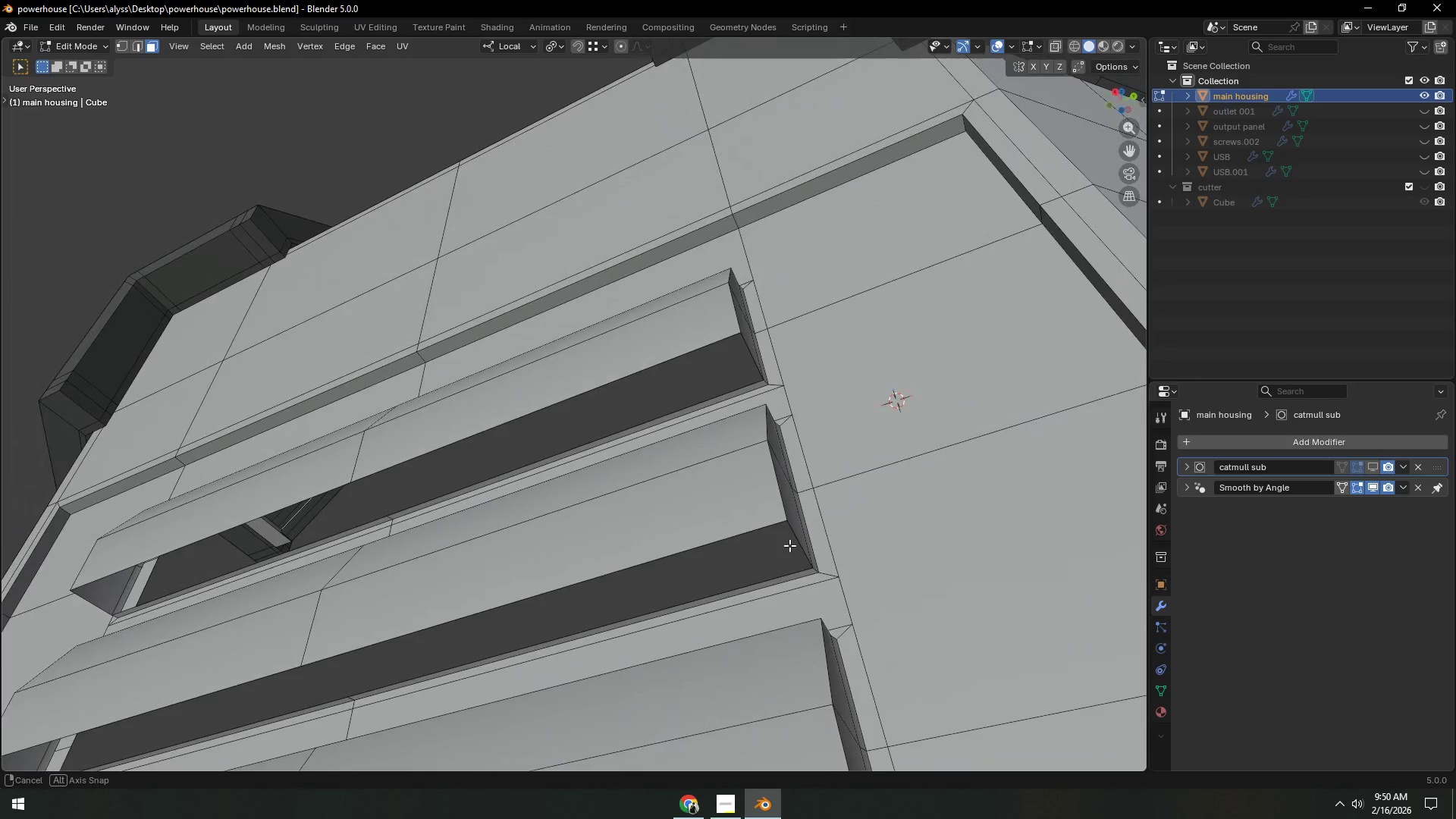 
hold_key(key=ShiftLeft, duration=0.5)
 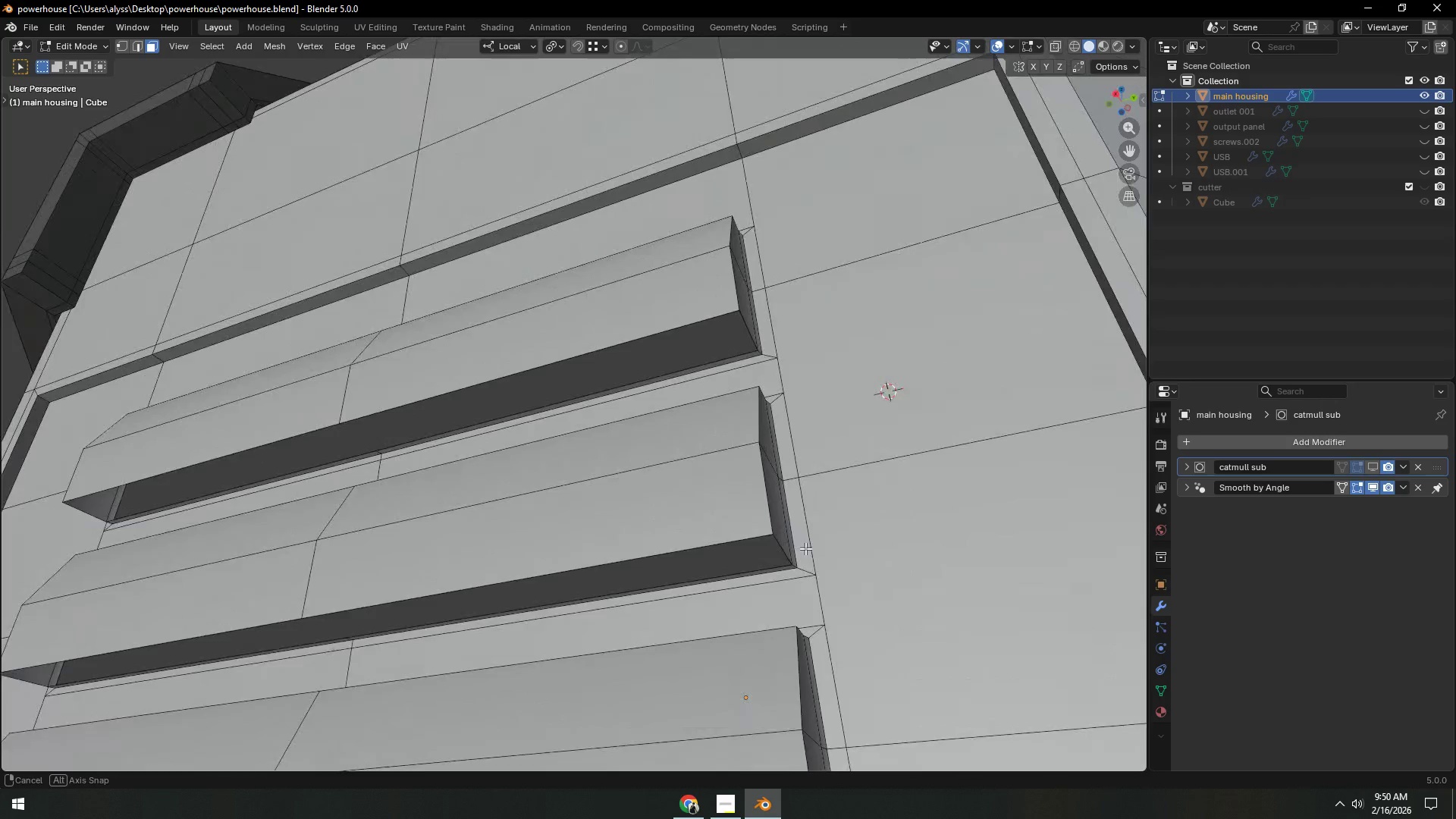 
key(Shift+ShiftLeft)
 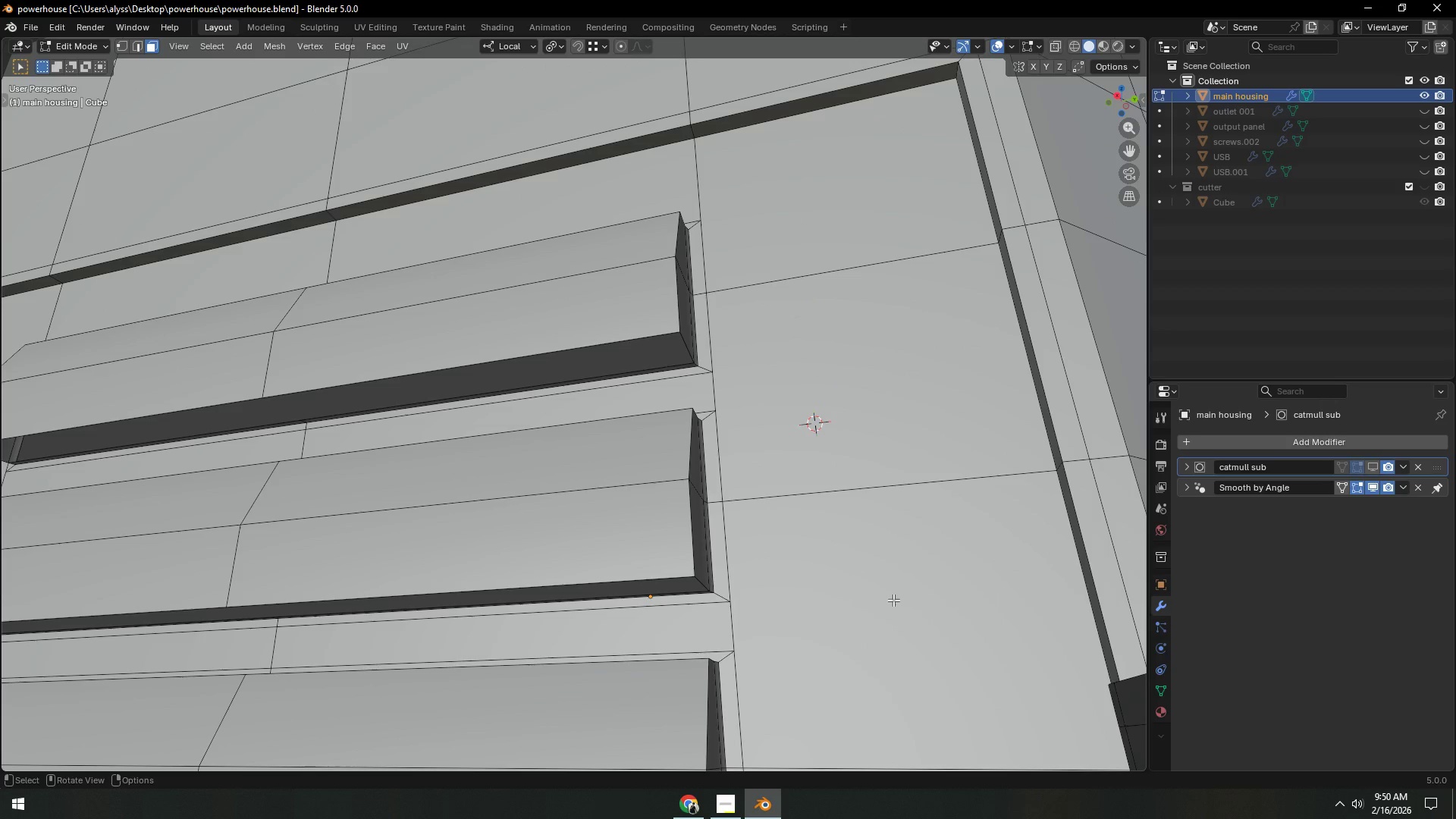 
key(Backquote)
 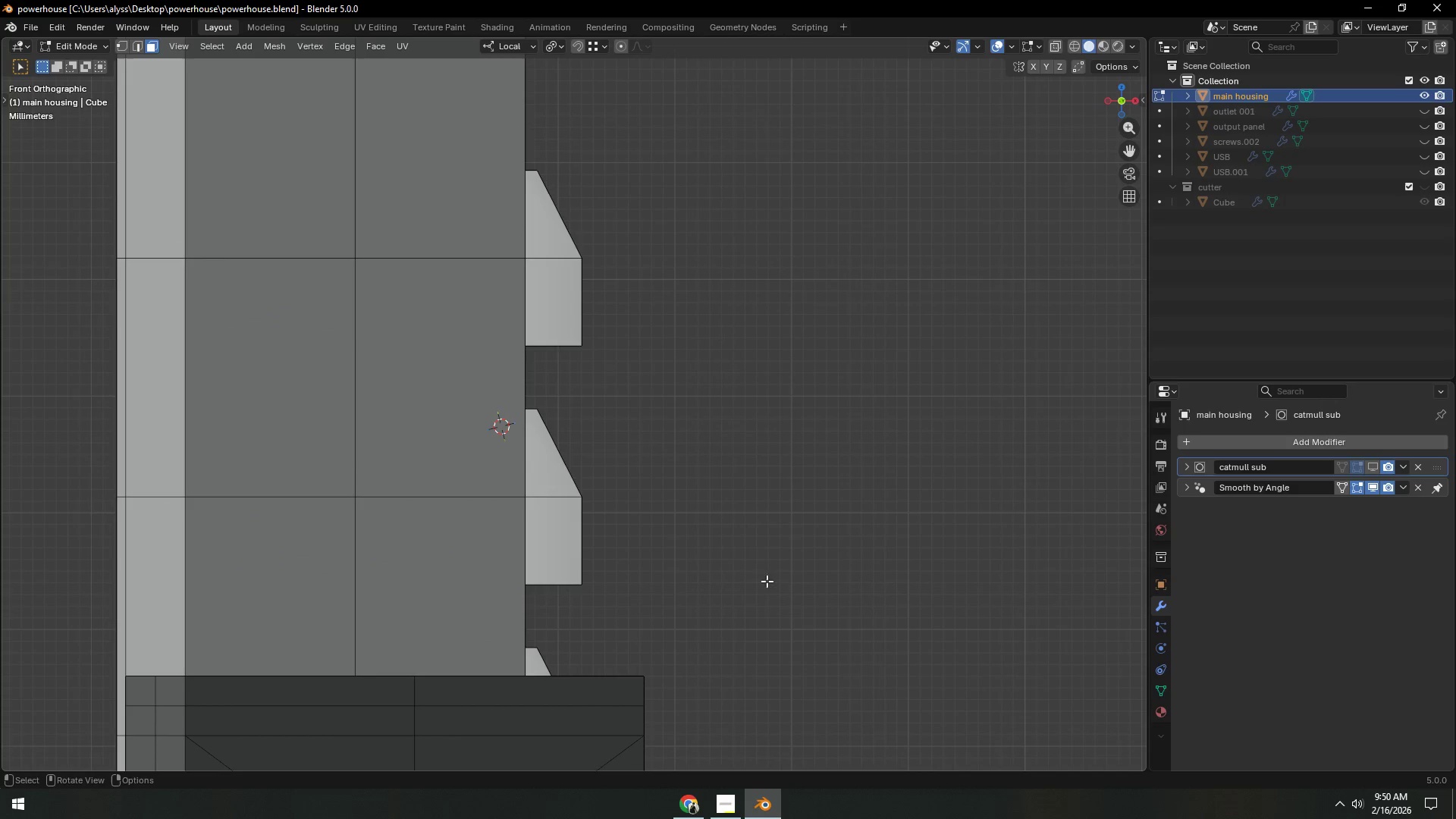 
key(Backquote)
 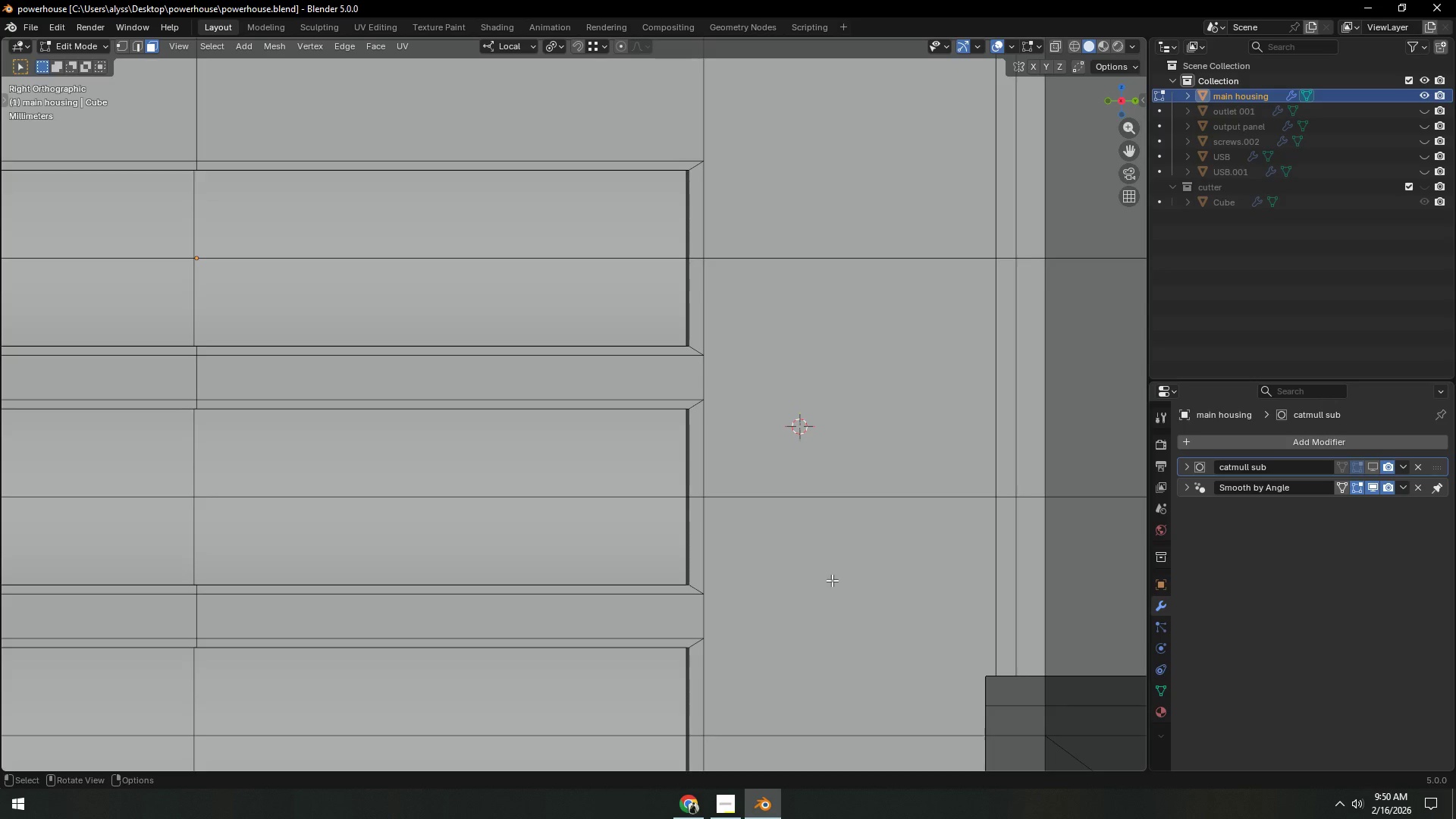 
key(Shift+ShiftLeft)
 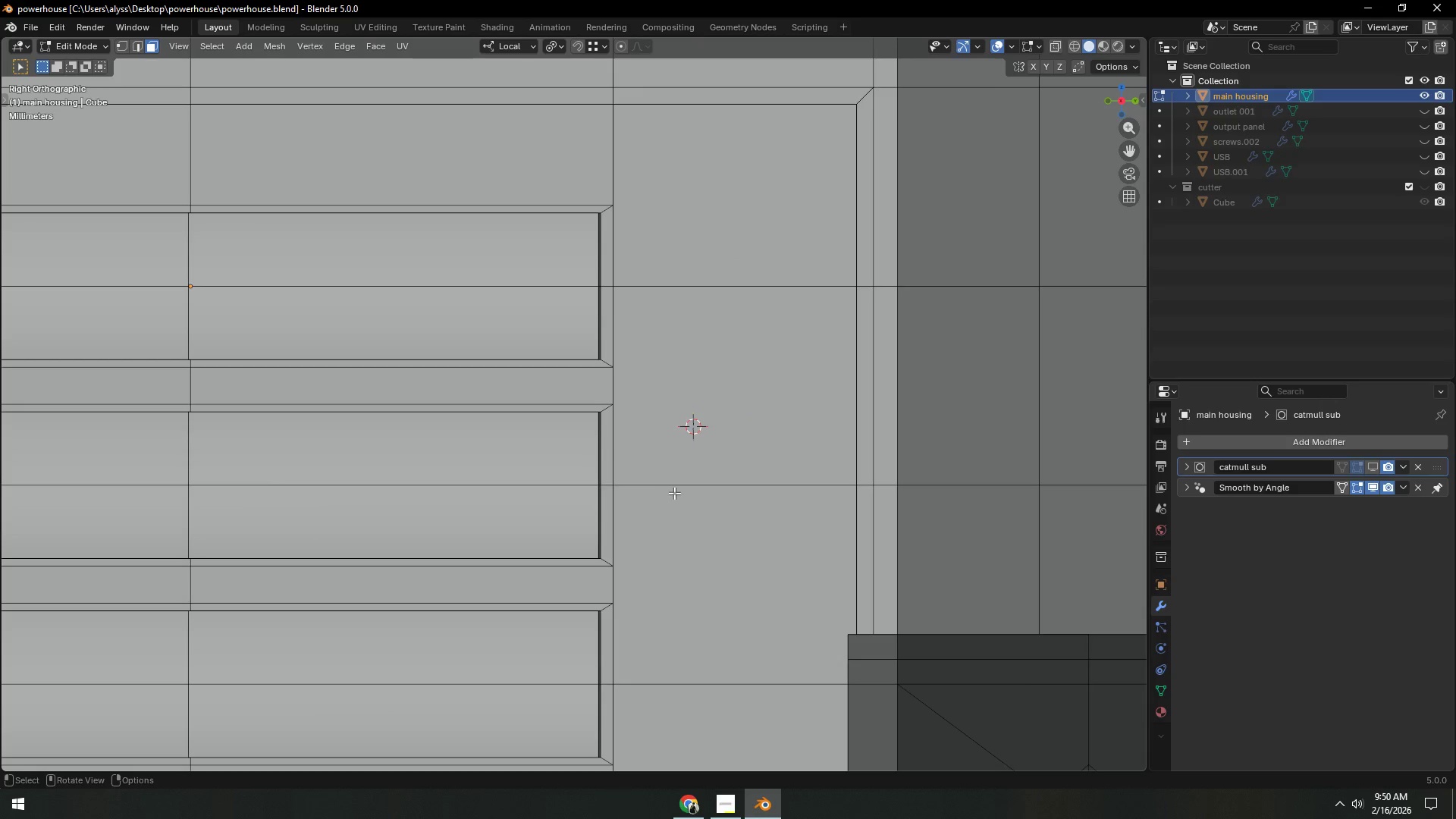 
scroll: coordinate [832, 580], scroll_direction: down, amount: 1.0
 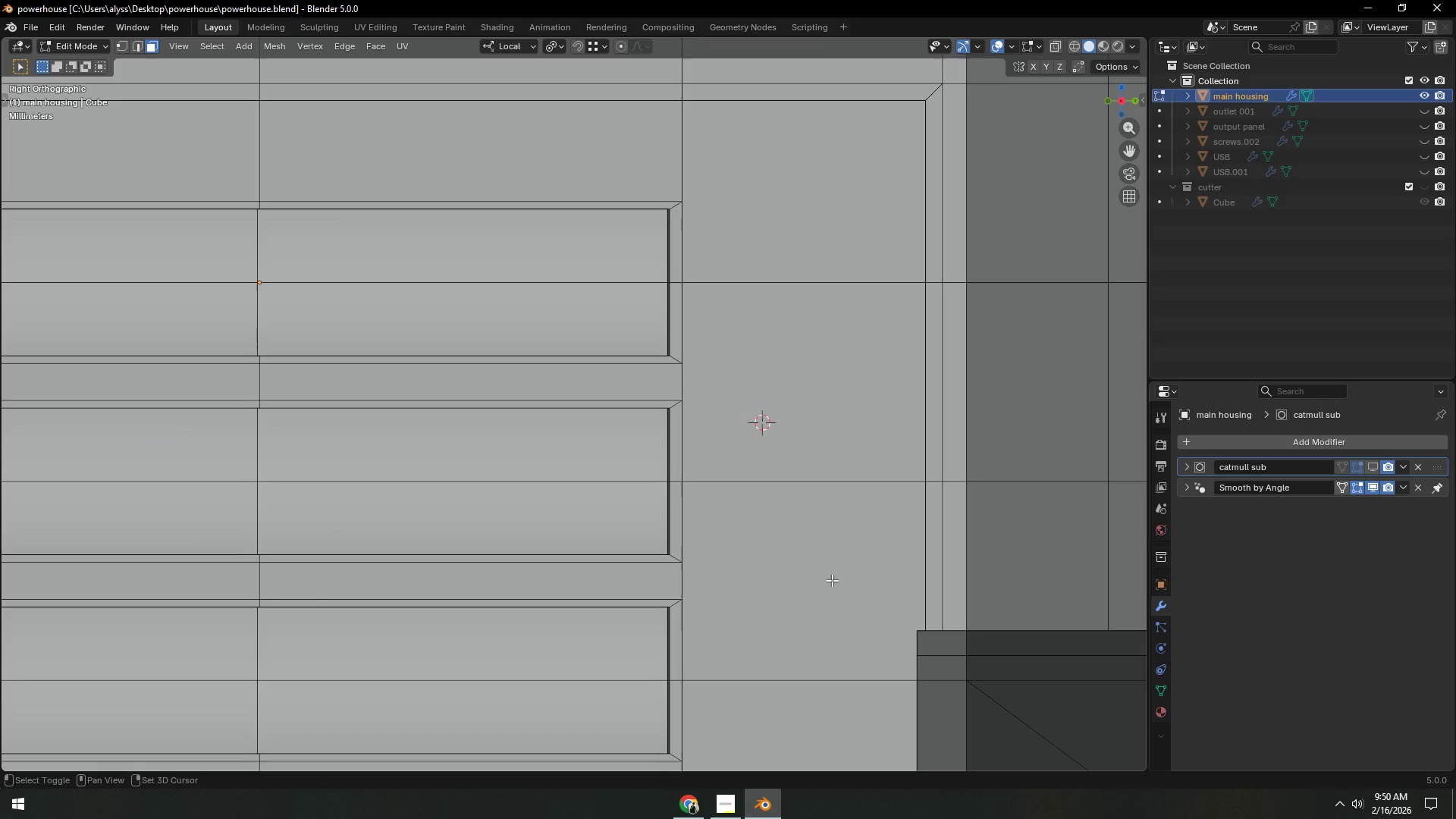 
key(Shift+ShiftLeft)
 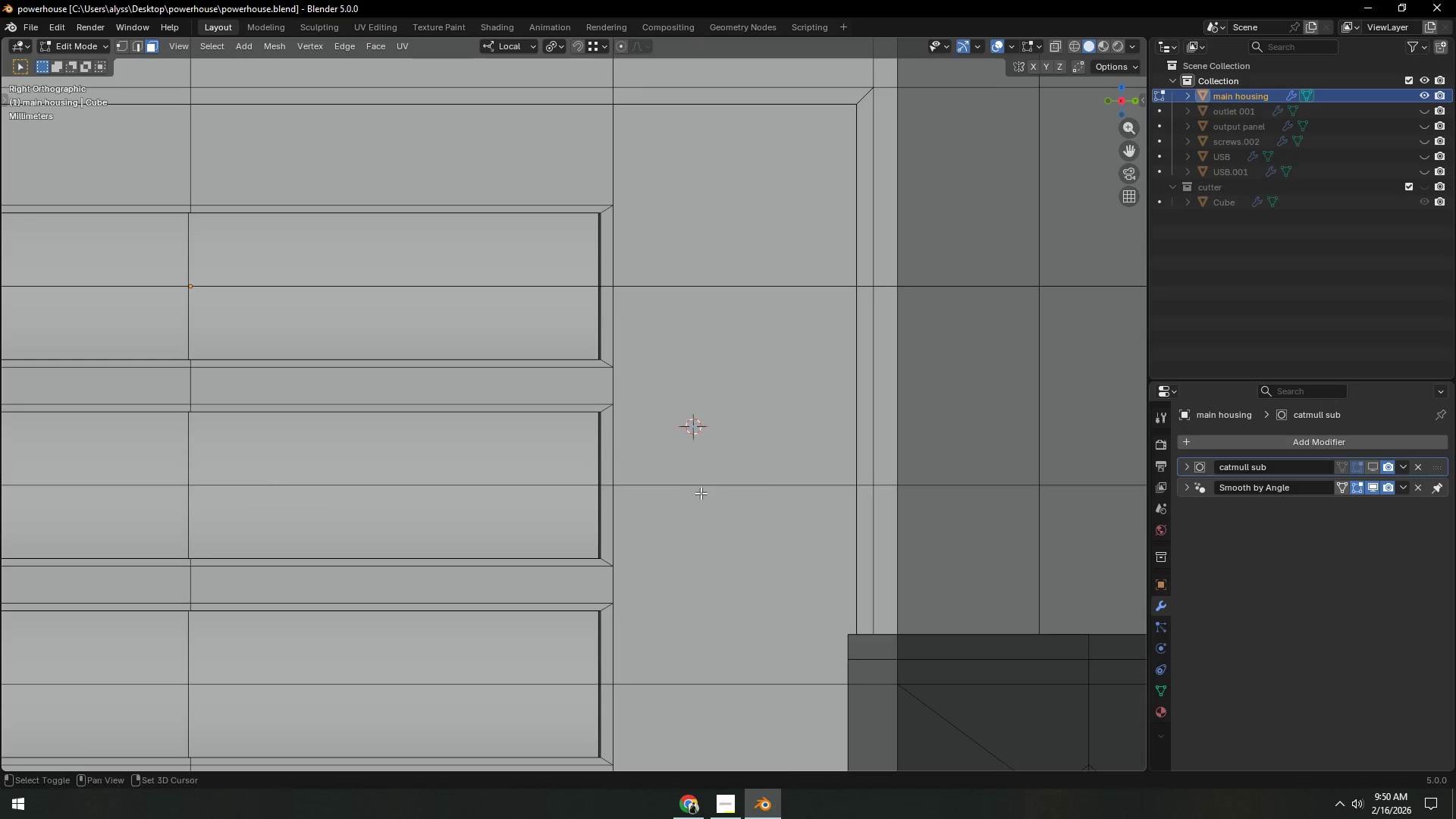 
key(Control+R)
 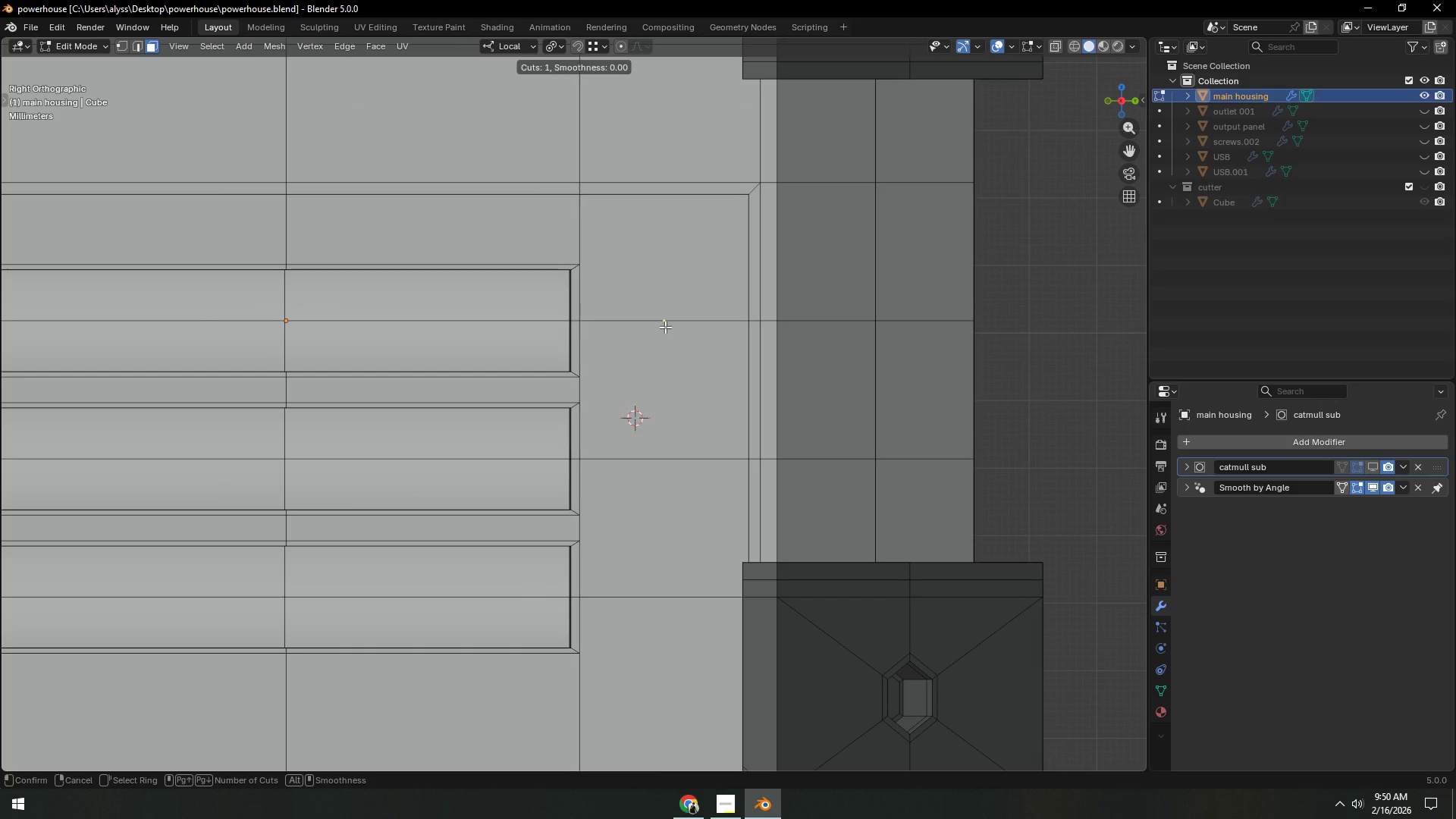 
scroll: coordinate [661, 497], scroll_direction: down, amount: 3.0
 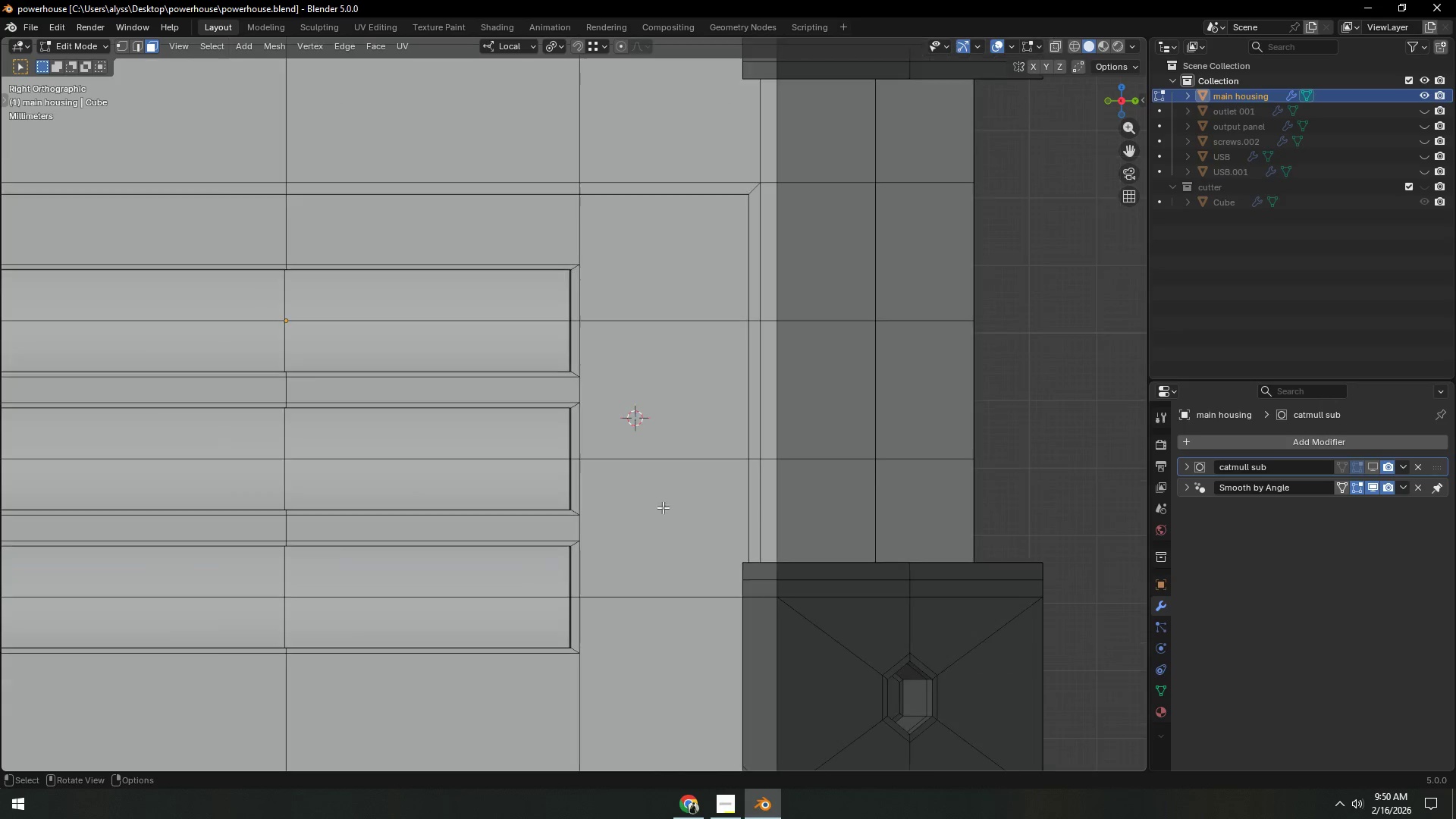 
wait(5.43)
 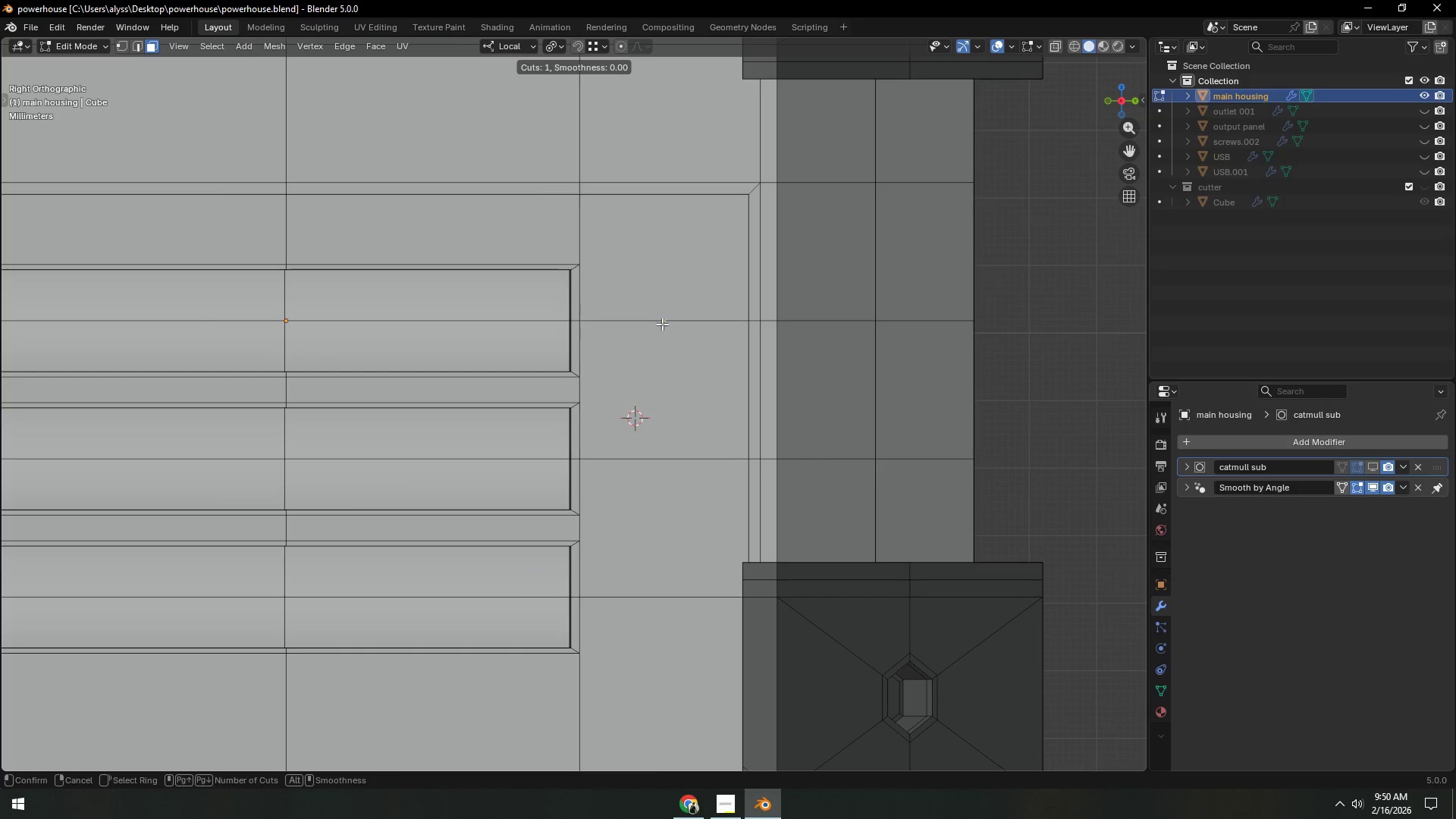 
right_click([665, 327])
 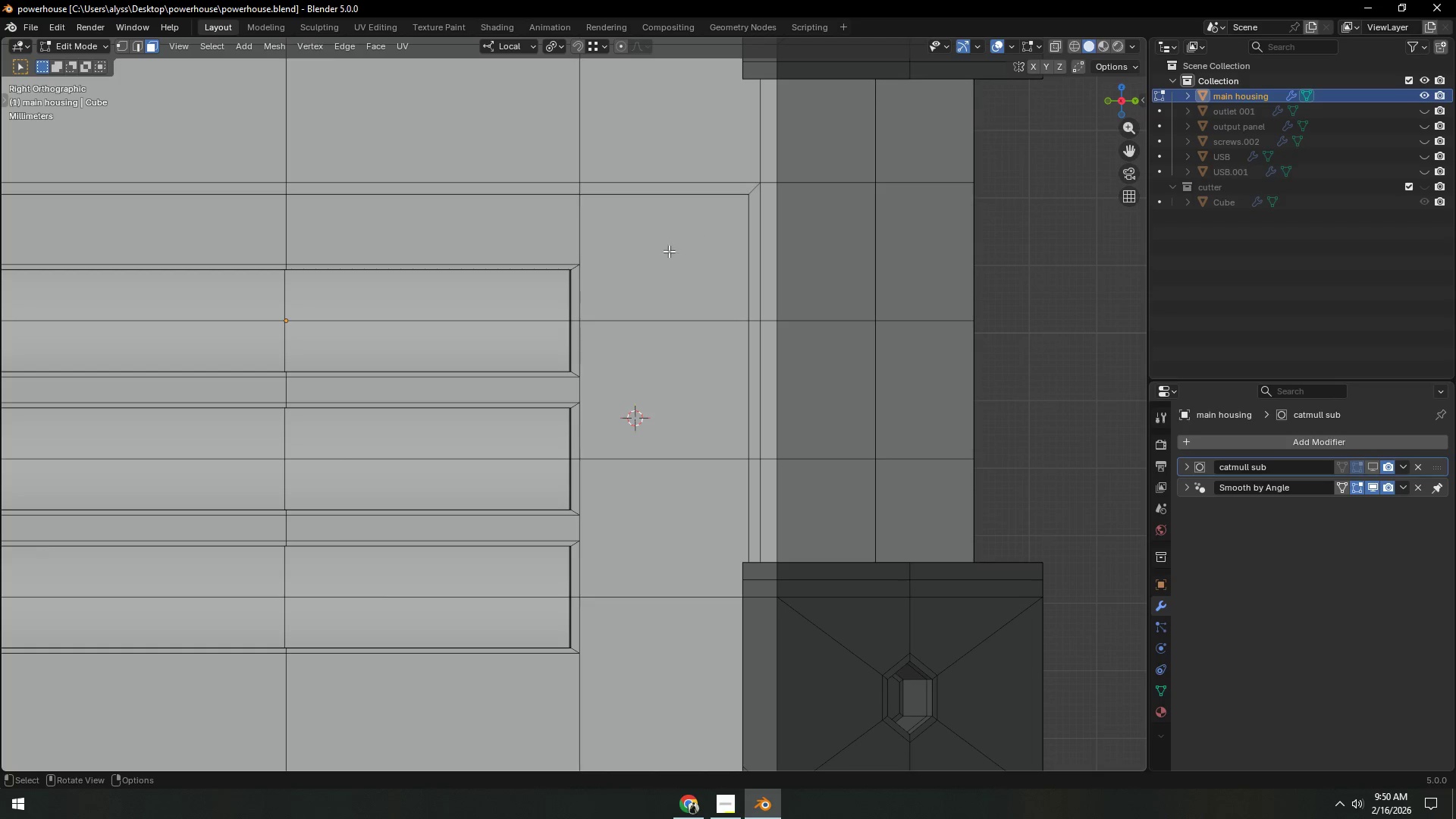 
wait(8.08)
 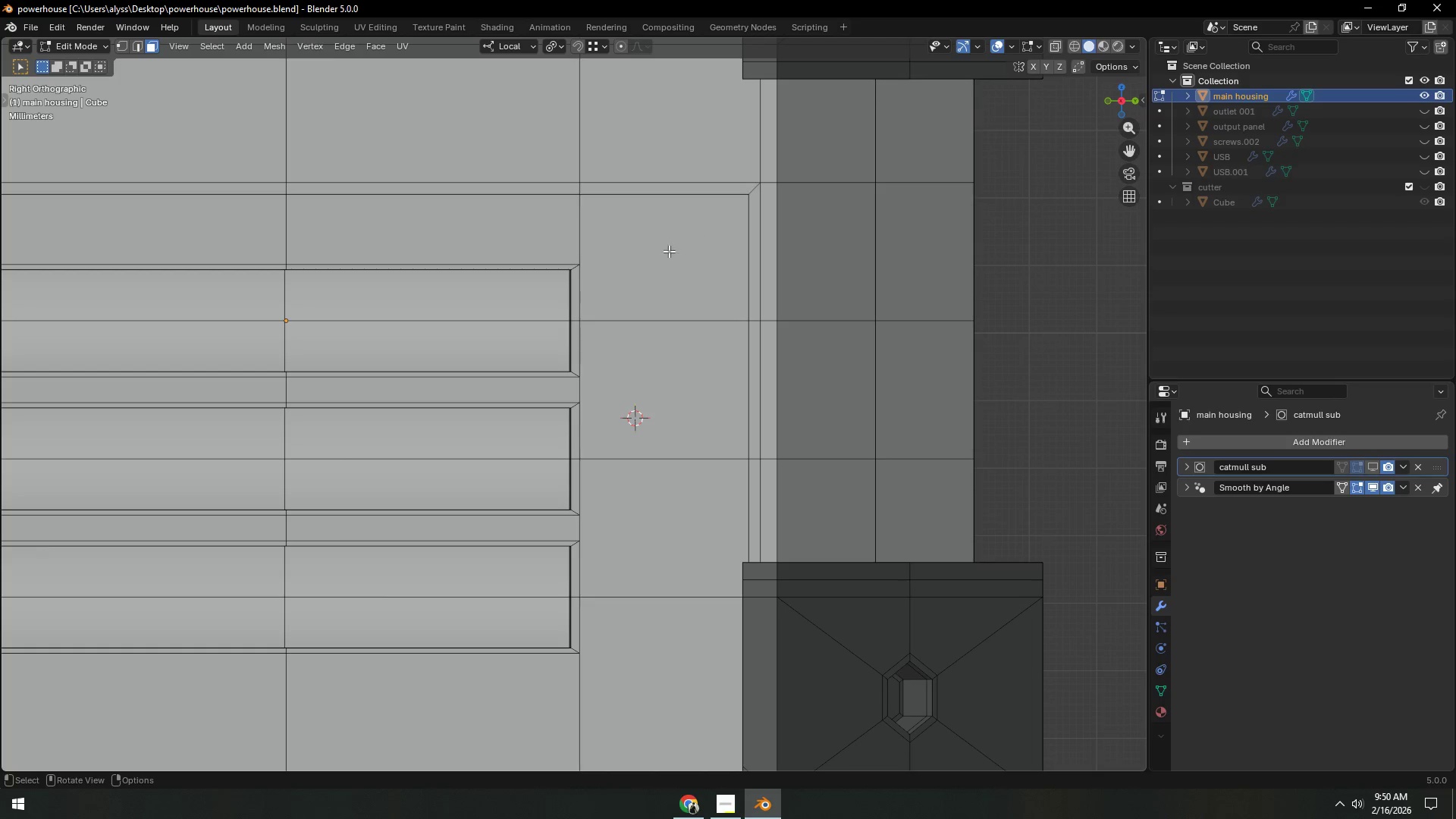 
type(j1j)
 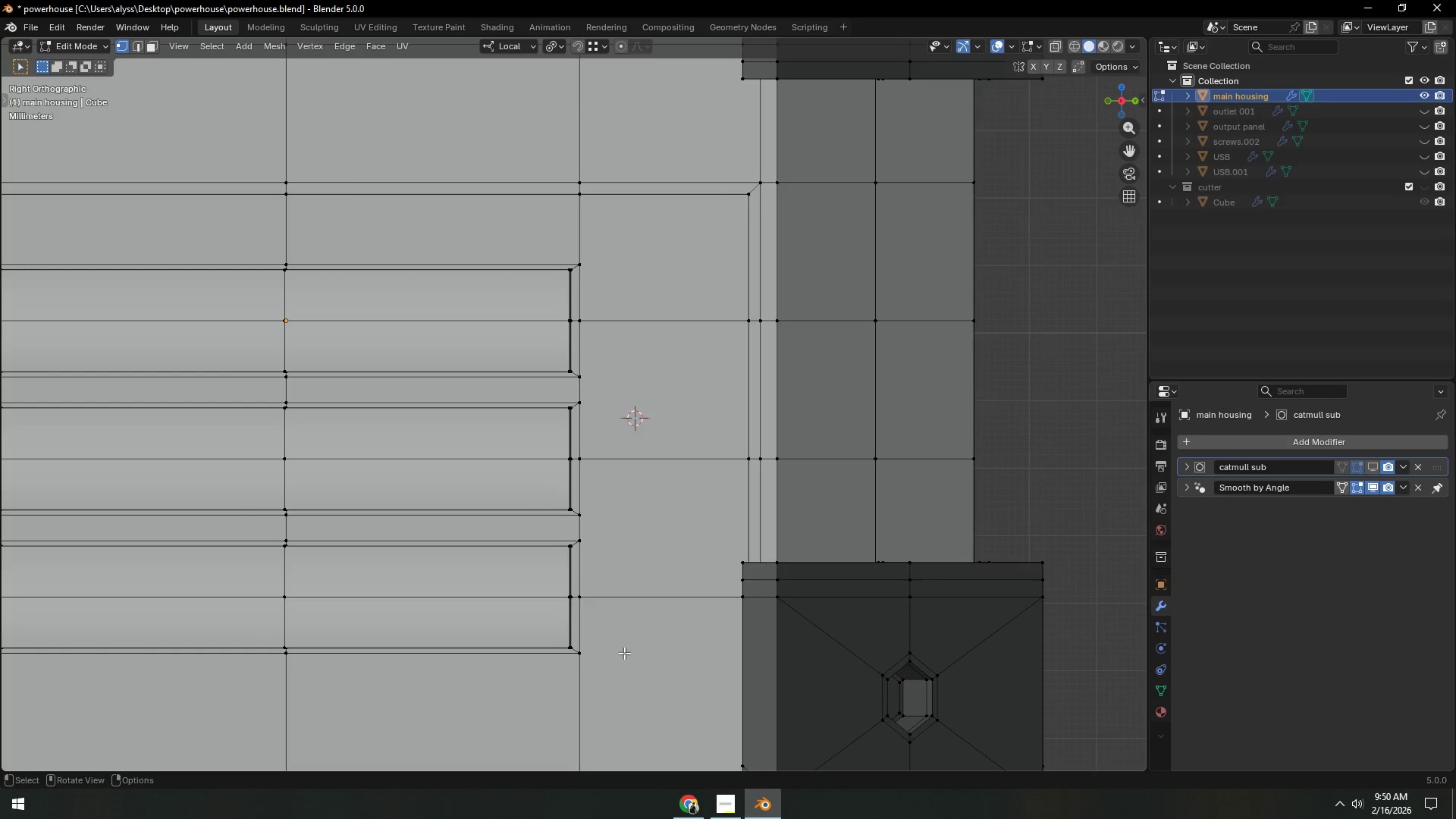 
scroll: coordinate [626, 653], scroll_direction: down, amount: 3.0
 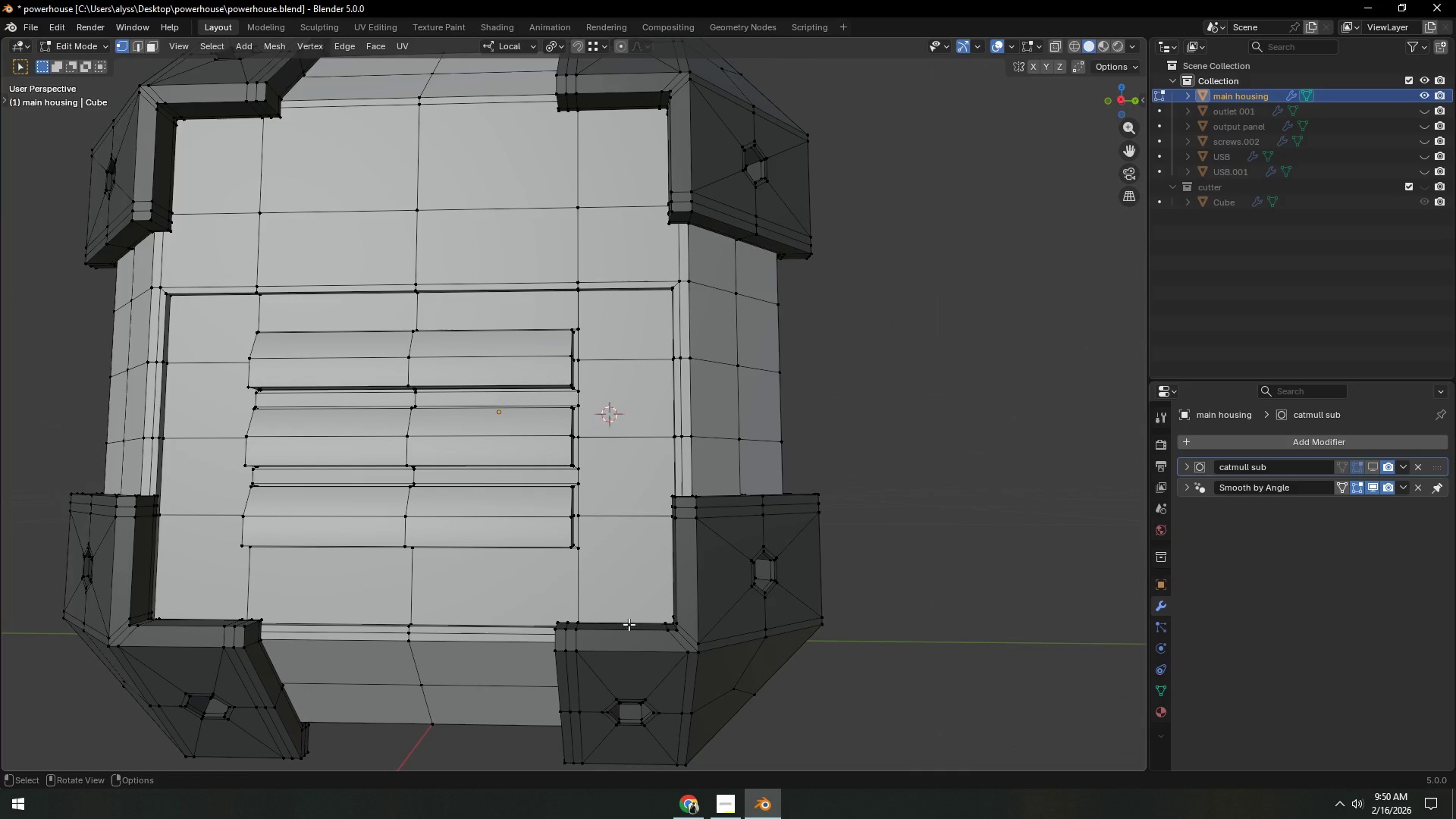 
key(Backquote)
 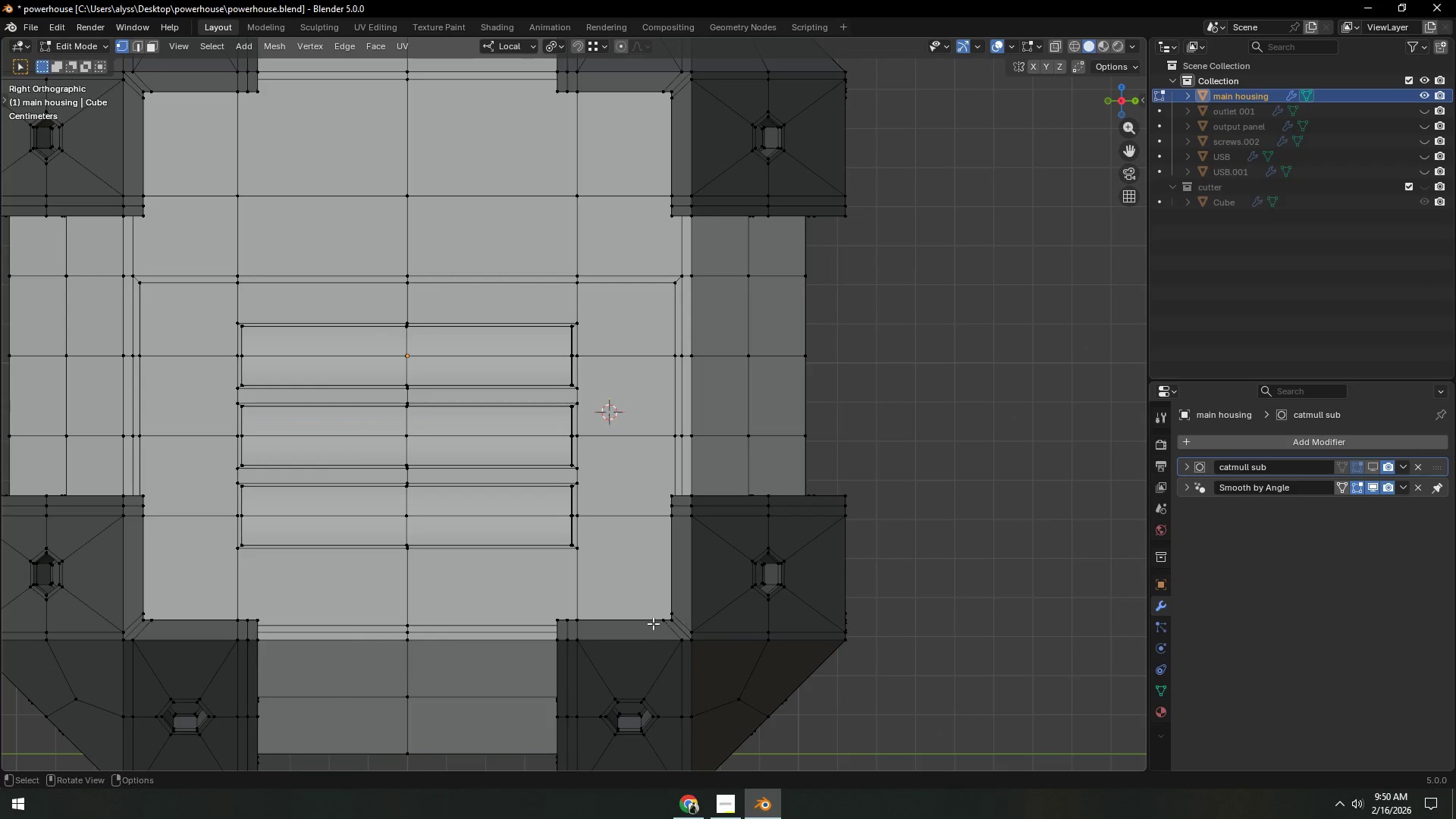 
hold_key(key=ShiftLeft, duration=0.36)
 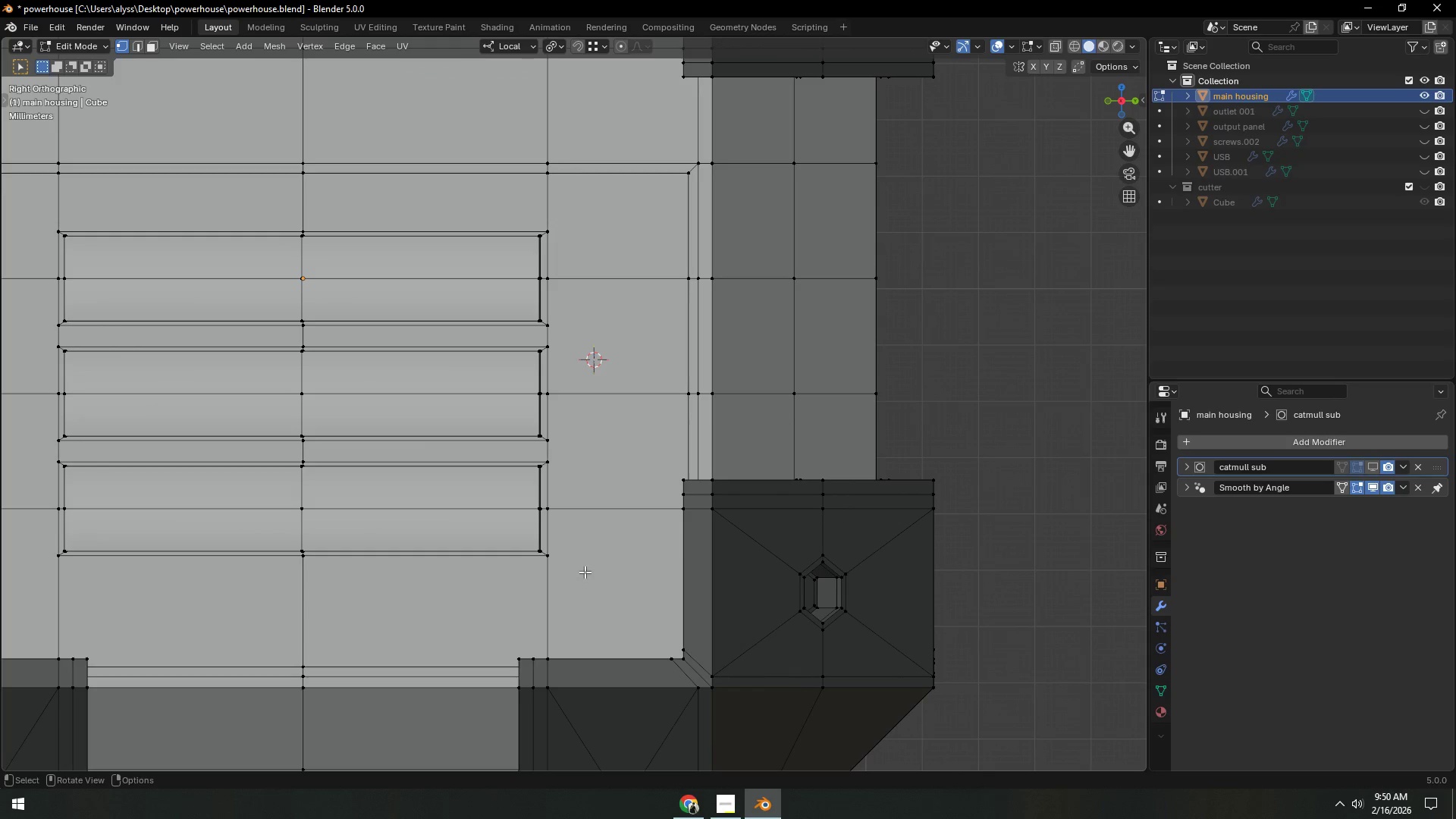 
scroll: coordinate [651, 624], scroll_direction: up, amount: 2.0
 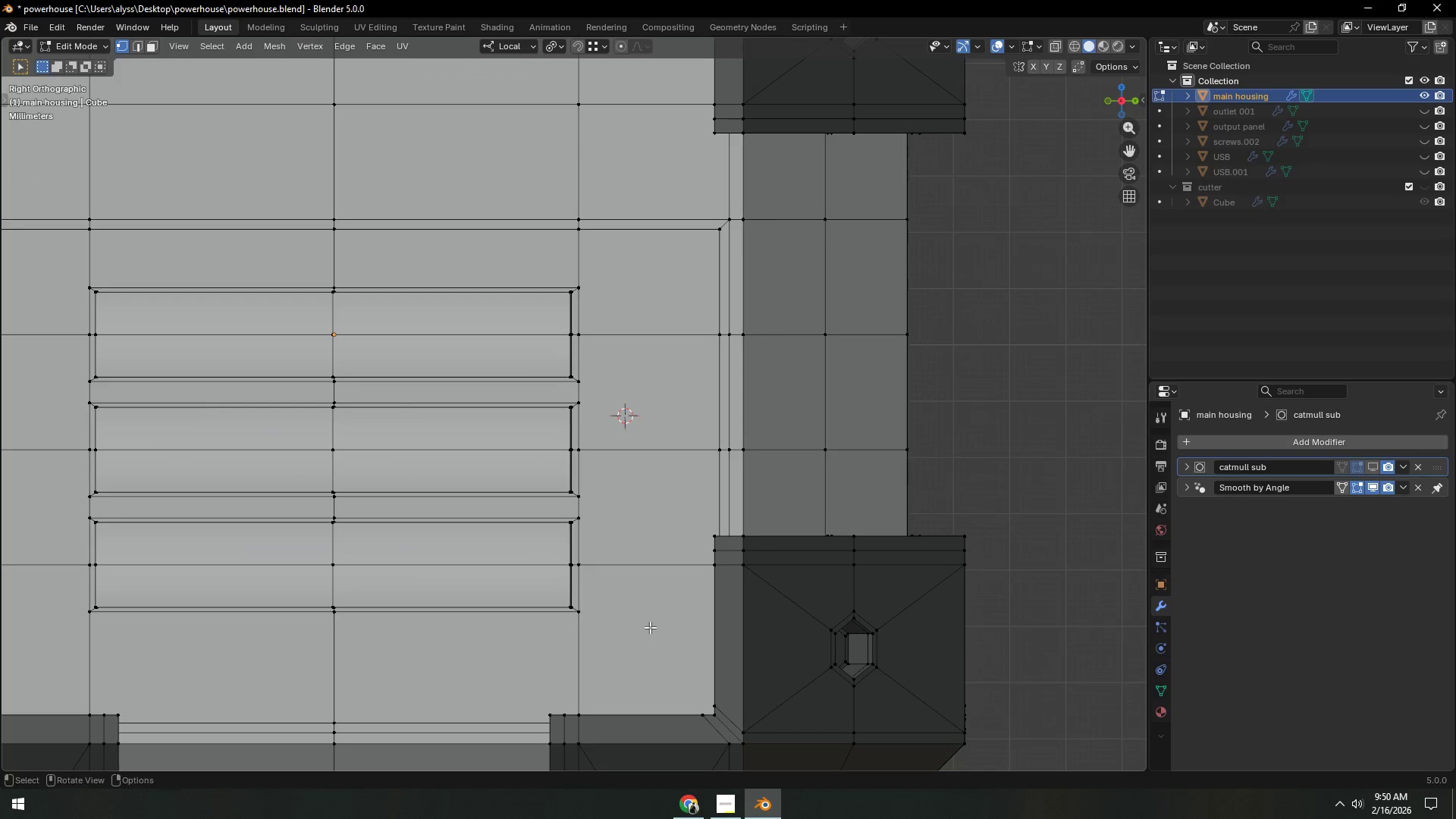 
key(K)
 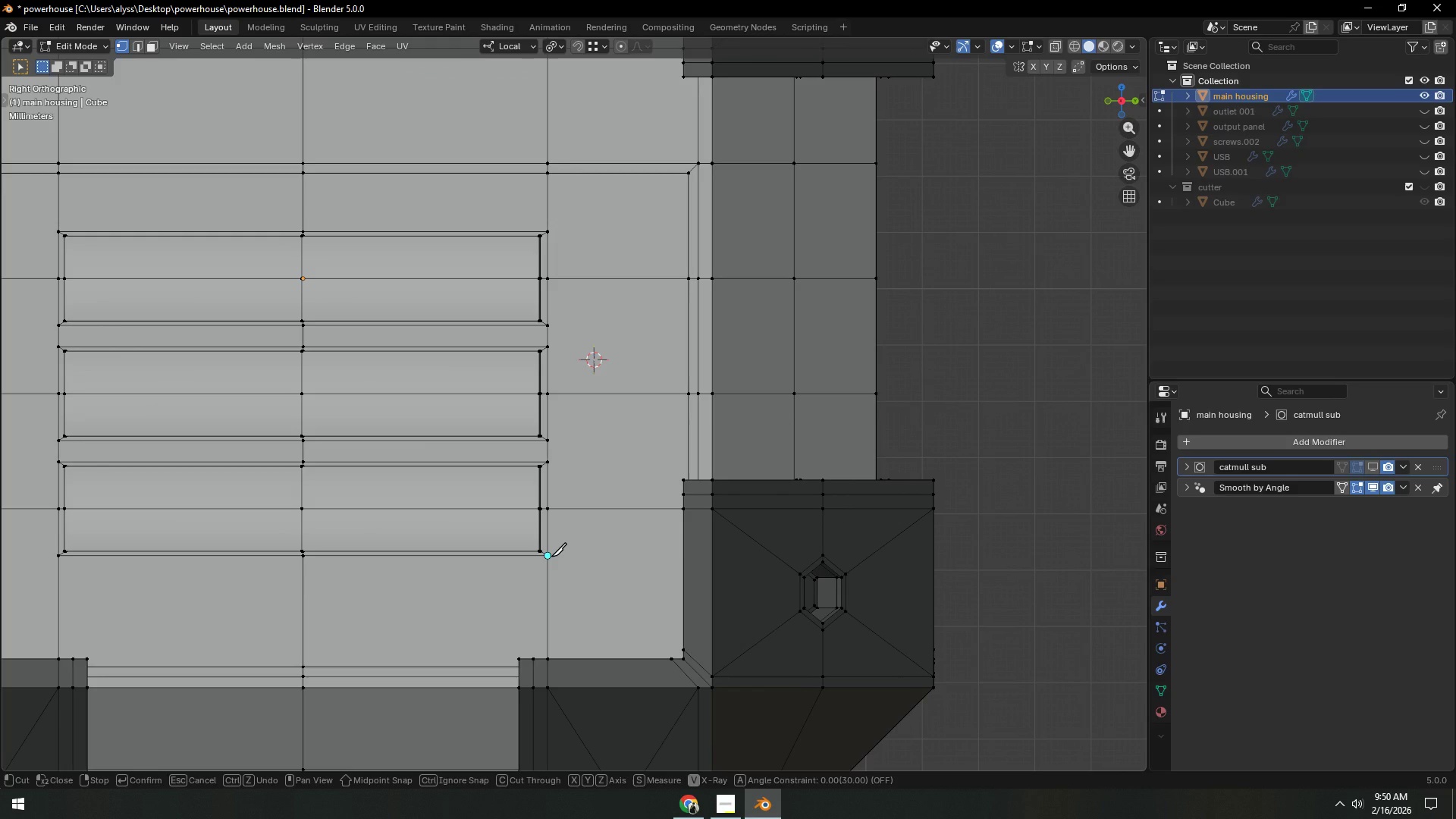 
left_click([551, 557])
 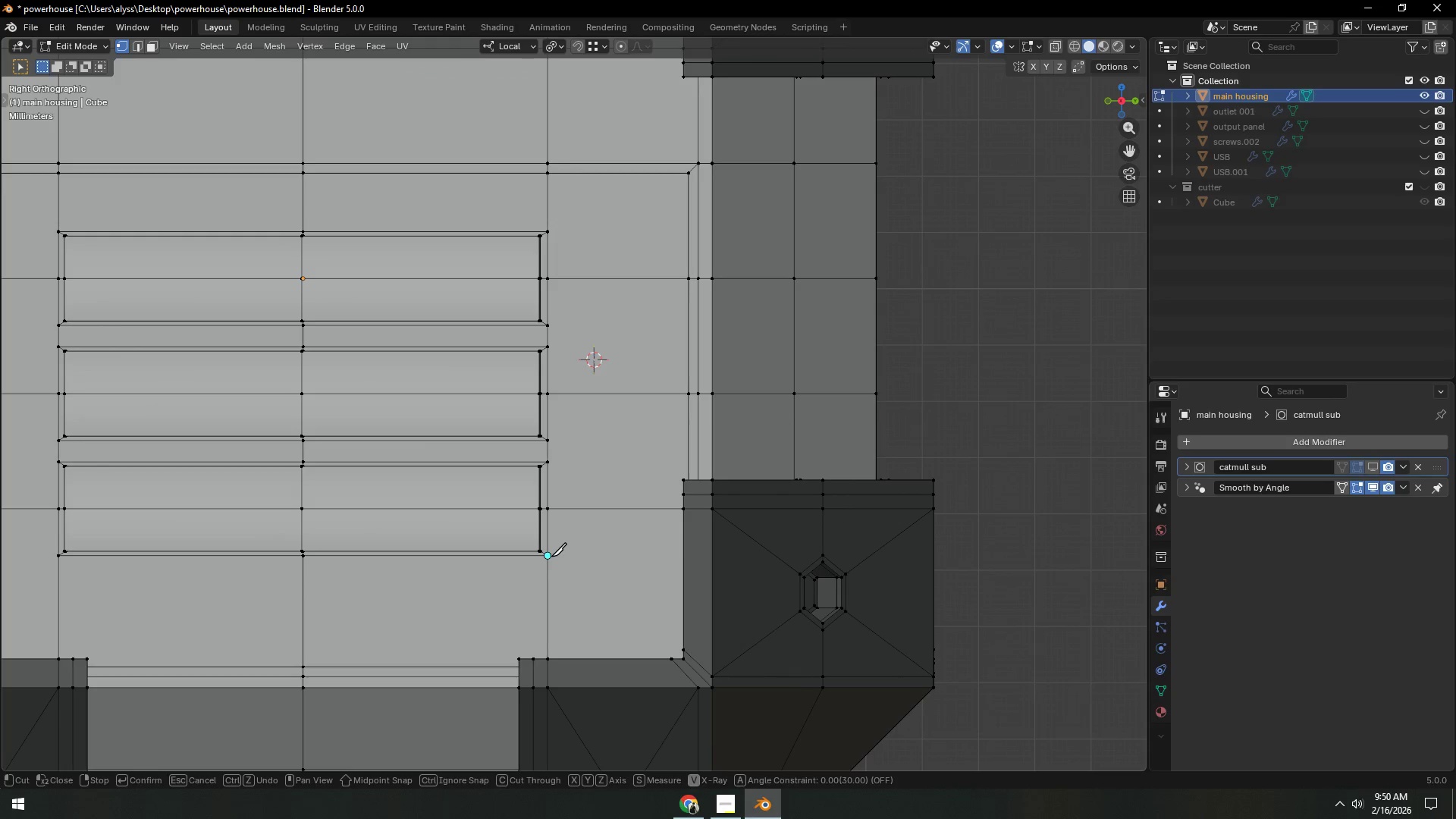 
key(Y)
 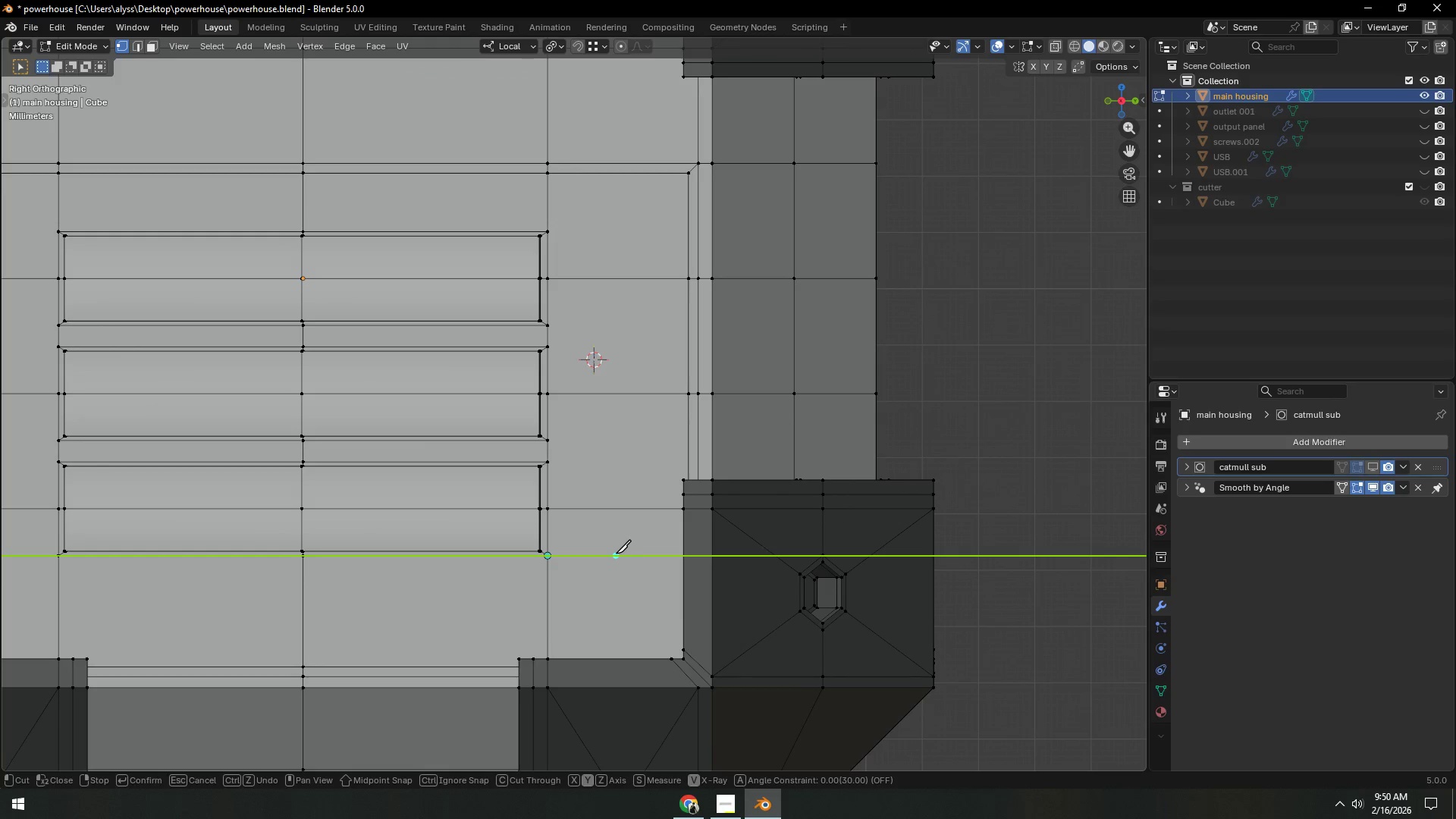 
left_click([616, 554])
 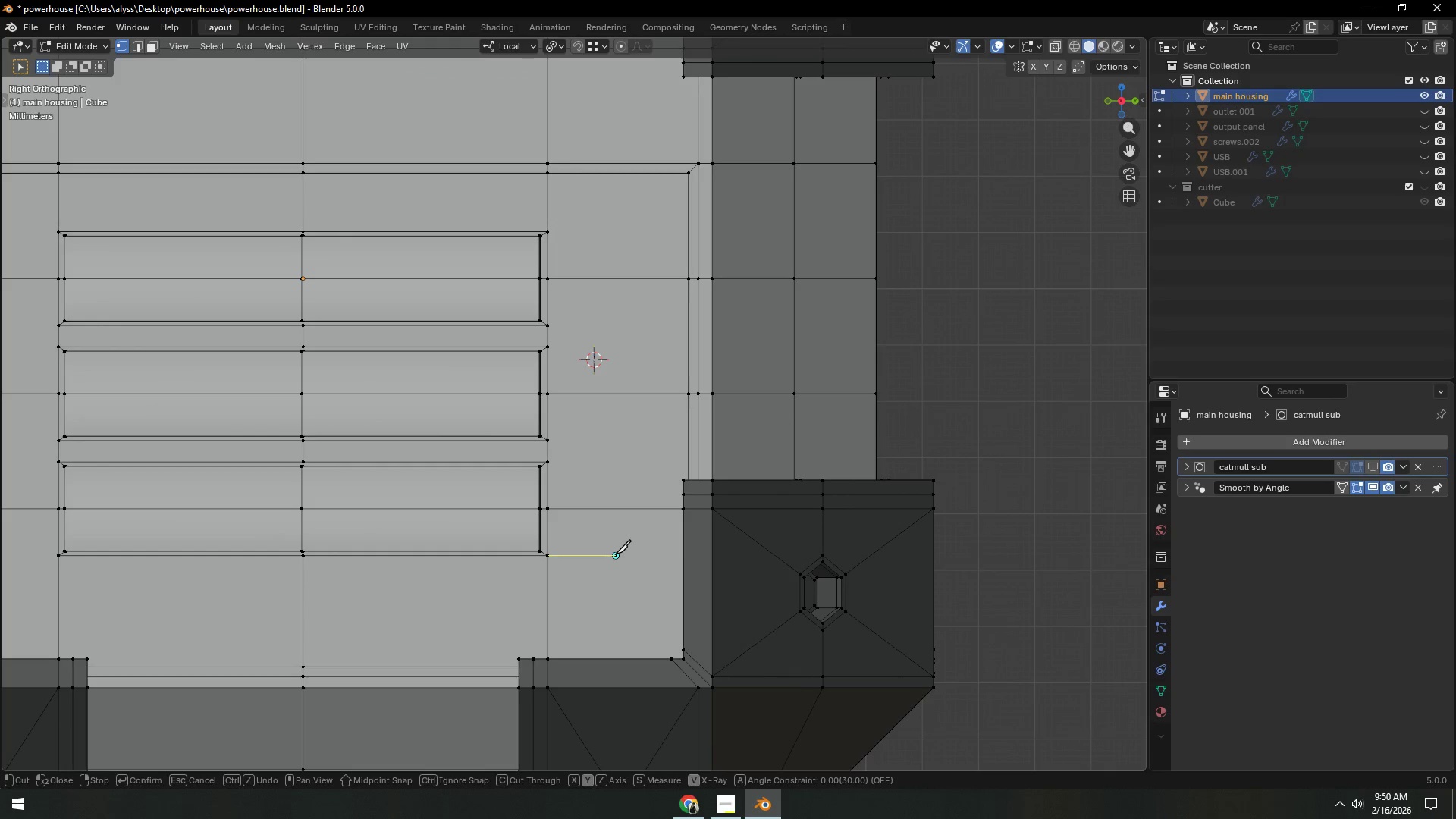 
key(Z)
 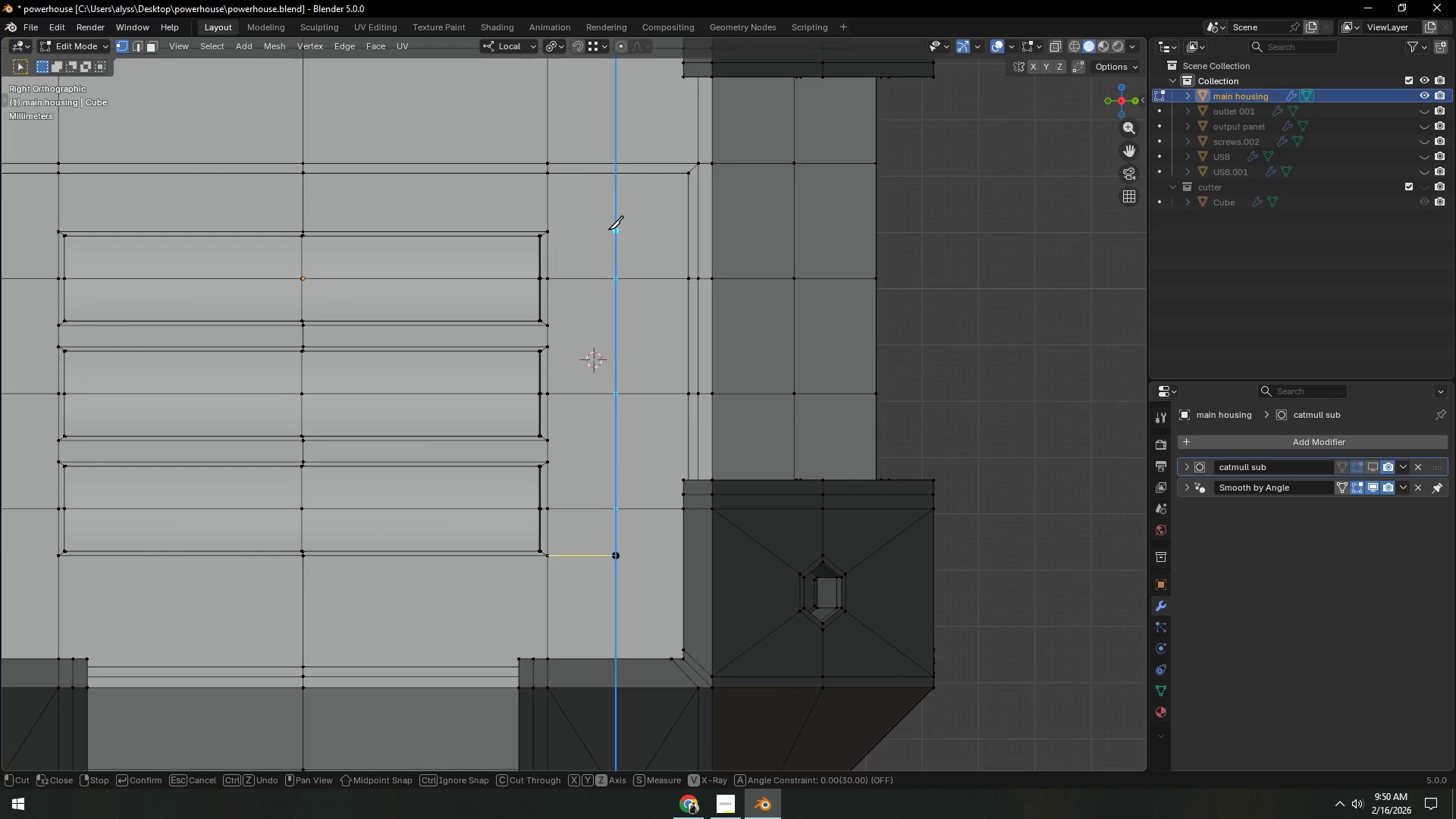 
left_click([608, 230])
 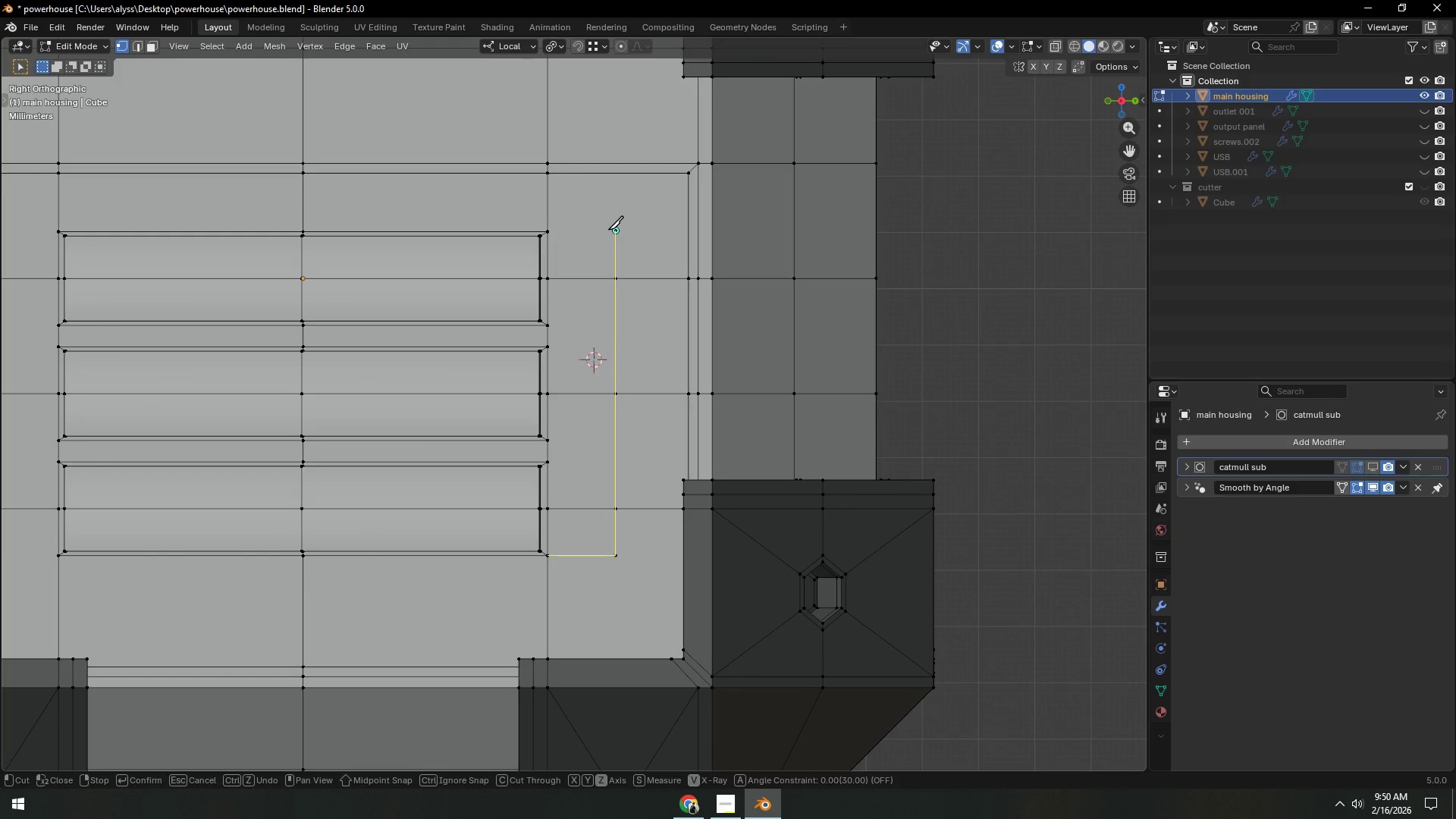 
key(X)
 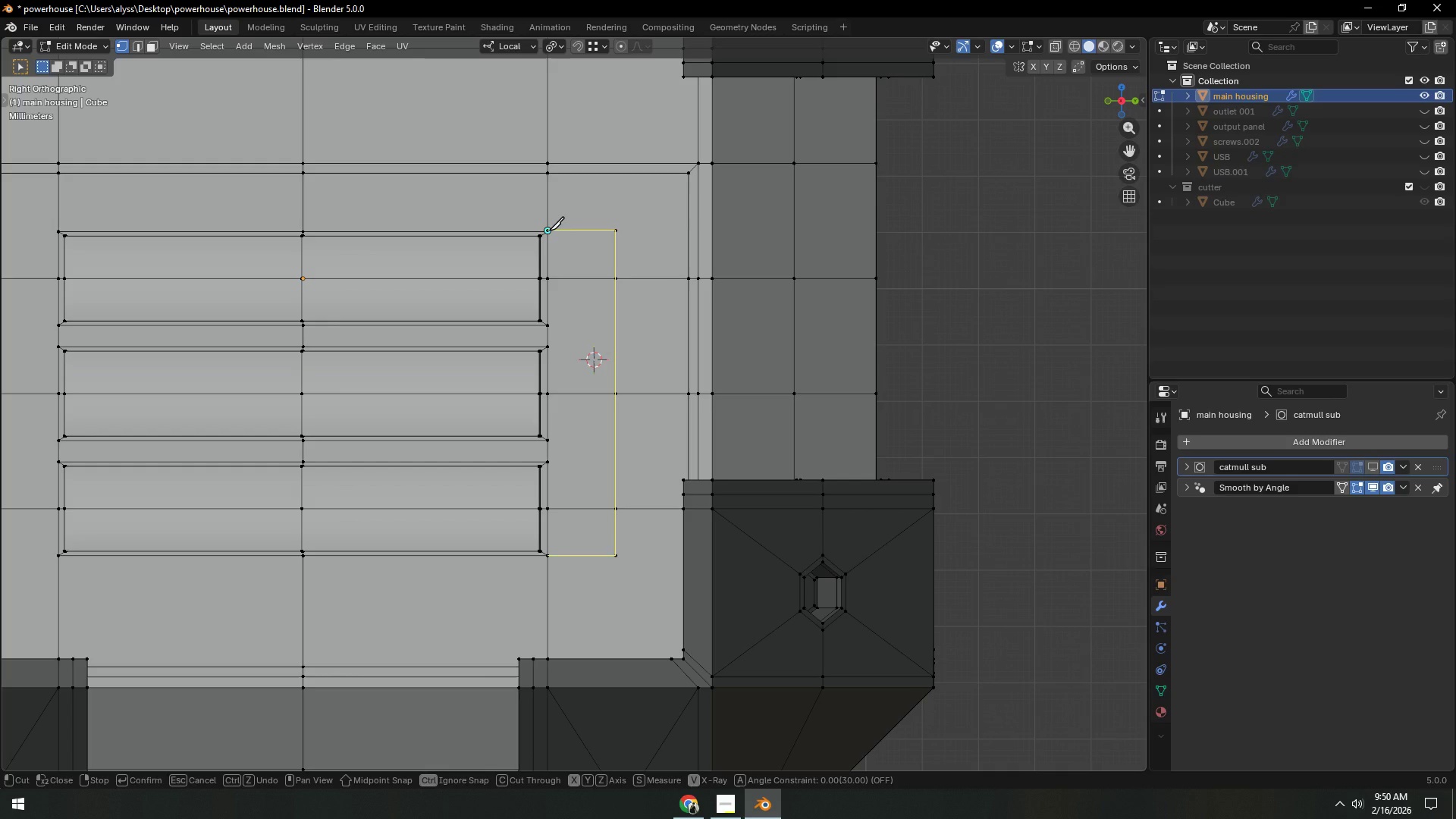 
key(Space)
 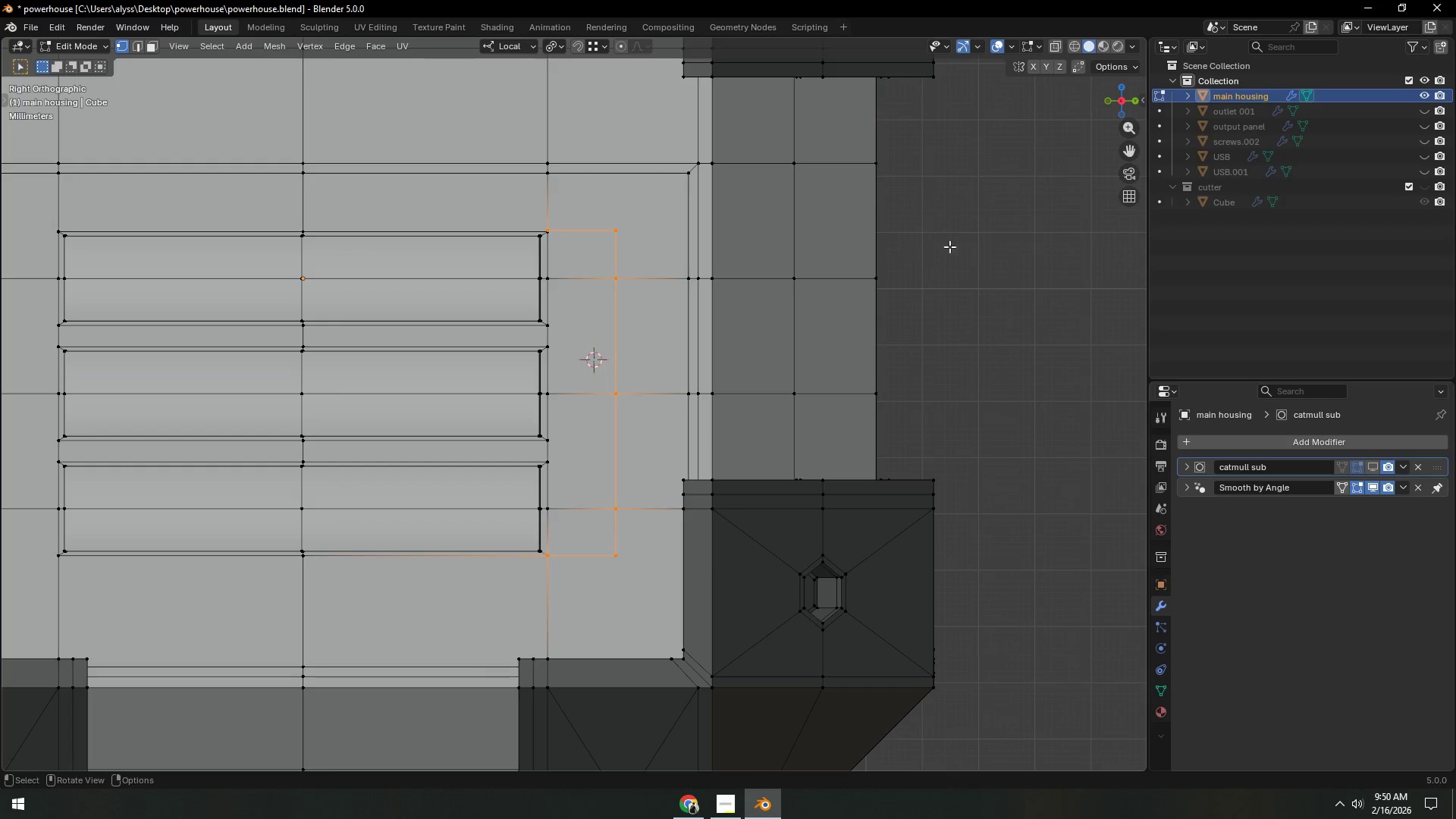 
left_click([1014, 248])
 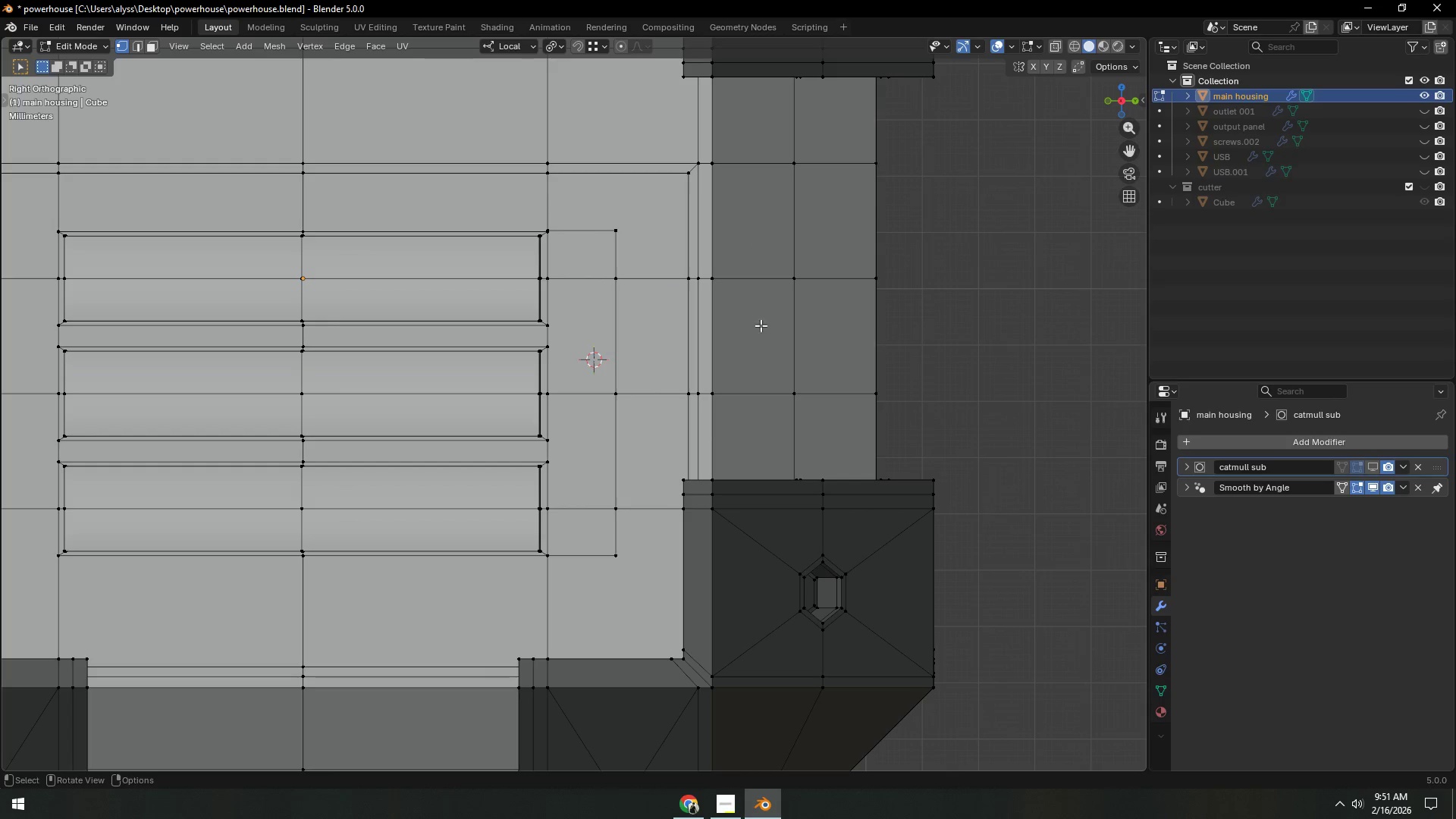 
key(Shift+ShiftLeft)
 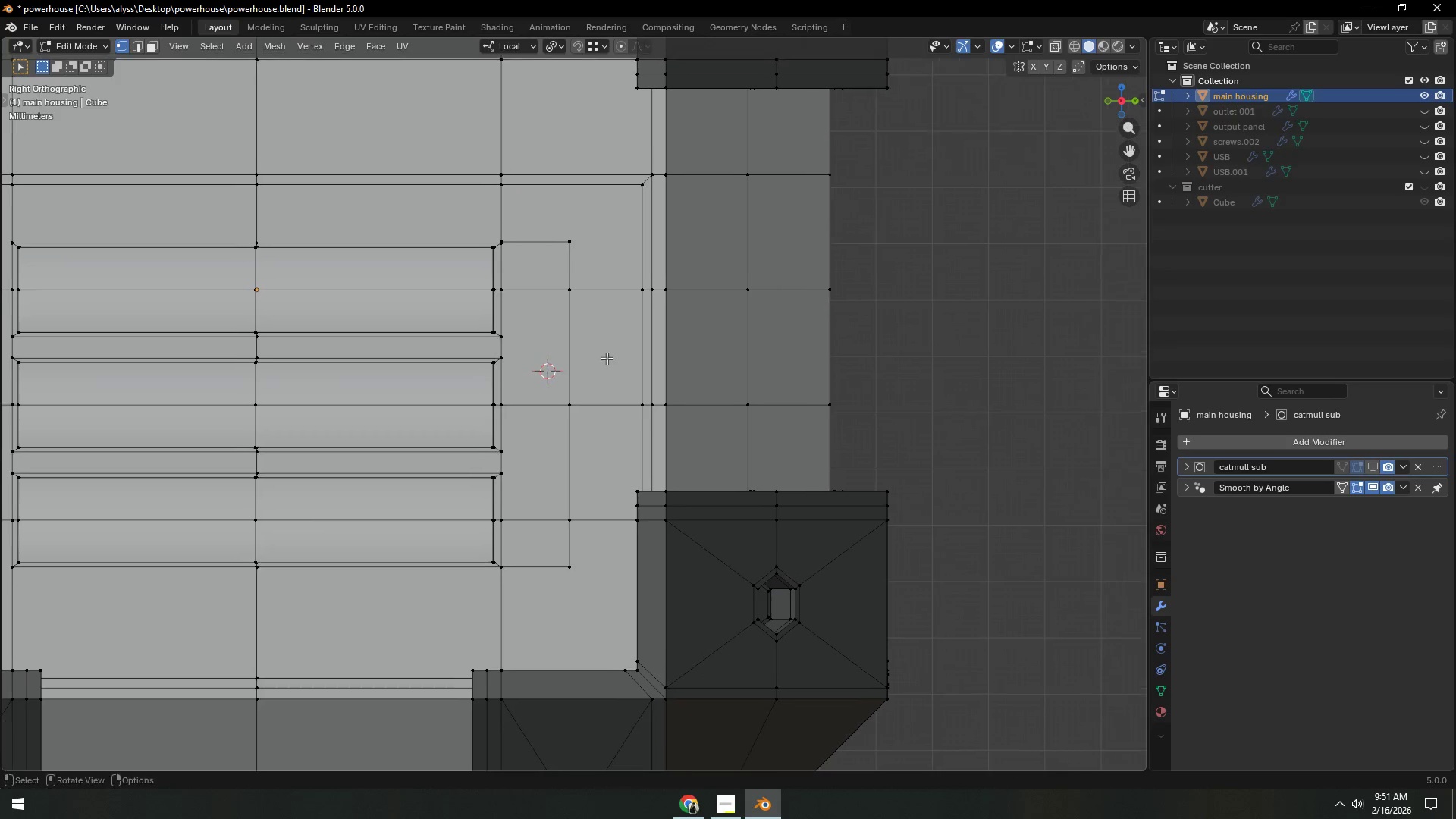 
key(Shift+ShiftLeft)
 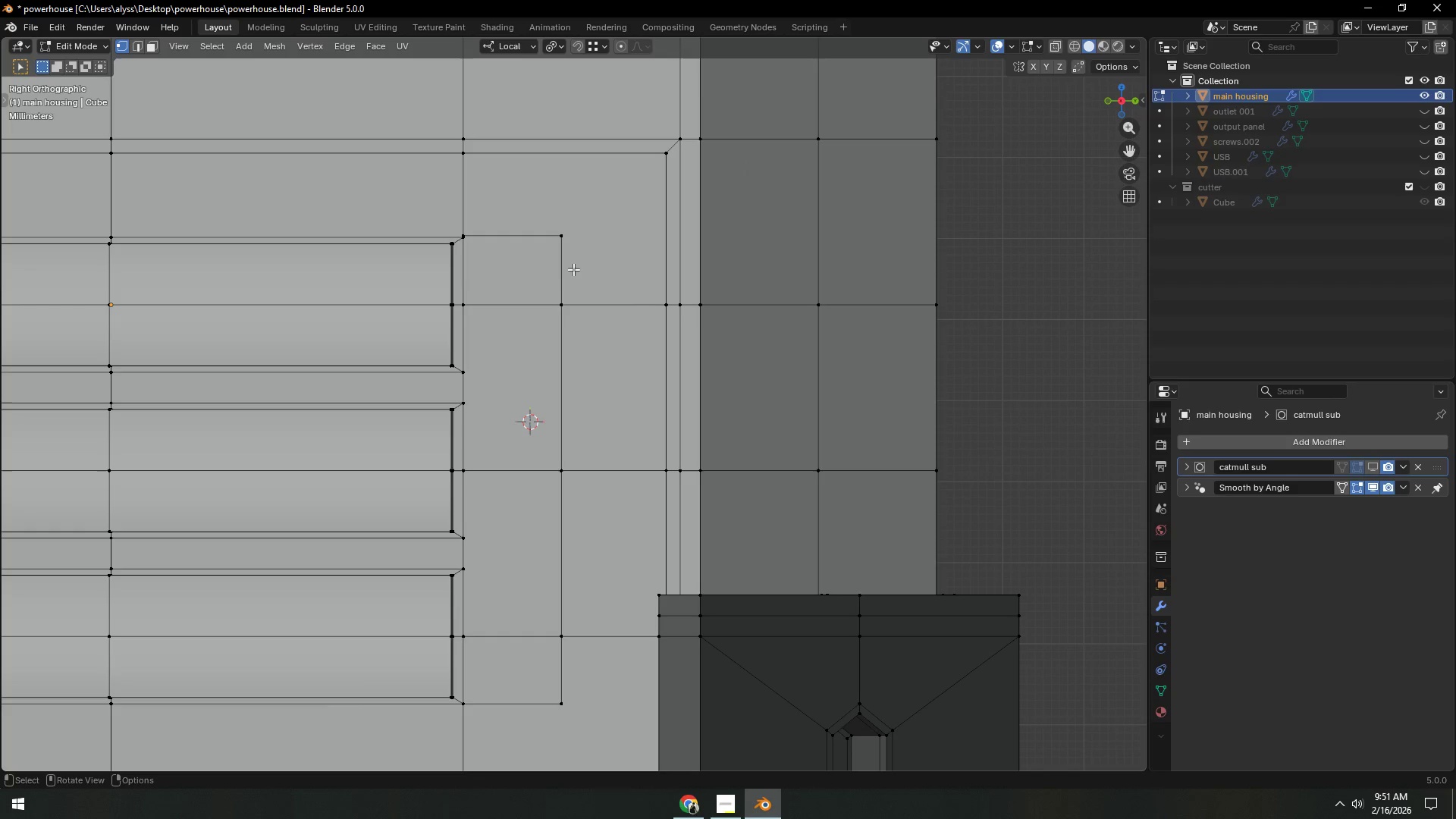 
scroll: coordinate [606, 358], scroll_direction: up, amount: 2.0
 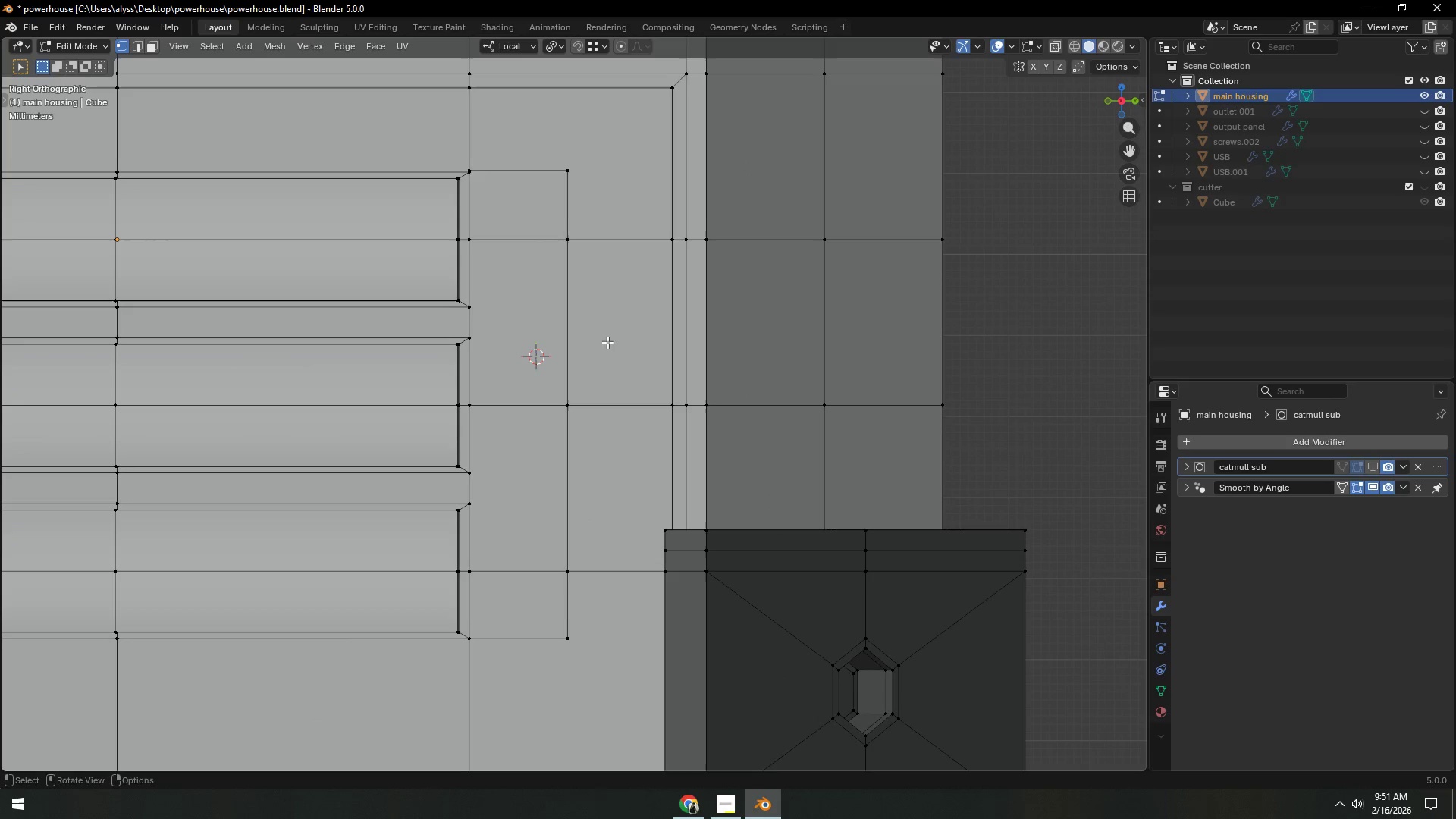 
left_click([565, 249])
 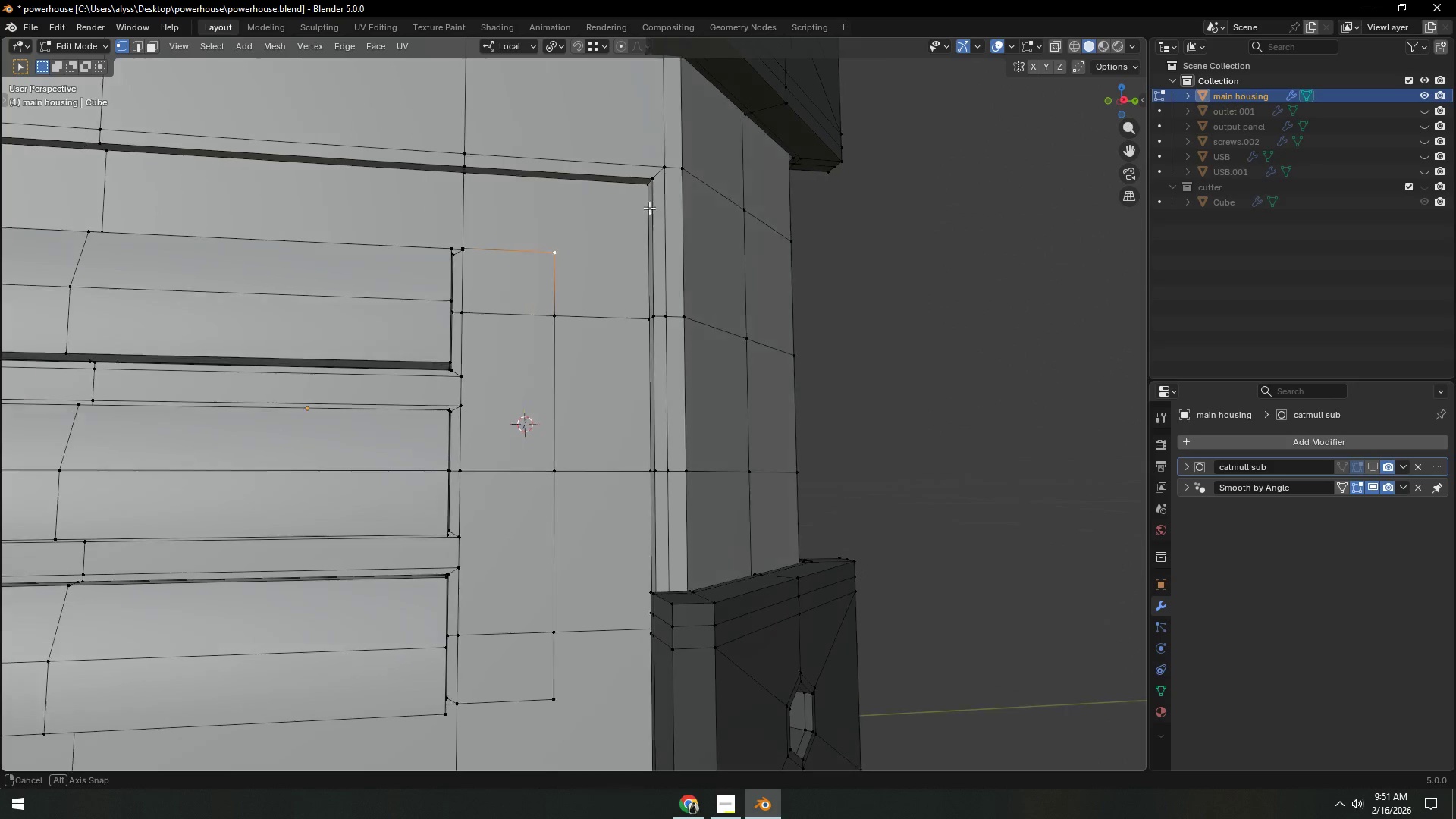 
hold_key(key=ShiftLeft, duration=0.31)
left_click([629, 199])
 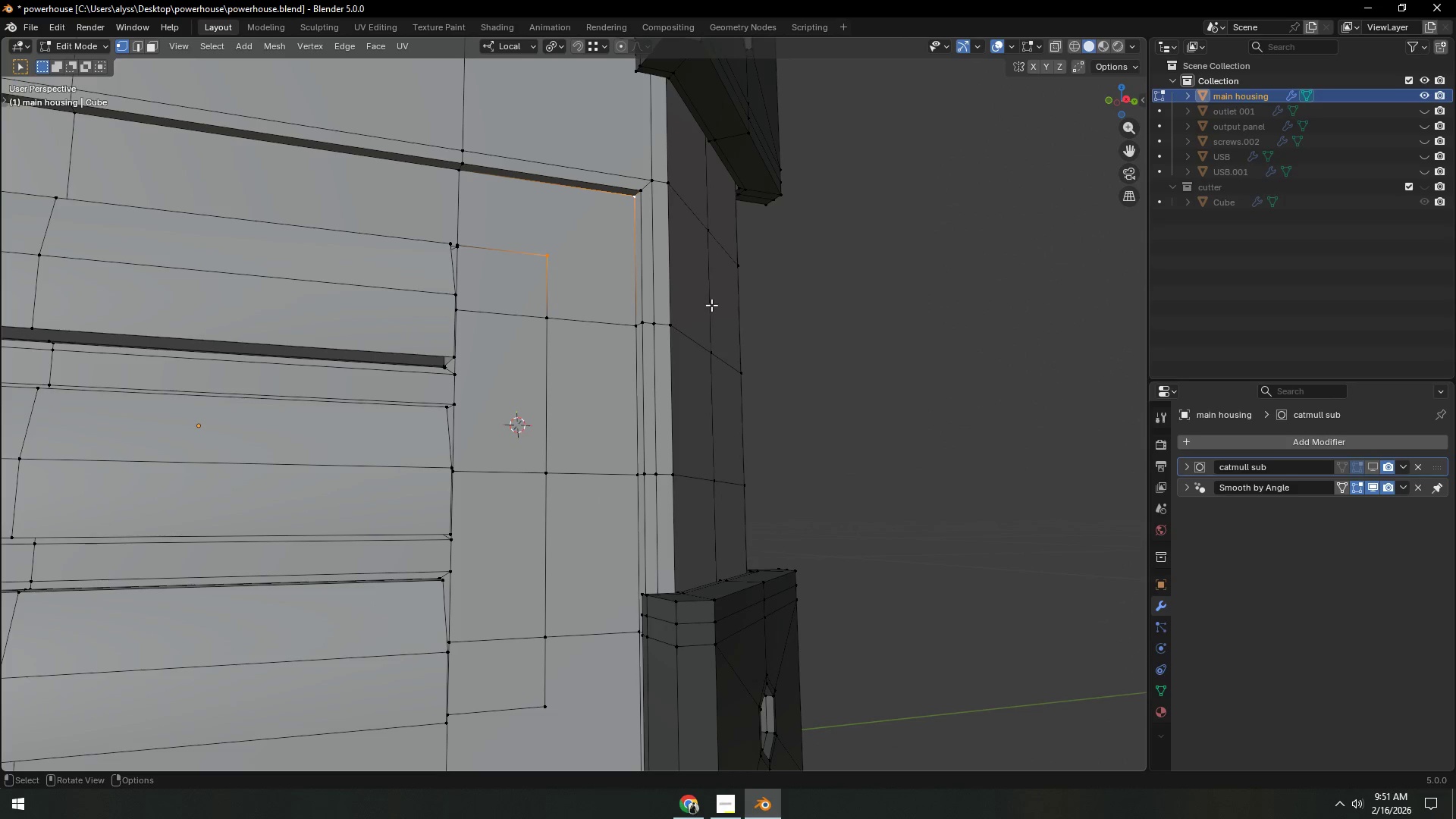 
key(J)
 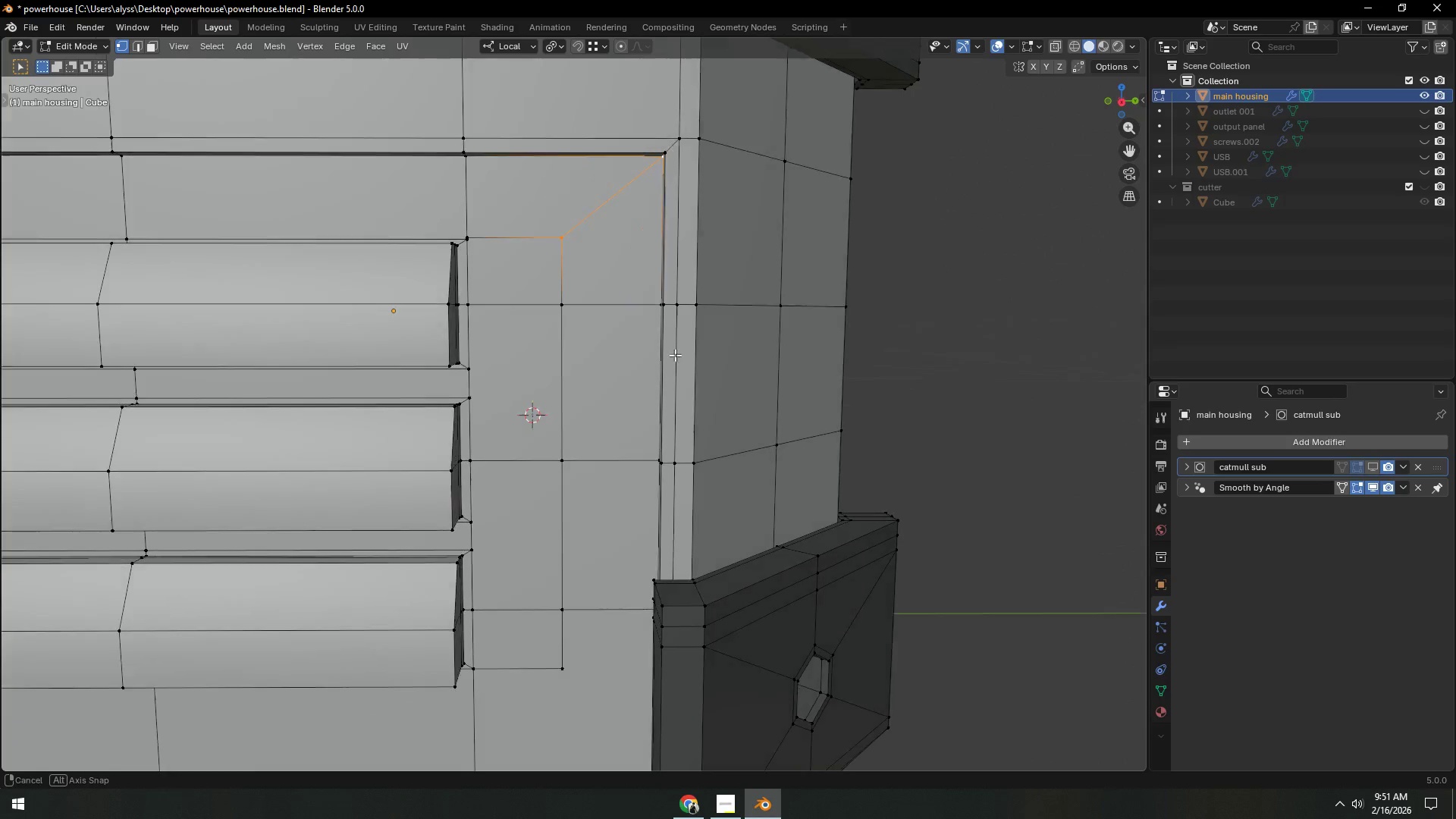 
scroll: coordinate [652, 359], scroll_direction: down, amount: 2.0
 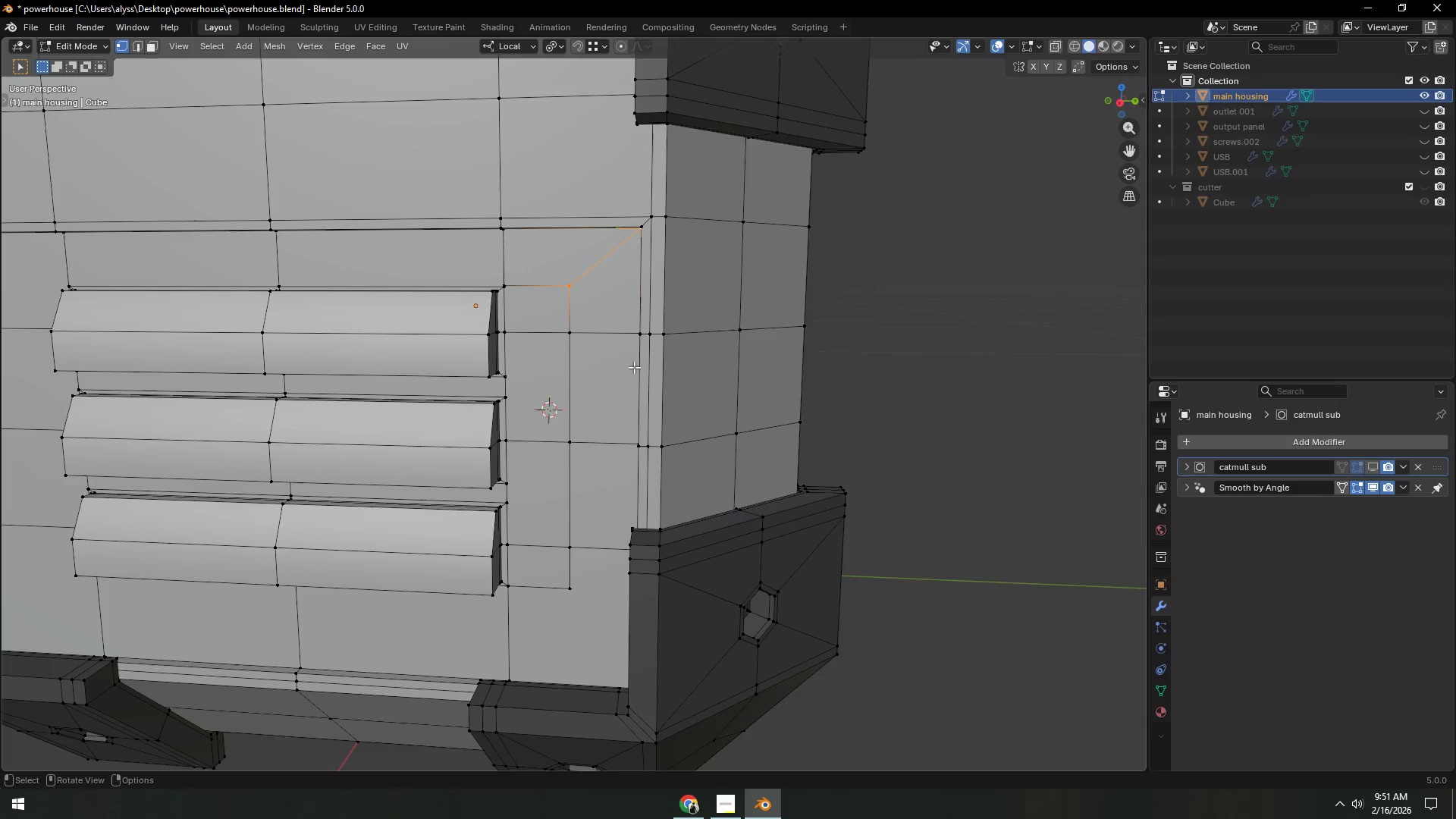 
scroll: coordinate [616, 392], scroll_direction: up, amount: 3.0
 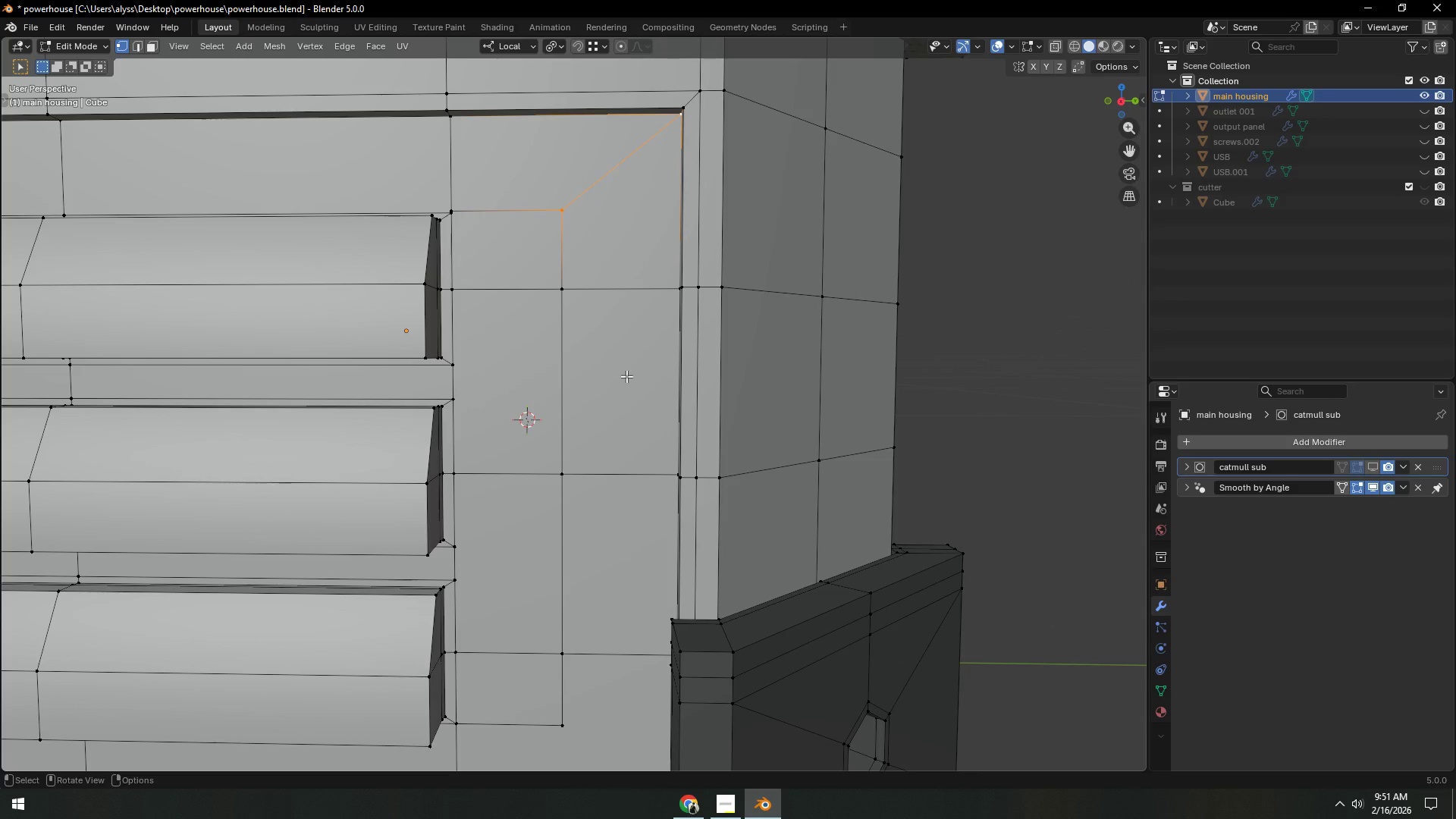 
hold_key(key=ShiftLeft, duration=0.42)
 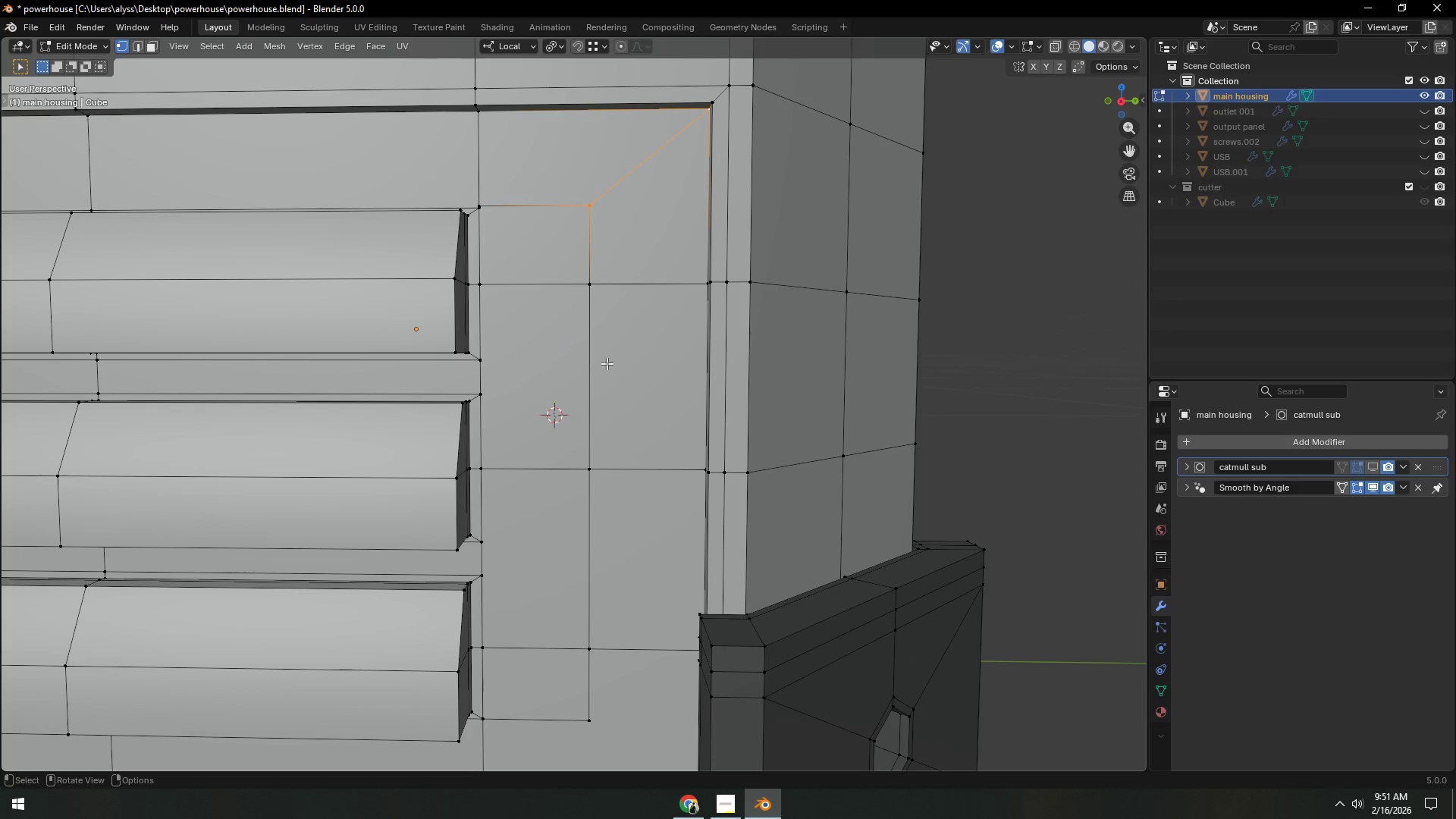 
key(2)
 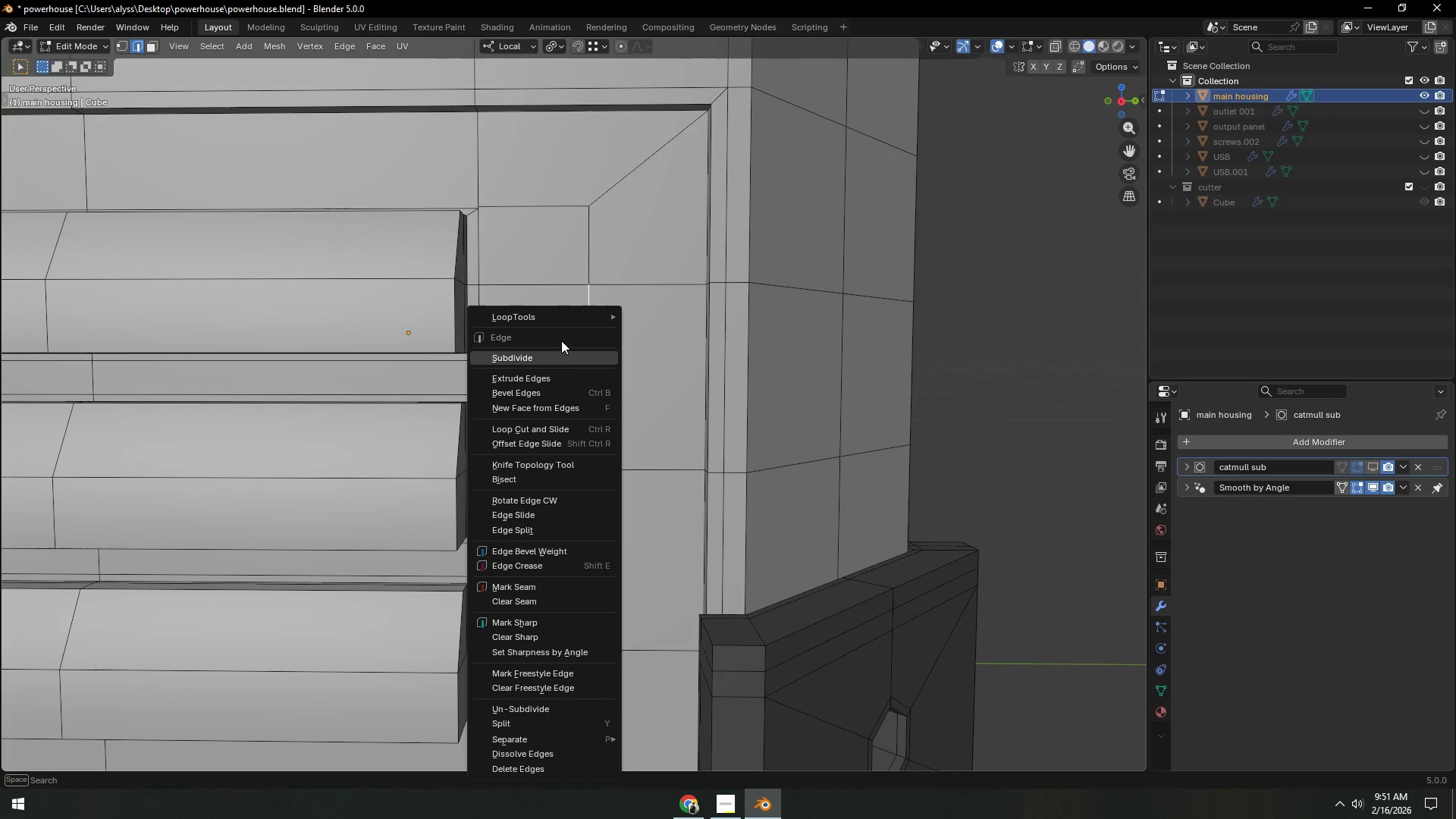 
left_click([560, 365])
 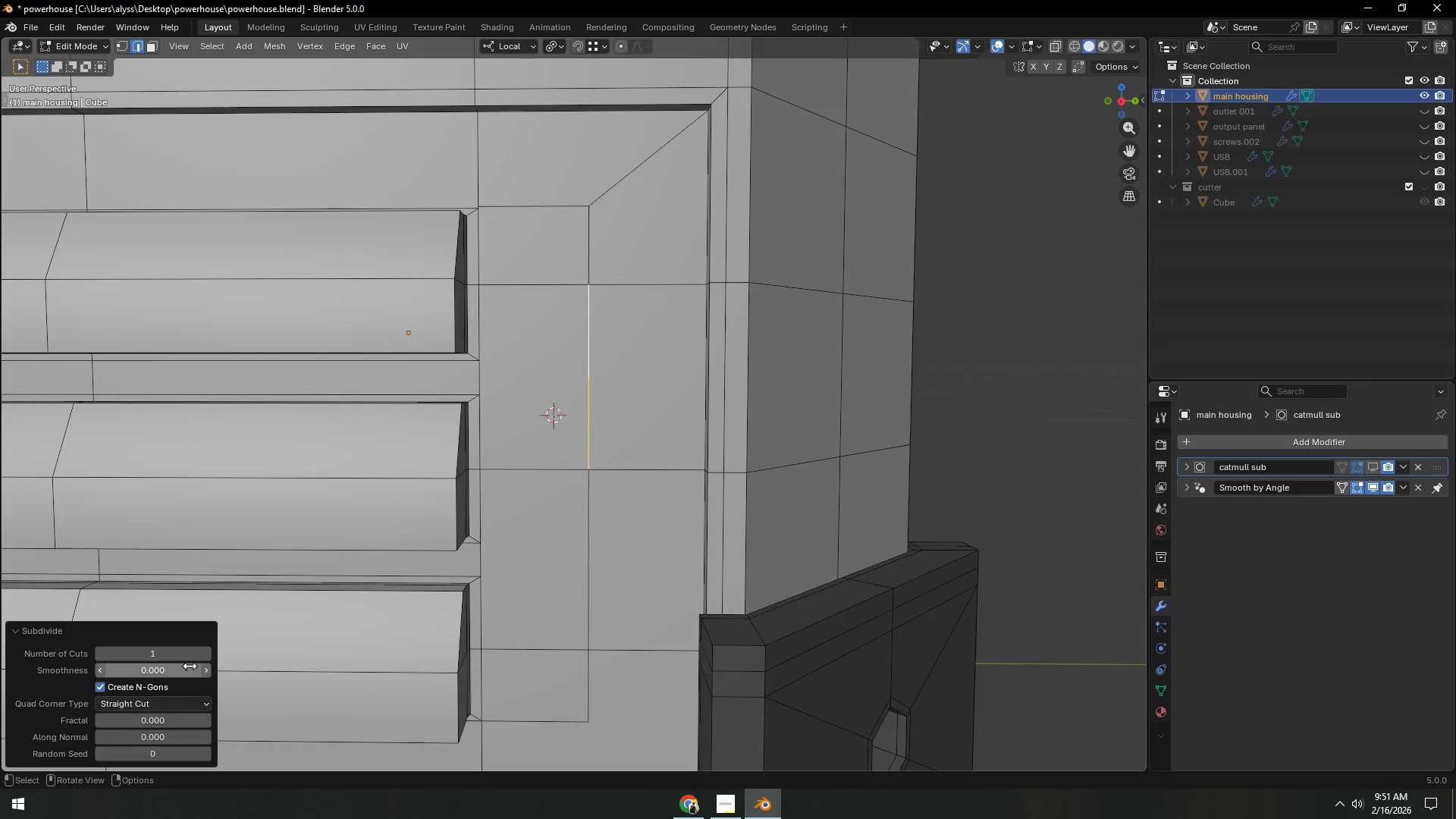 
left_click([208, 654])
 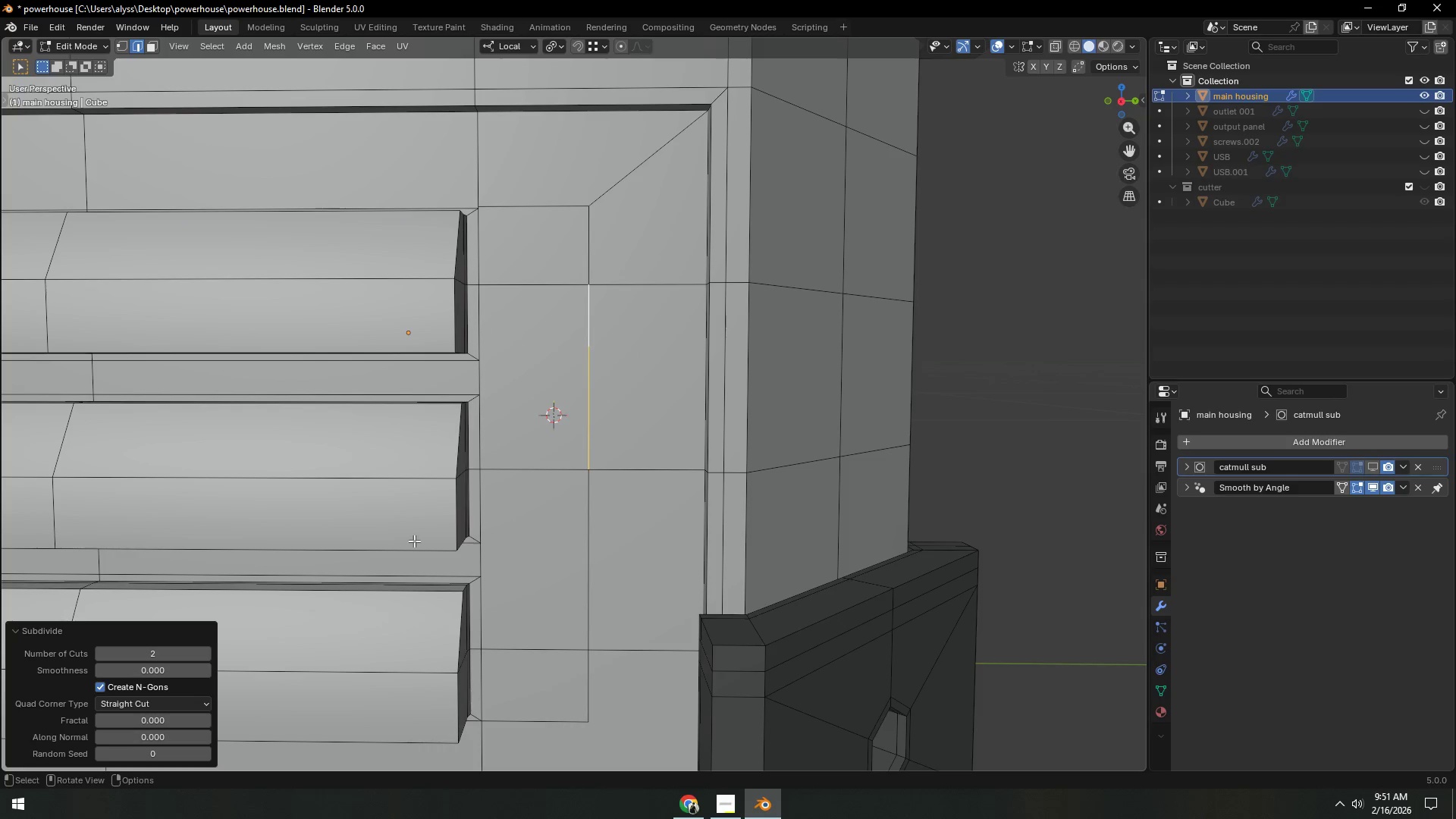 
scroll: coordinate [453, 504], scroll_direction: up, amount: 2.0
 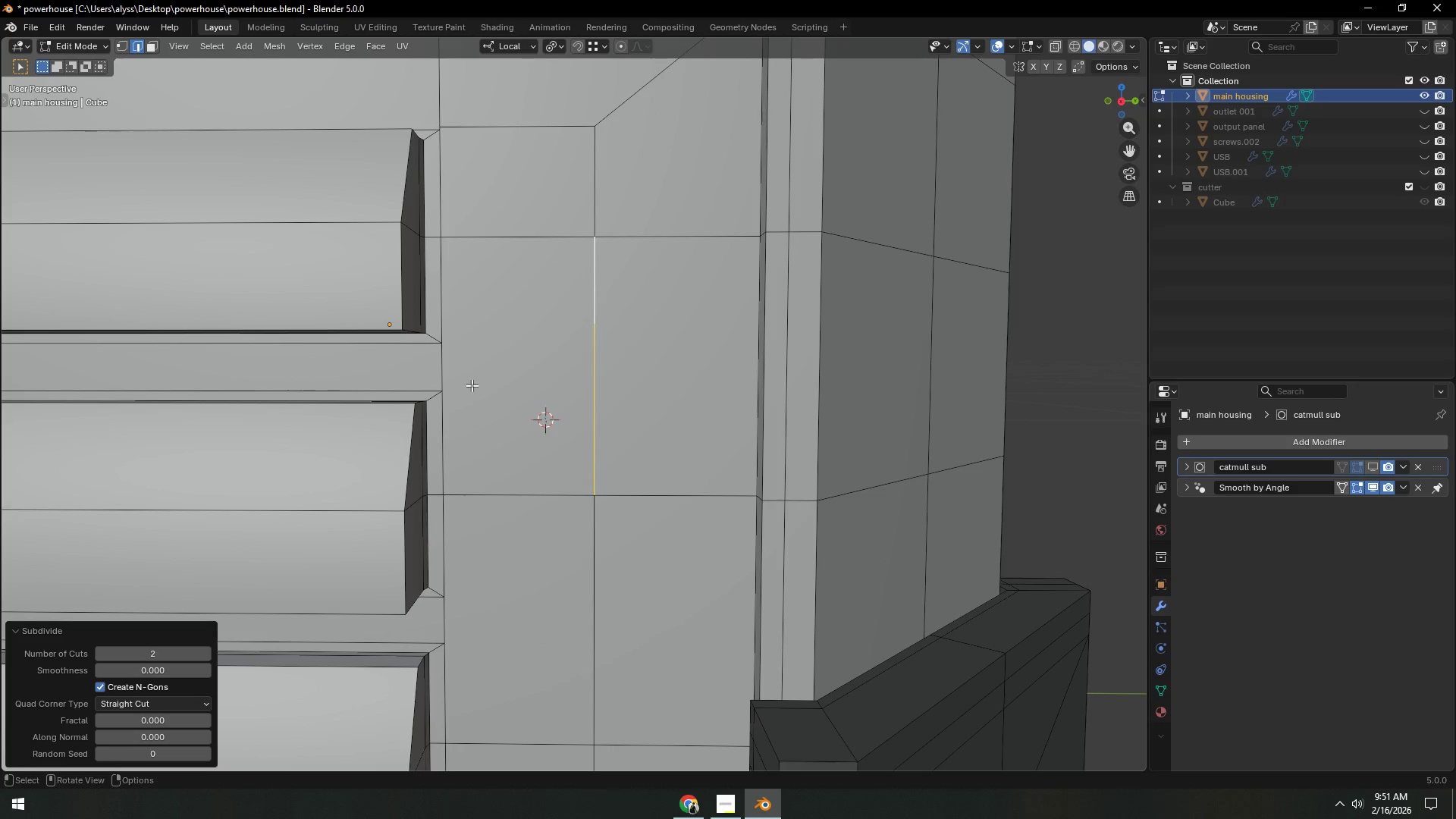 
key(1)
 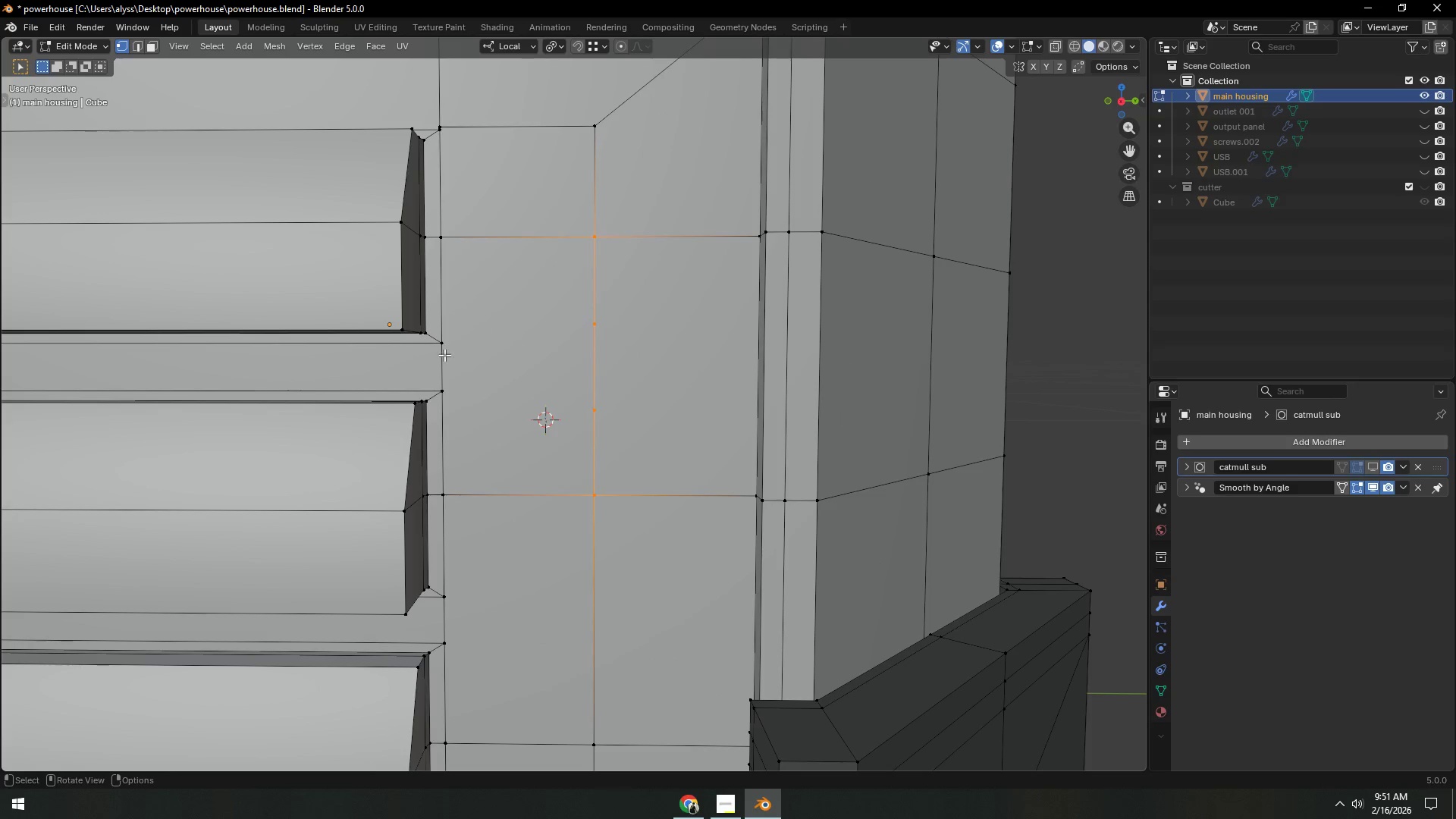 
left_click([444, 353])
 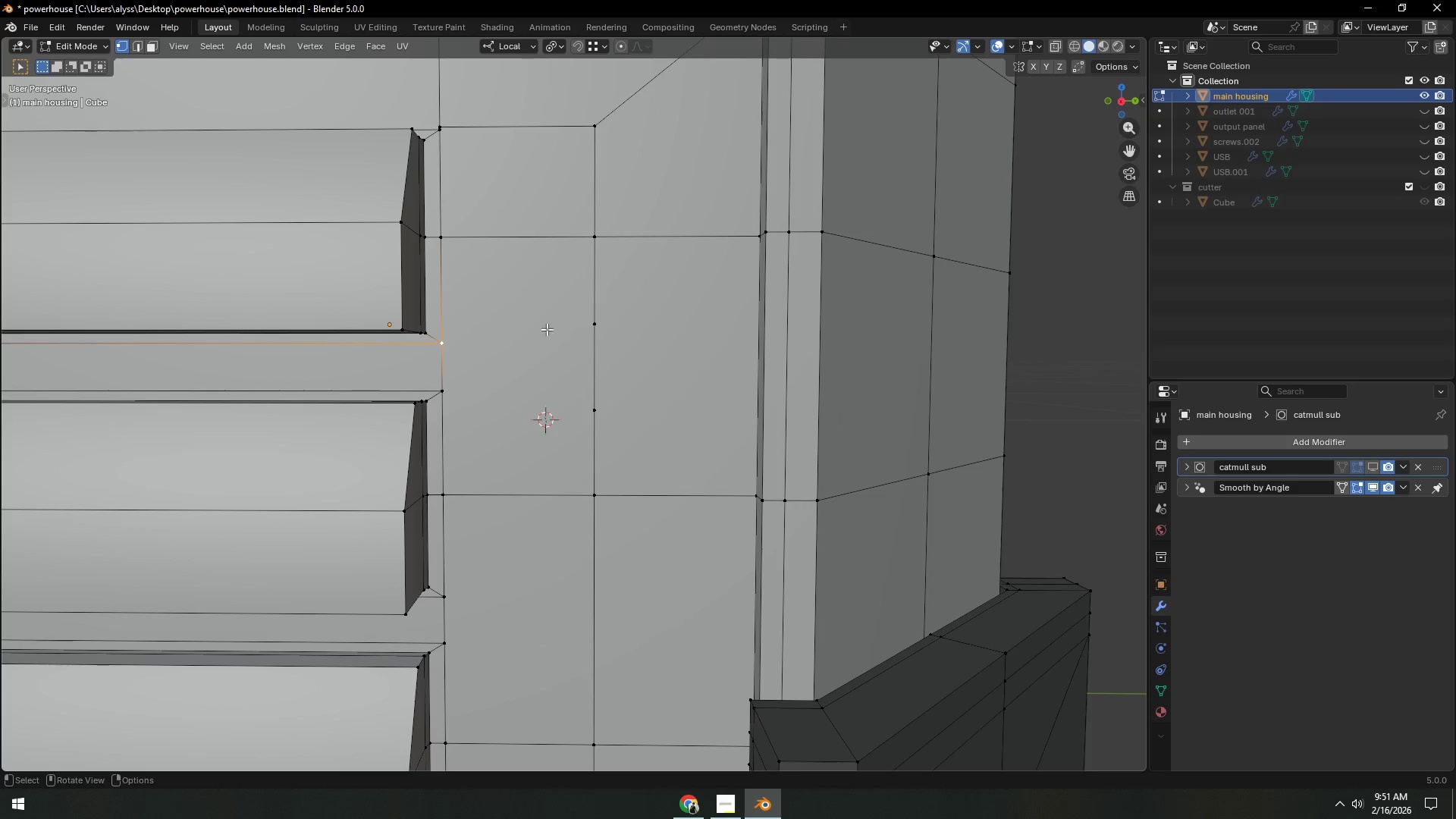 
hold_key(key=ShiftLeft, duration=0.48)
left_click([592, 322])
 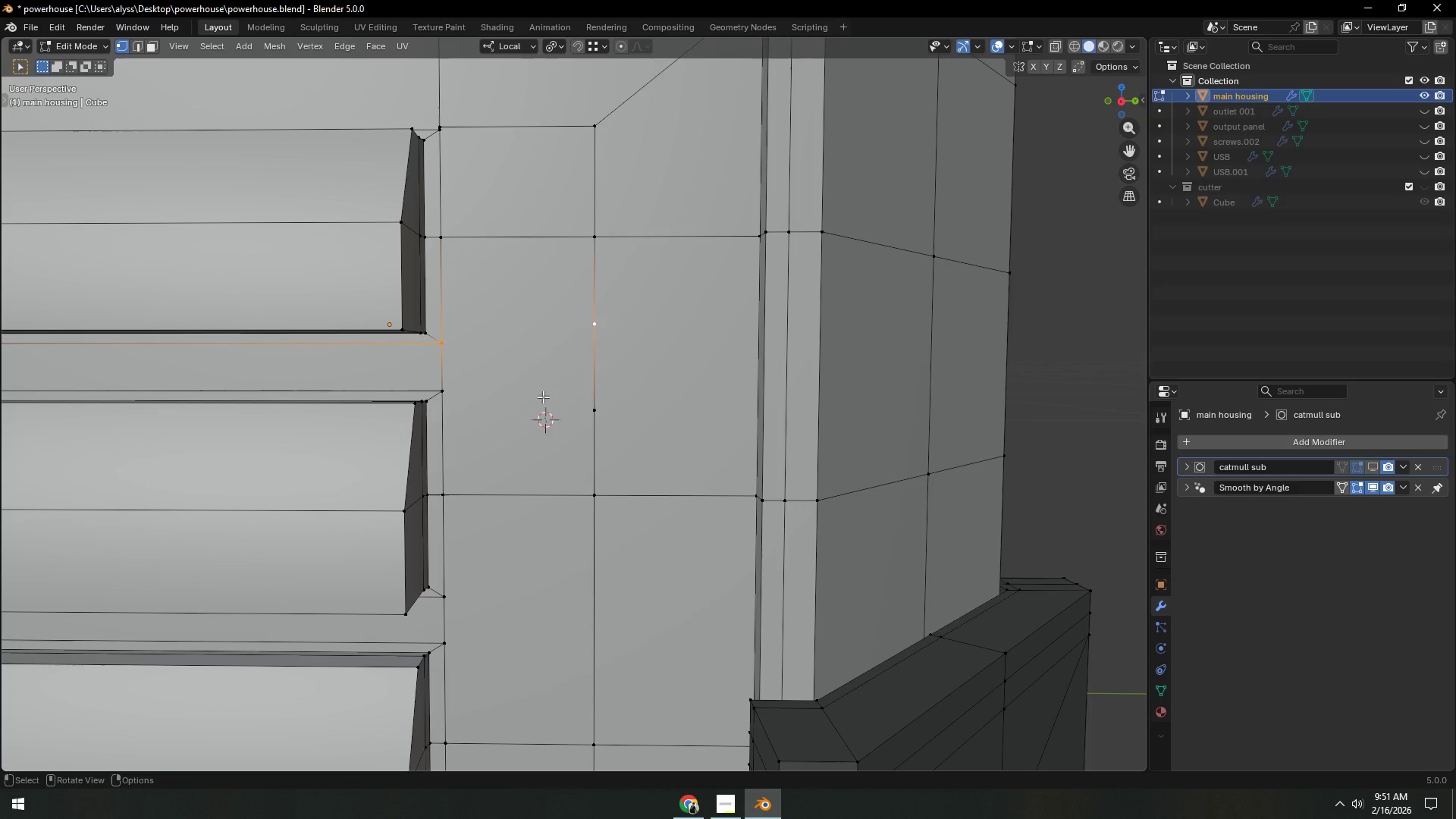 
key(J)
 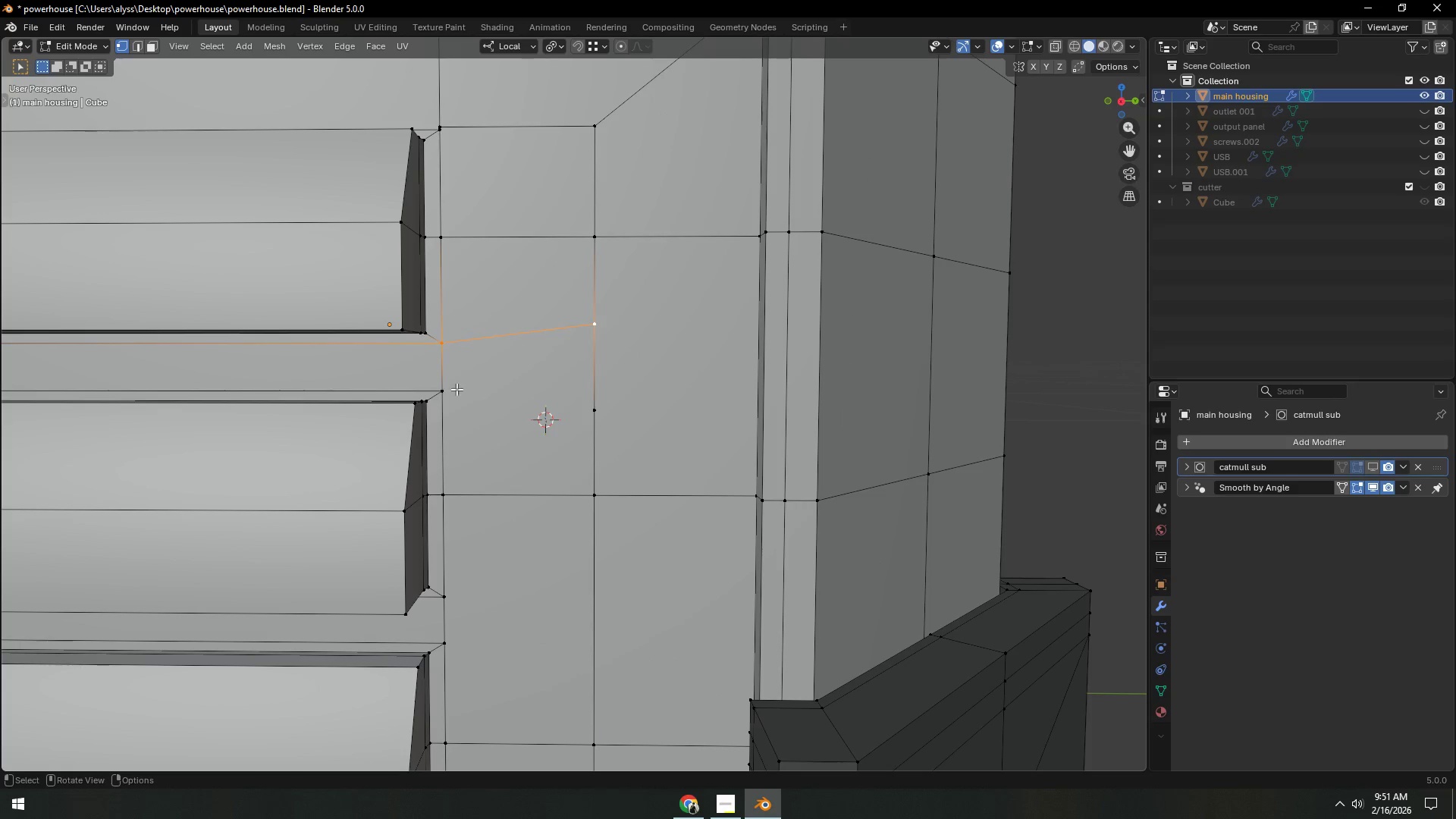 
left_click([447, 389])
 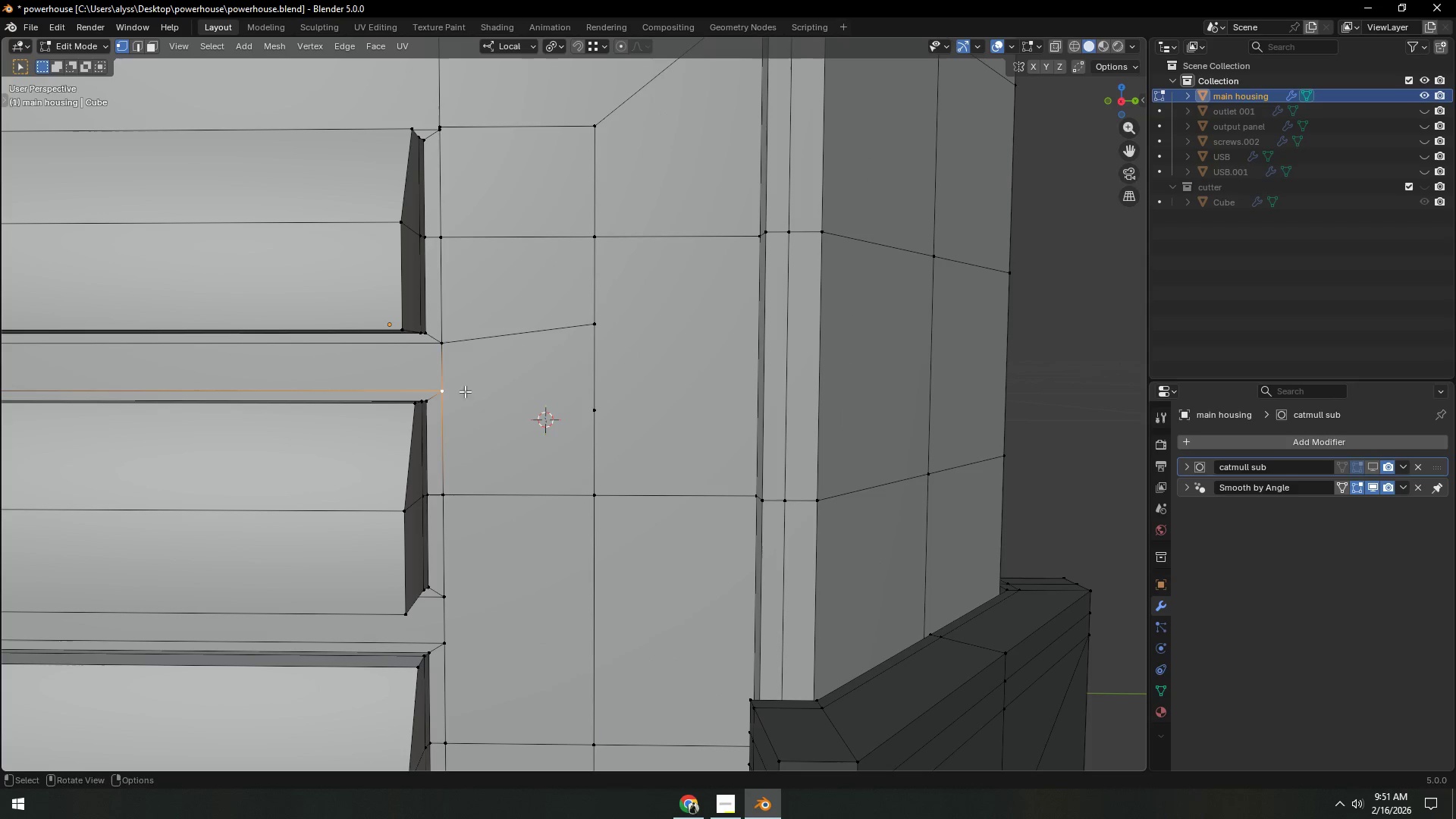 
hold_key(key=ShiftLeft, duration=0.33)
 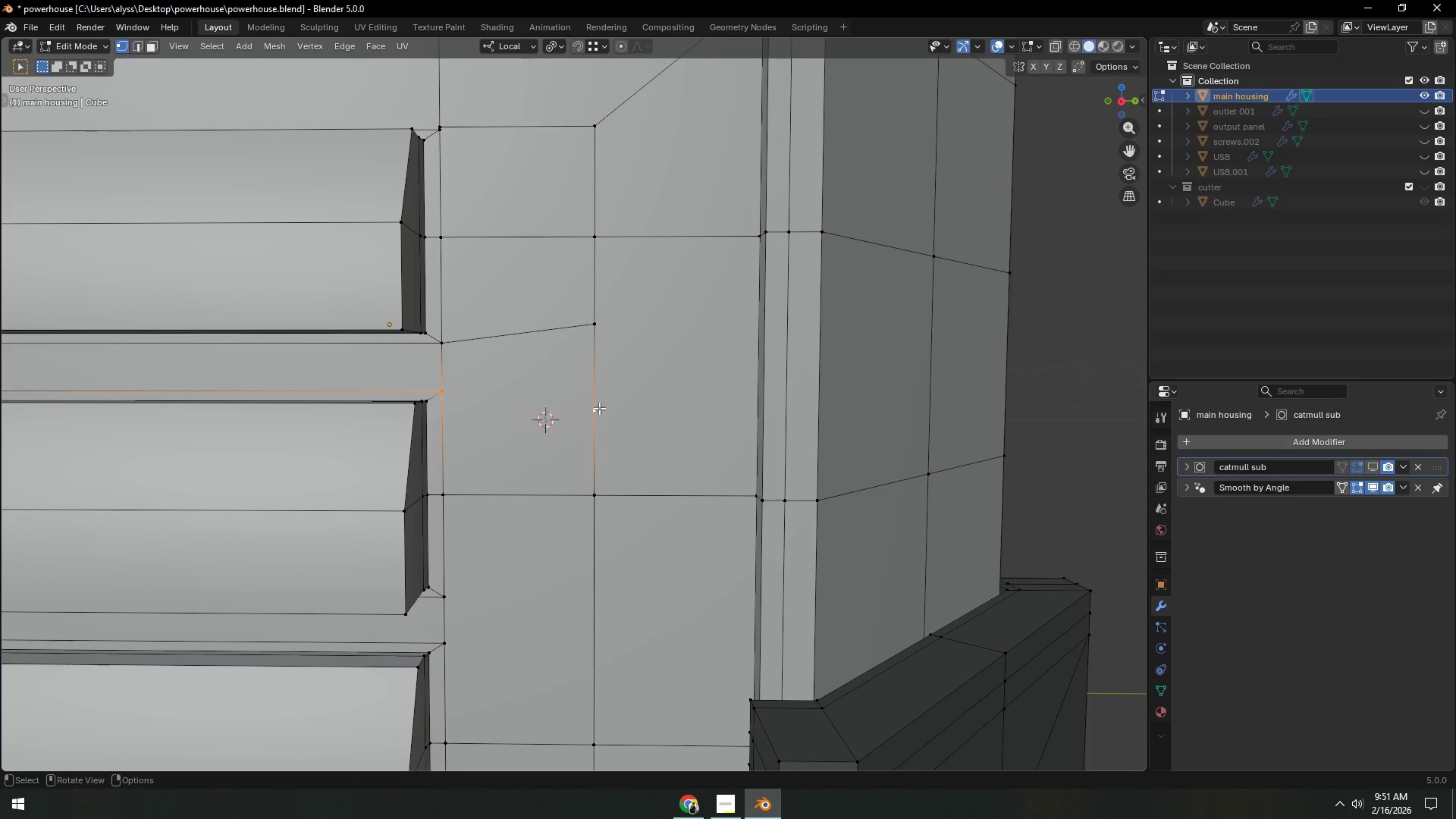 
key(J)
 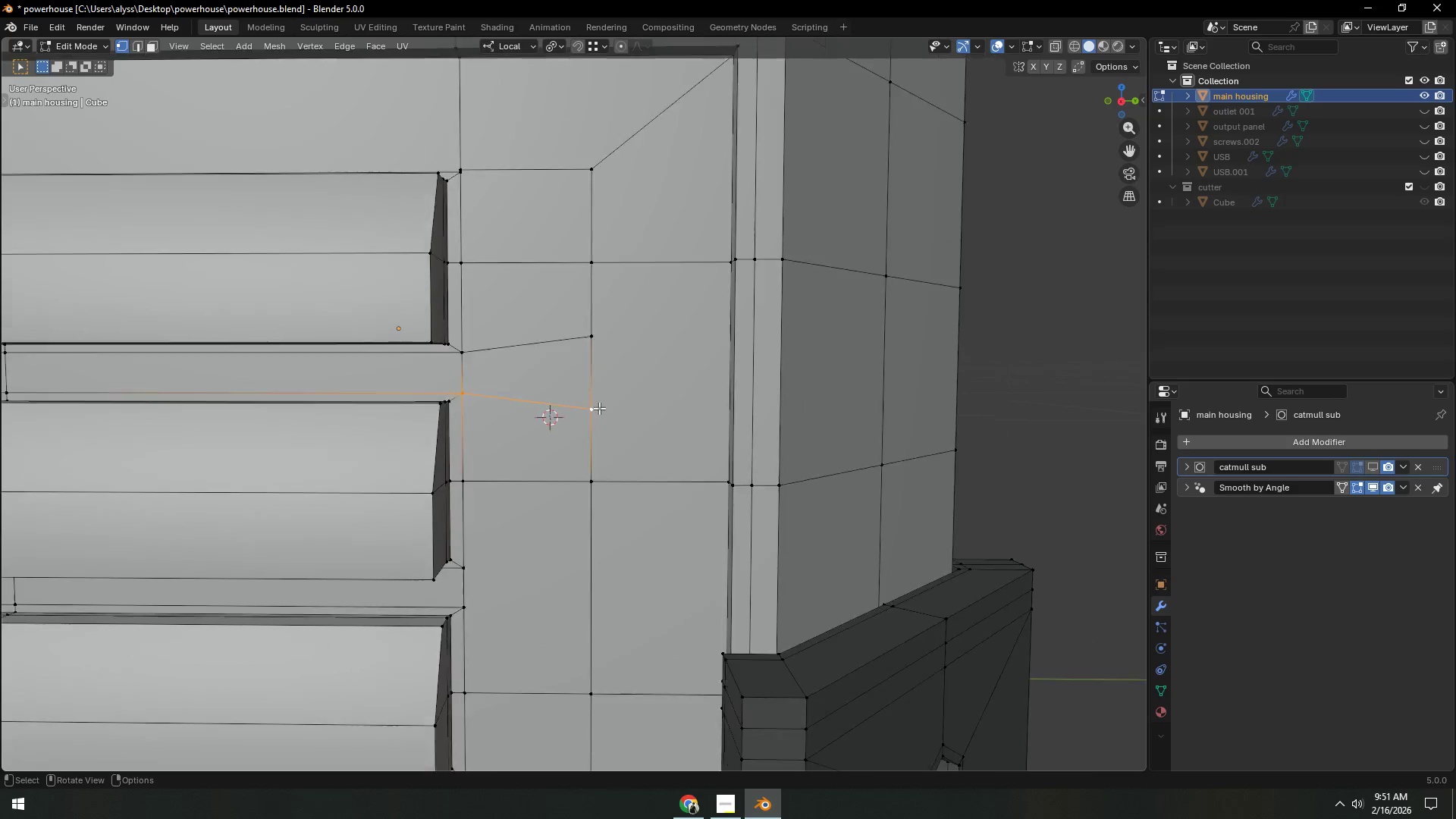 
scroll: coordinate [599, 408], scroll_direction: down, amount: 6.0
 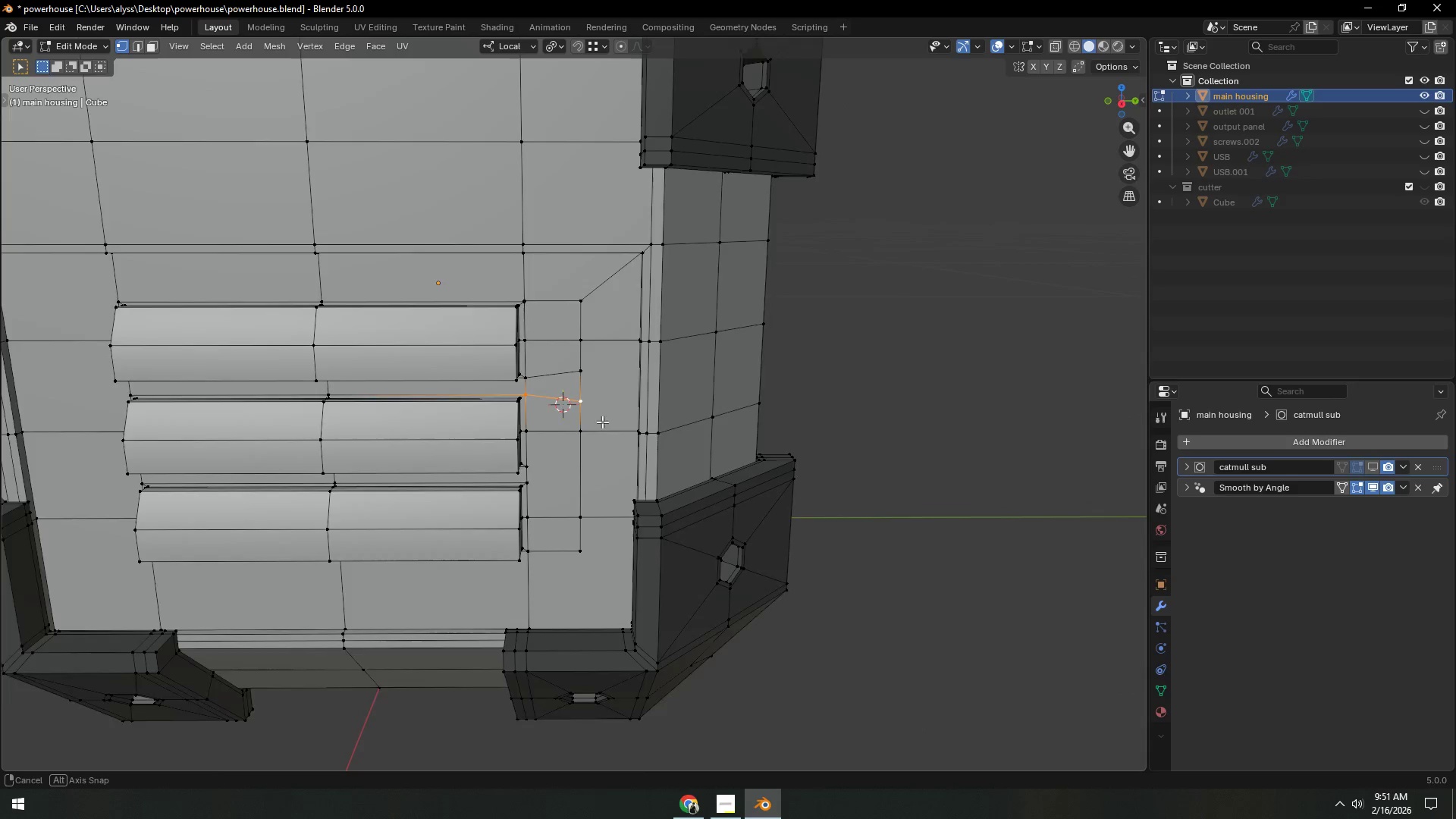 
key(Tab)
 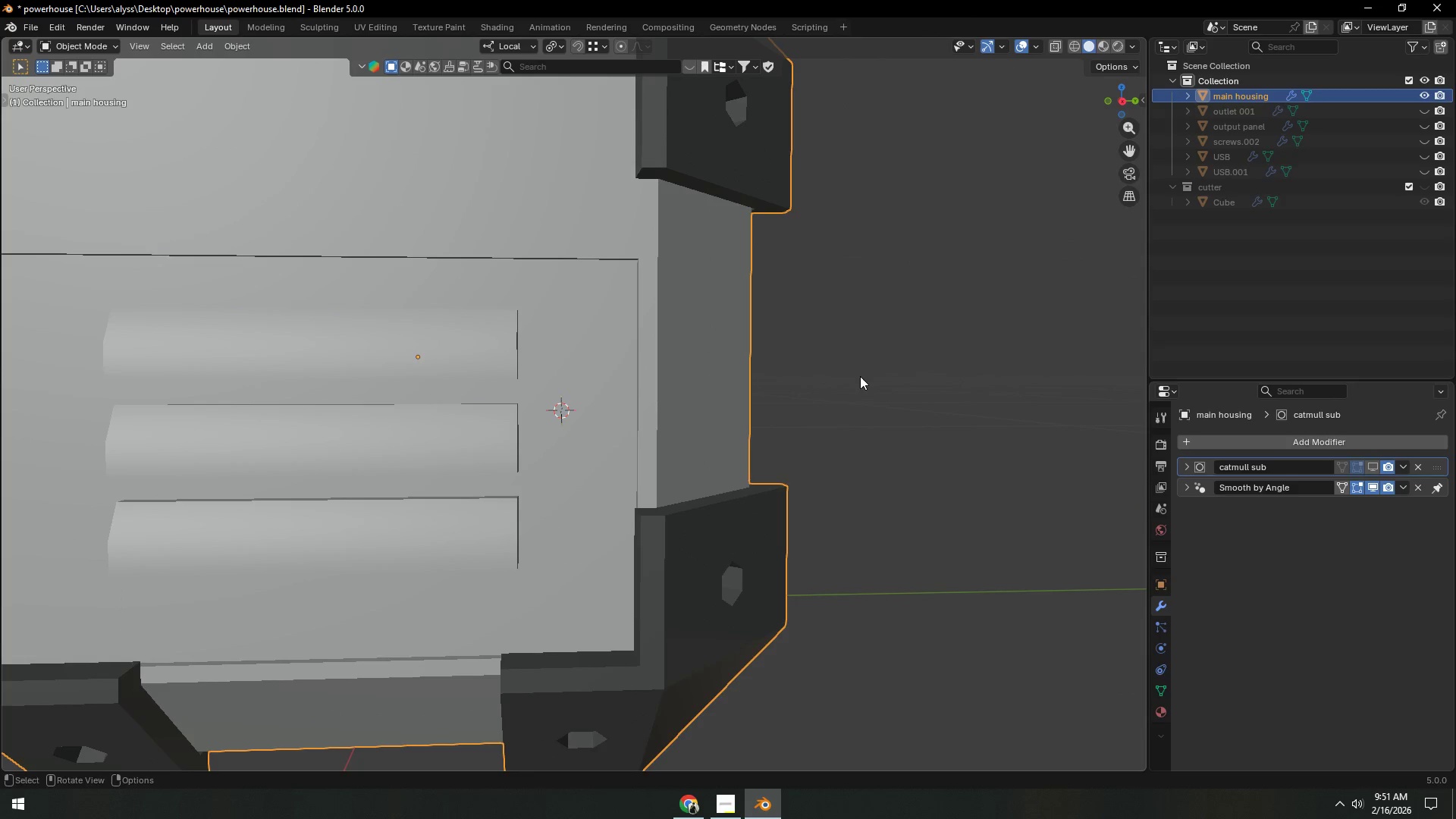 
left_click([860, 378])
 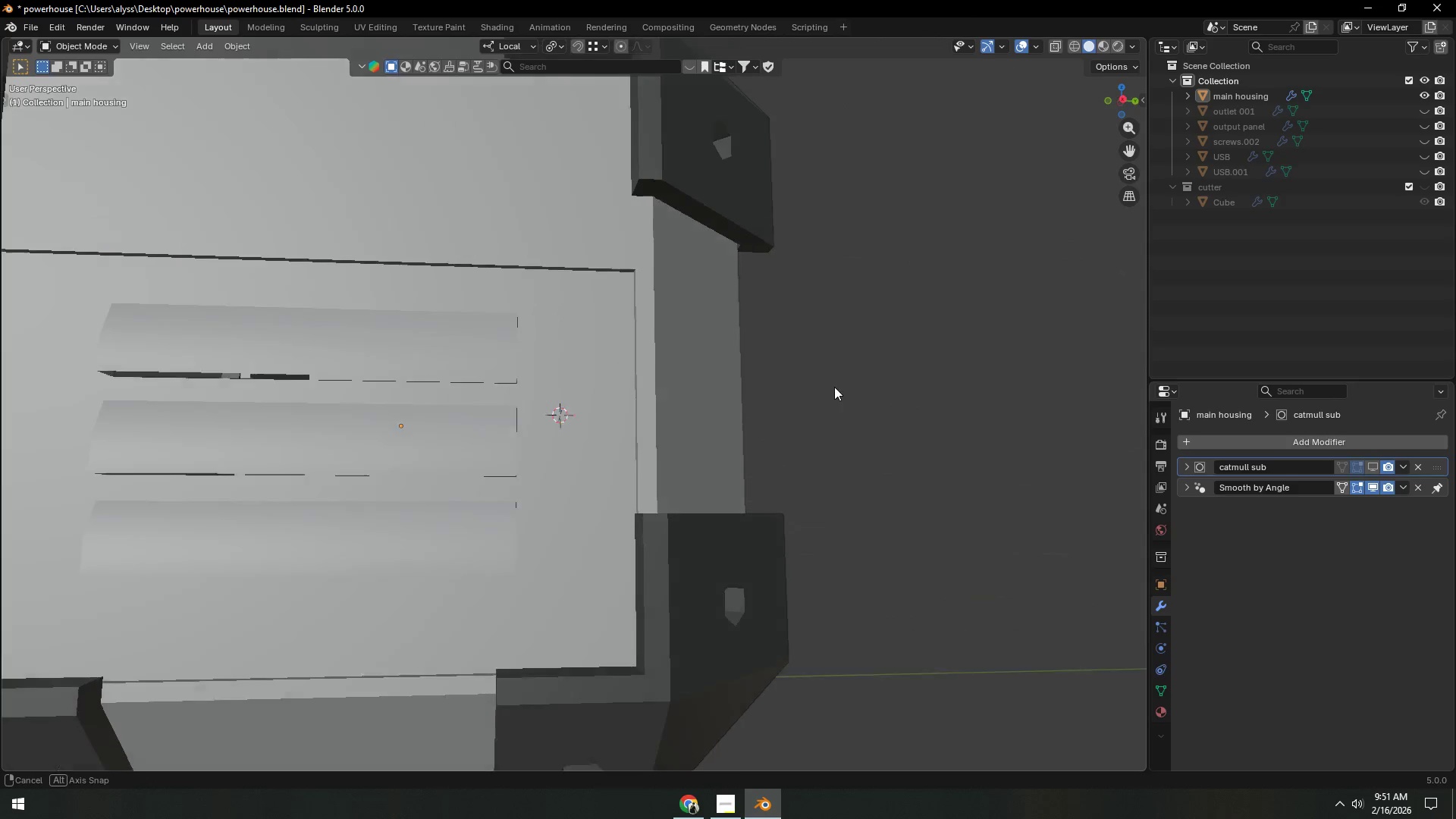 
key(Tab)
 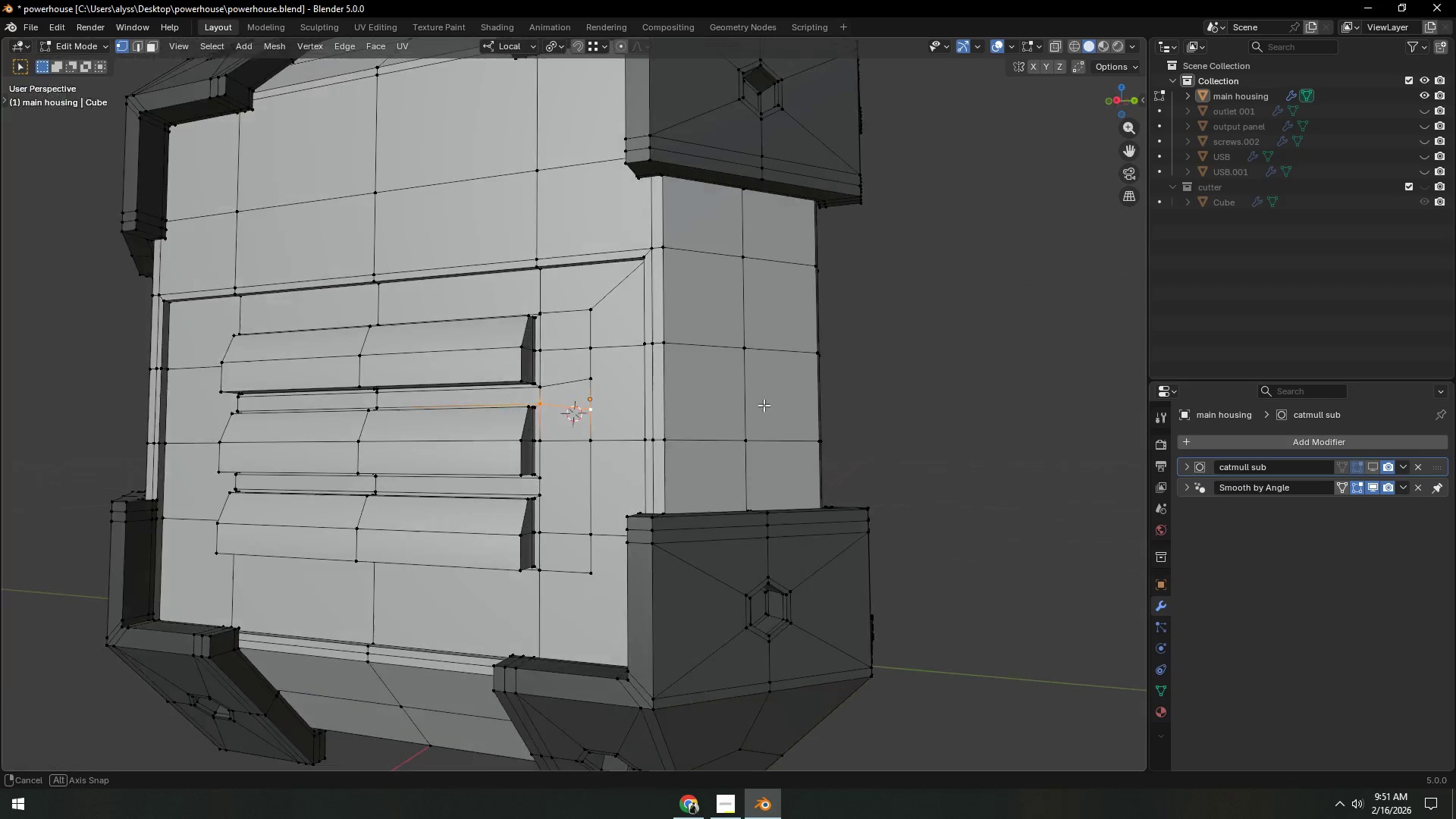 
scroll: coordinate [741, 410], scroll_direction: up, amount: 4.0
 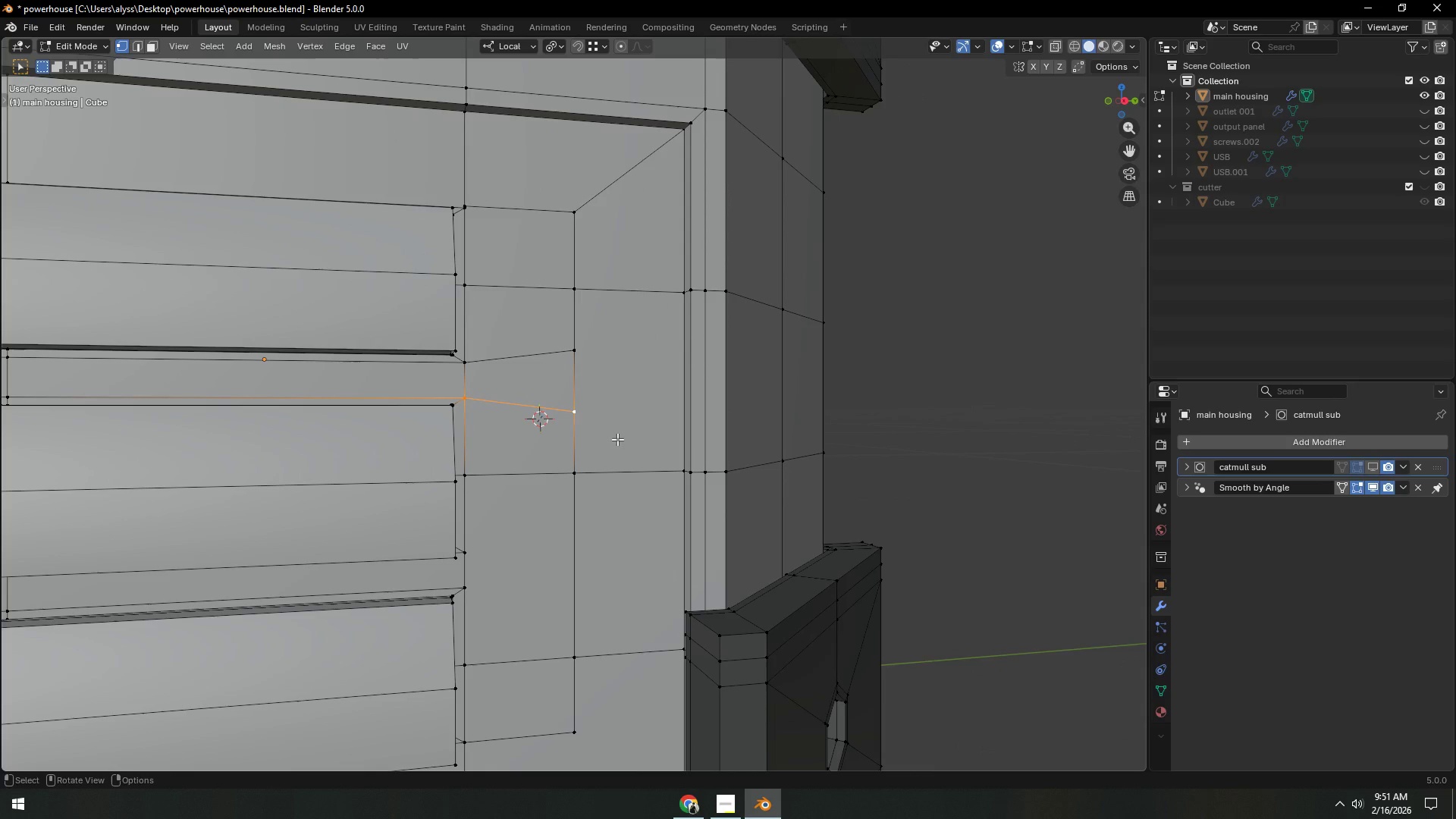 
wait(14.91)
 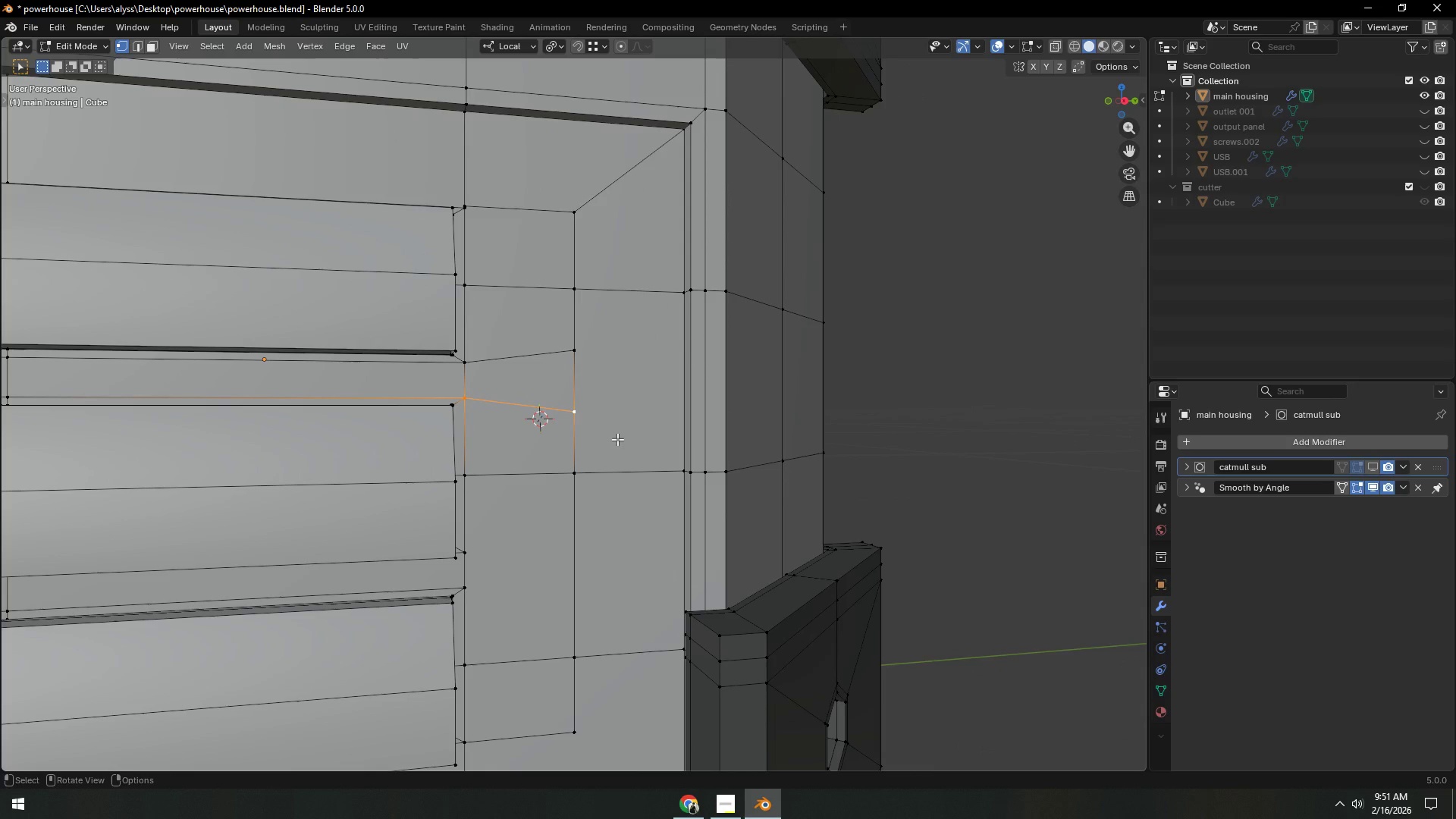 
scroll: coordinate [639, 450], scroll_direction: up, amount: 4.0
 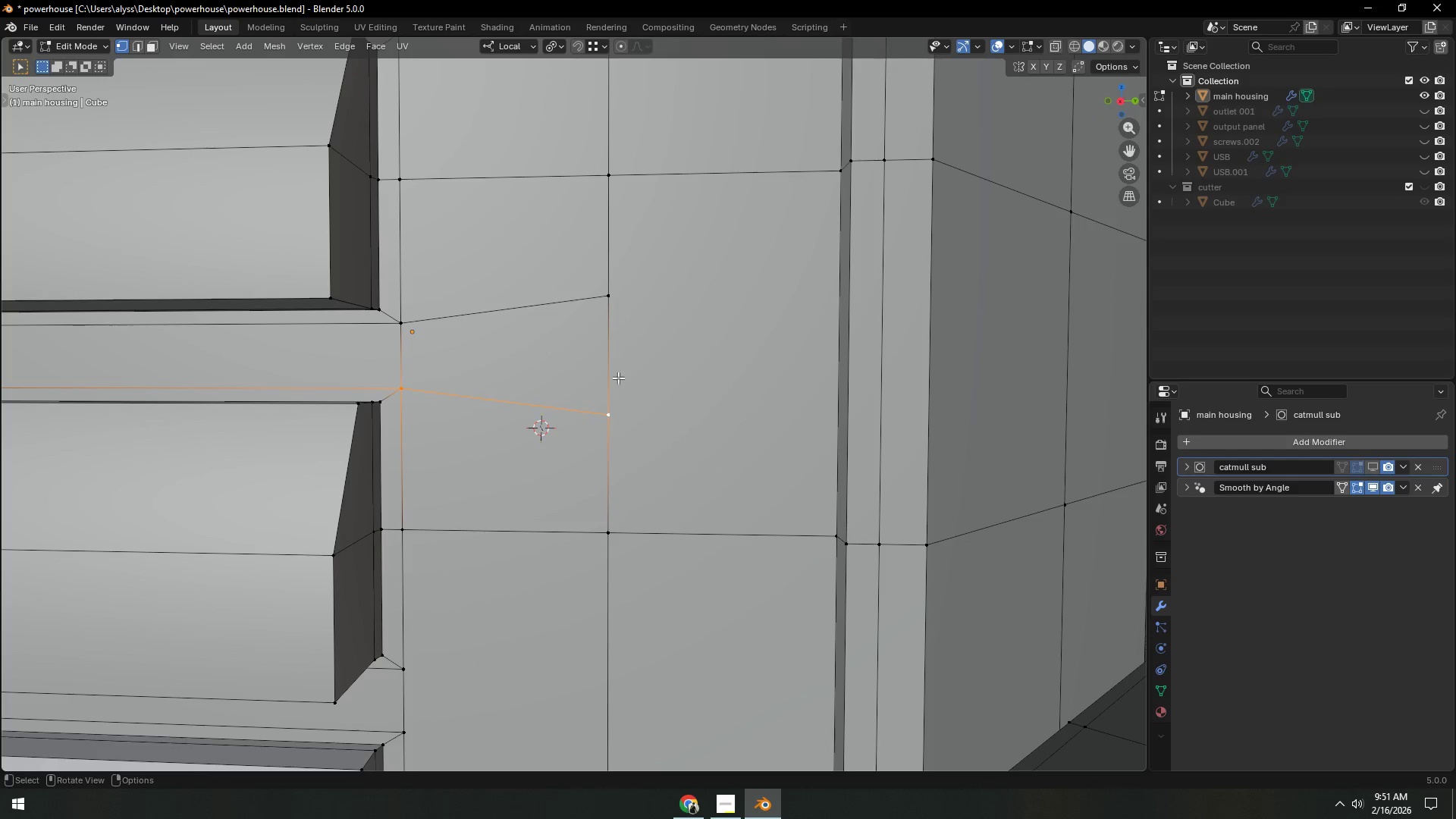 
key(Control+R)
 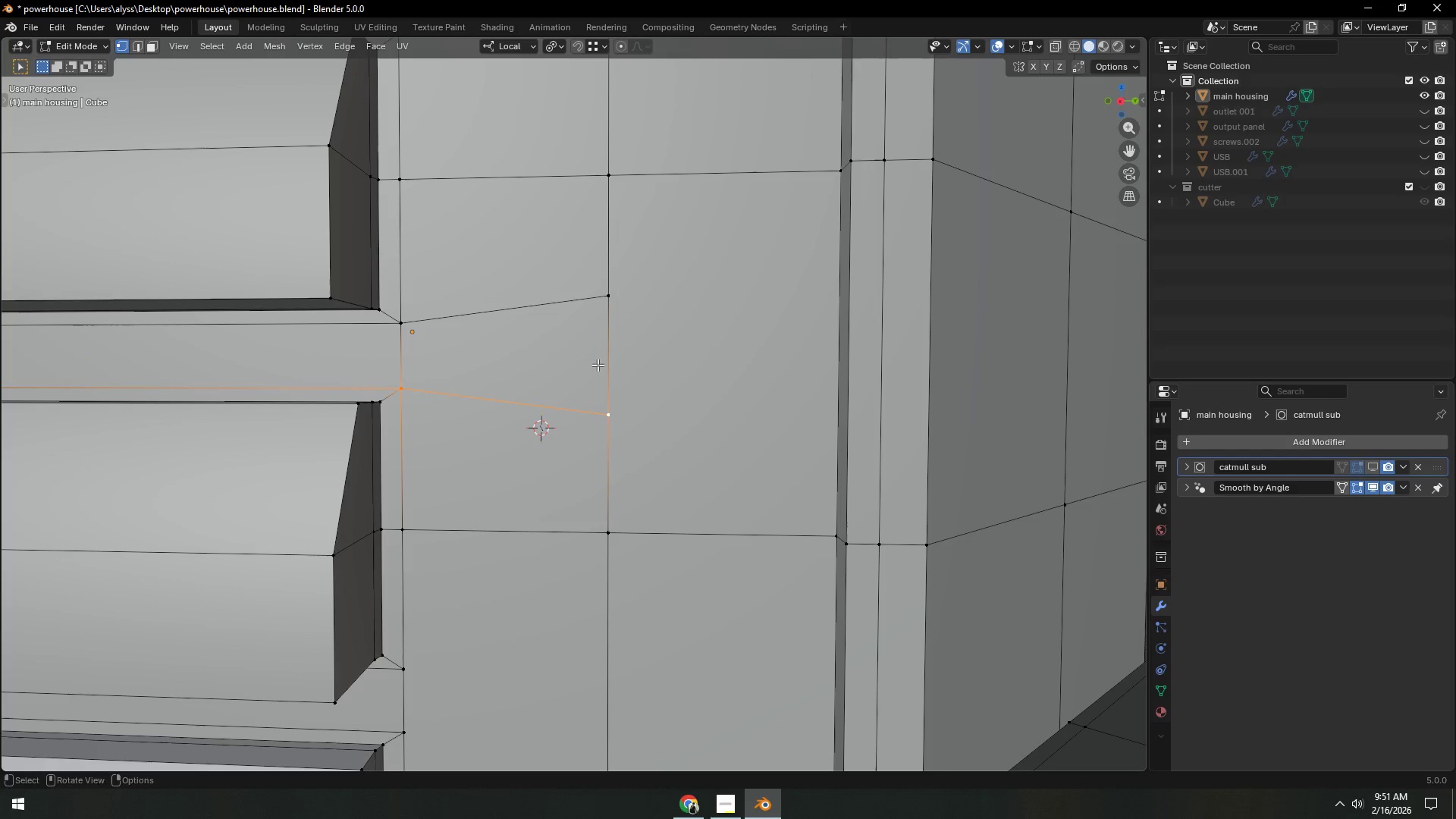 
scroll: coordinate [598, 367], scroll_direction: down, amount: 2.0
 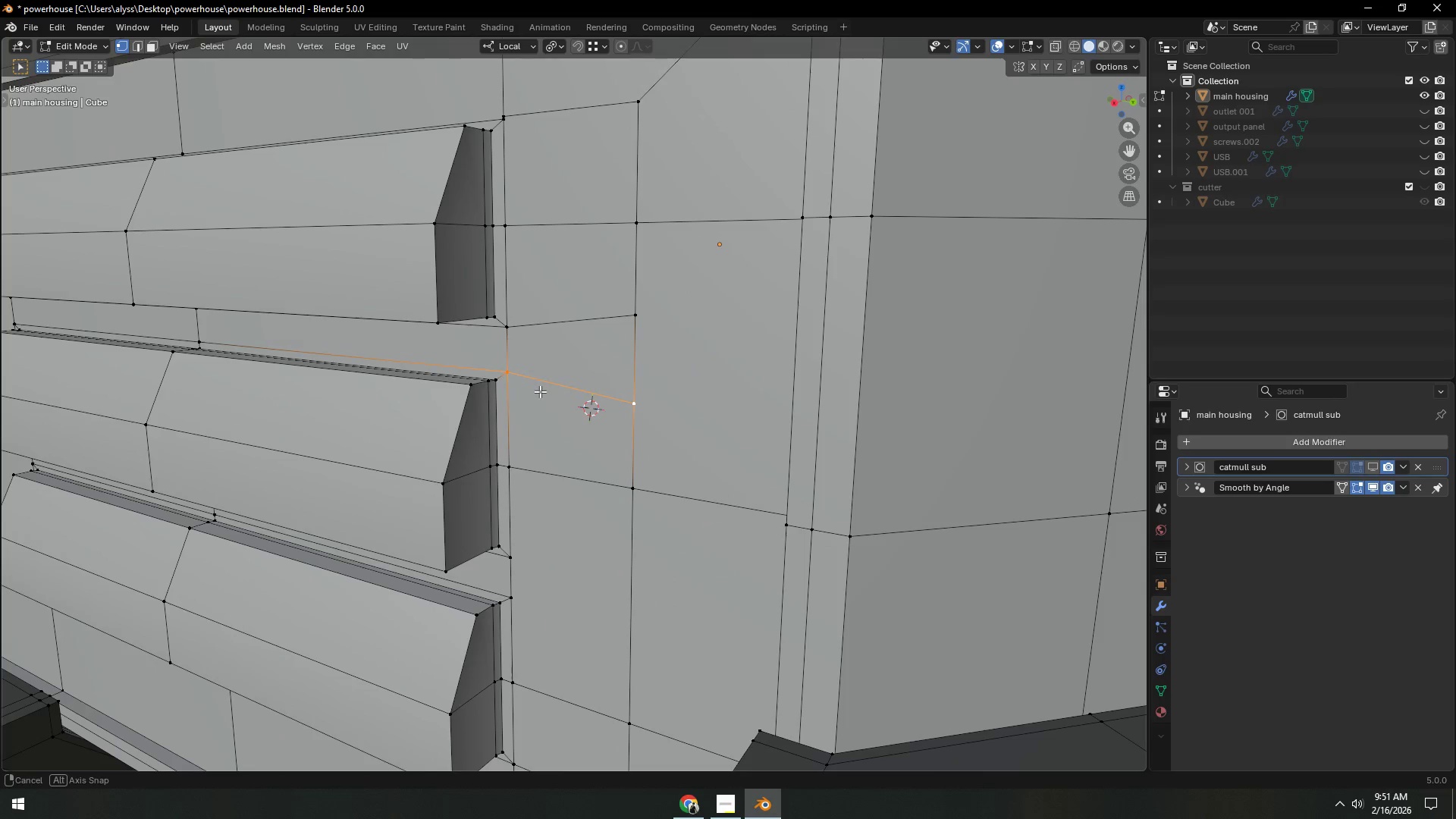 
key(Control+R)
 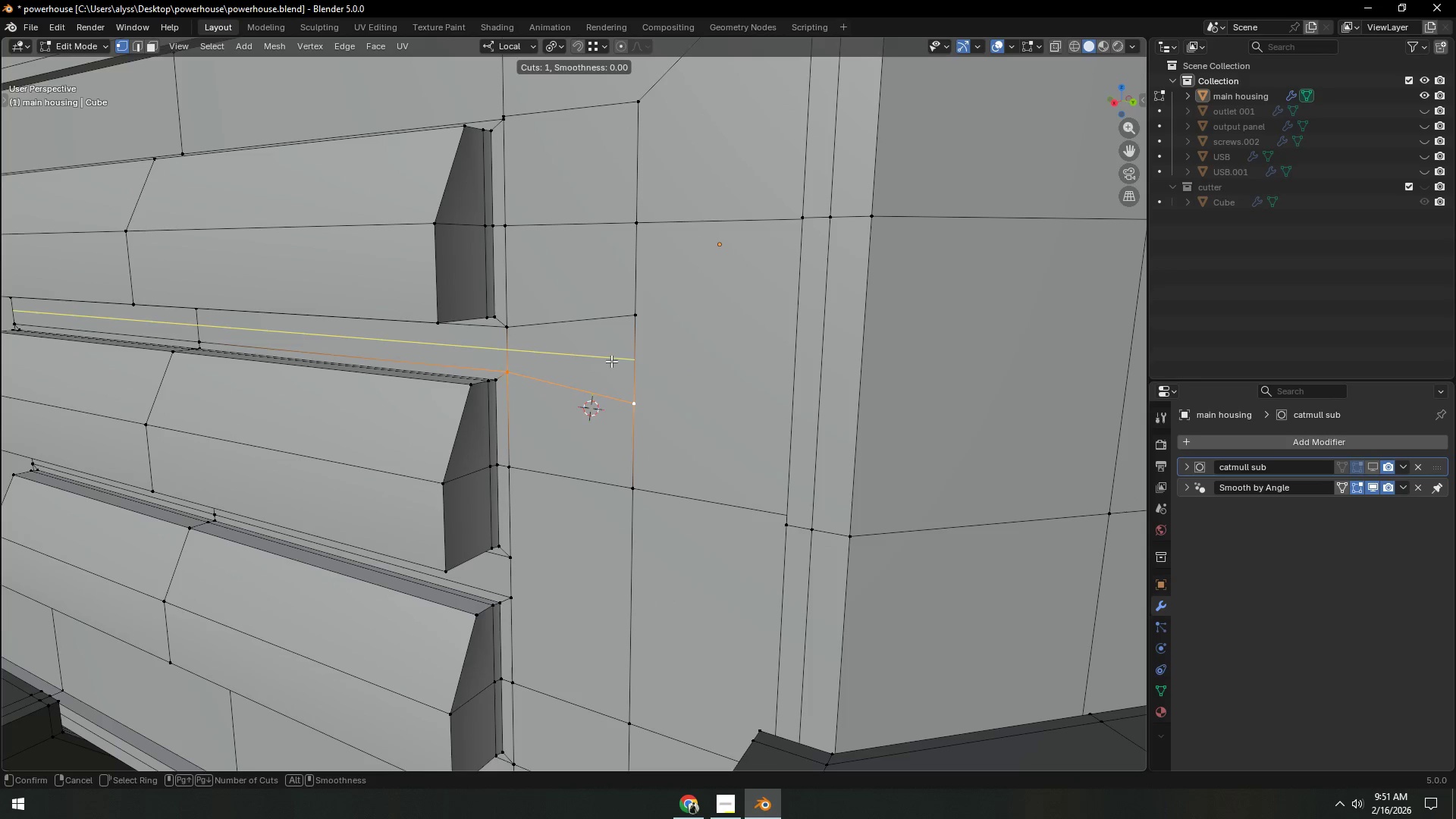 
left_click([611, 361])
 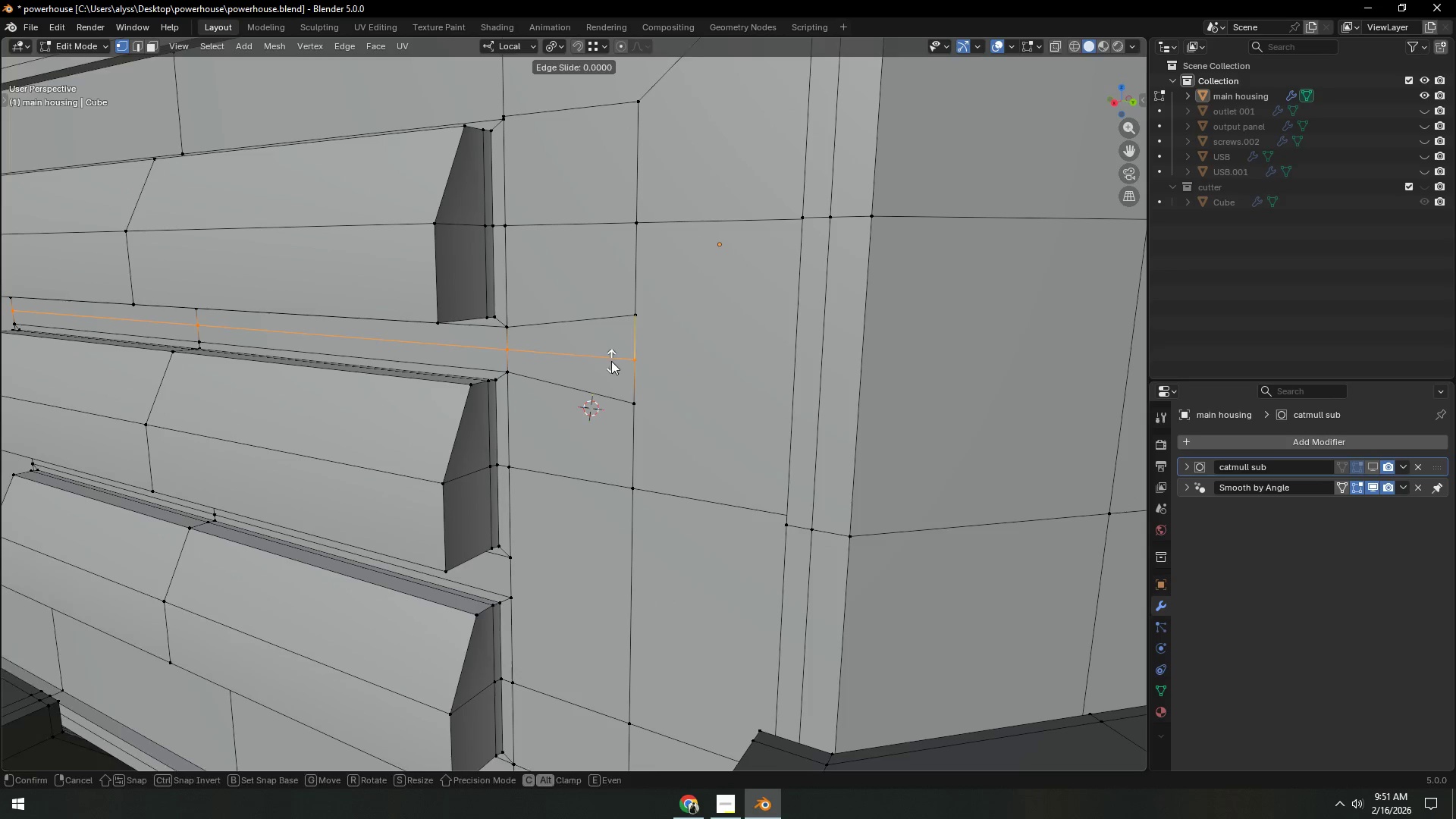 
right_click([611, 361])
 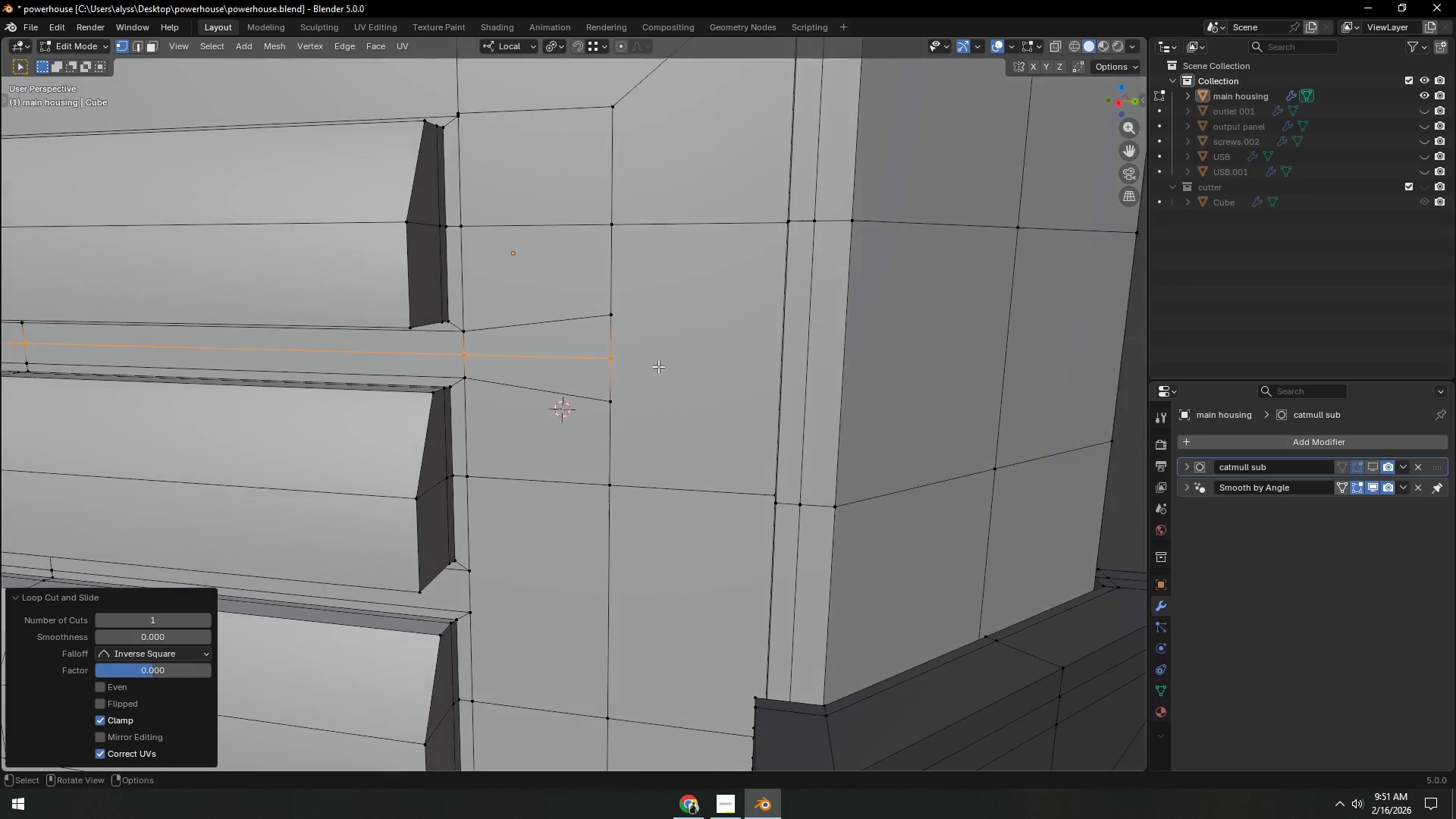 
key(1)
 